 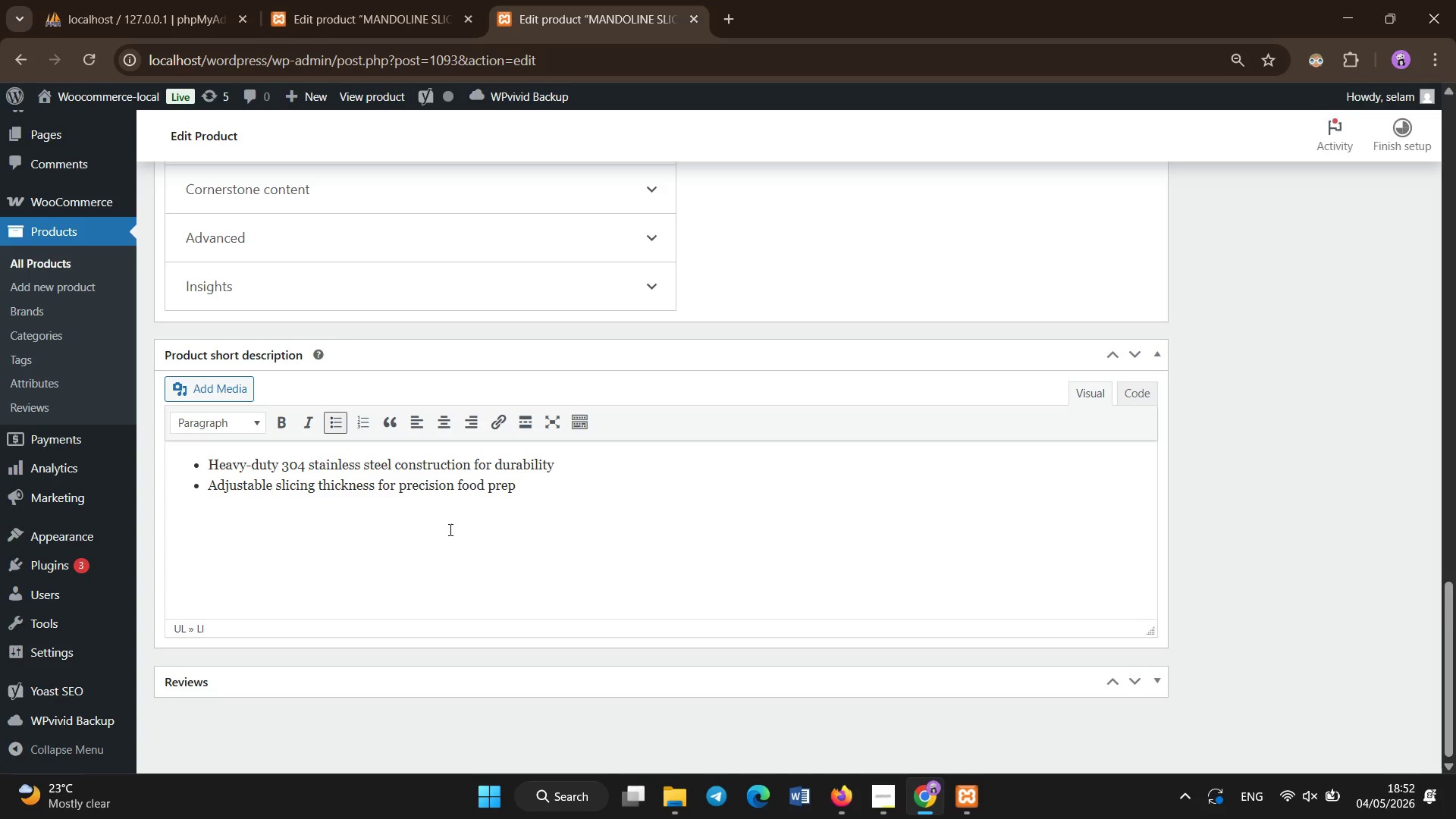 
key(Enter)
 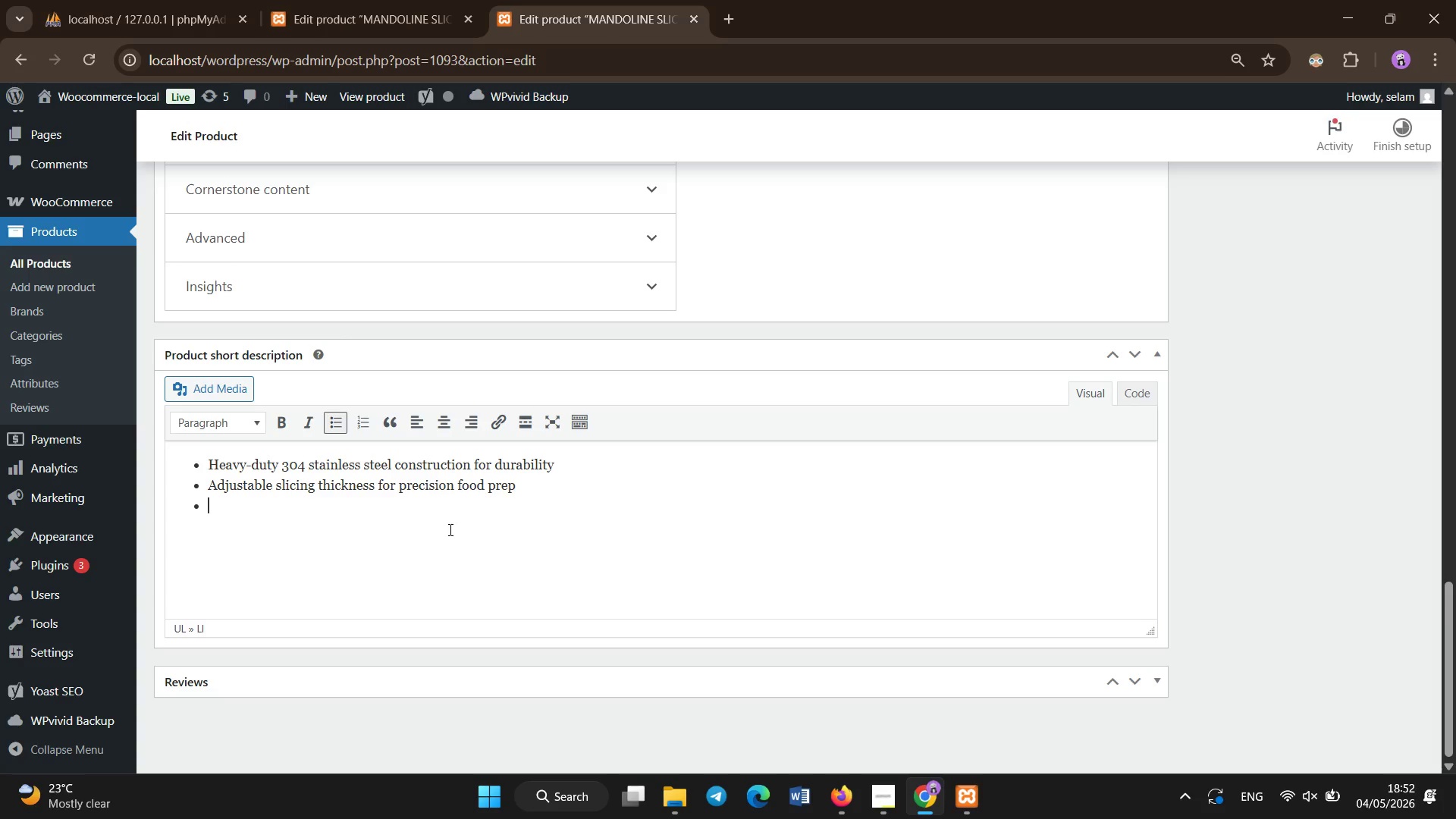 
type(mULtiple balde options for )
key(Backspace)
key(Backspace)
type(lade optins for verstaile cu)
key(Backspace)
key(Backspace)
type(satile cus)
key(Backspace)
type(tting styles)
 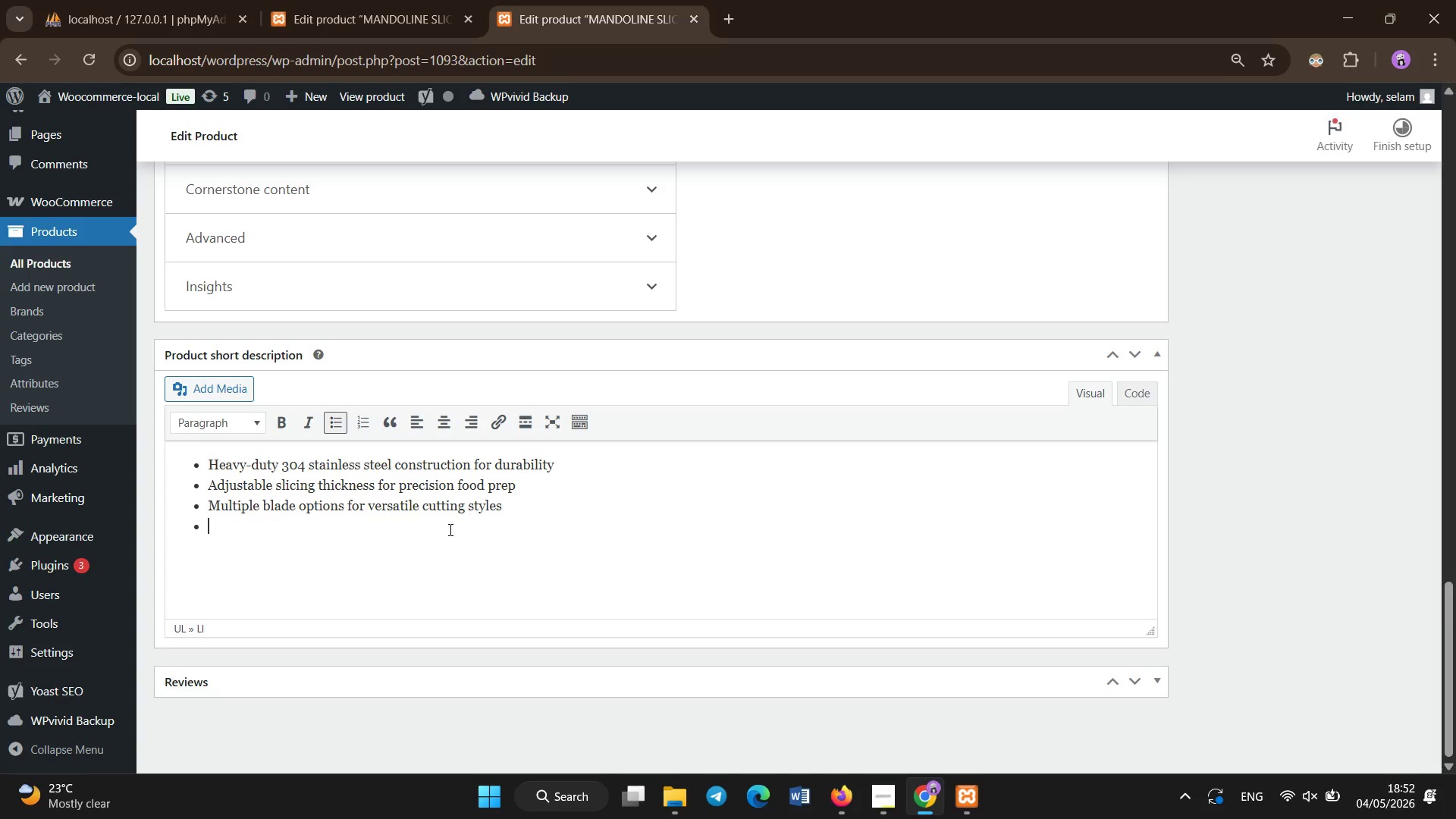 
key(Enter)
 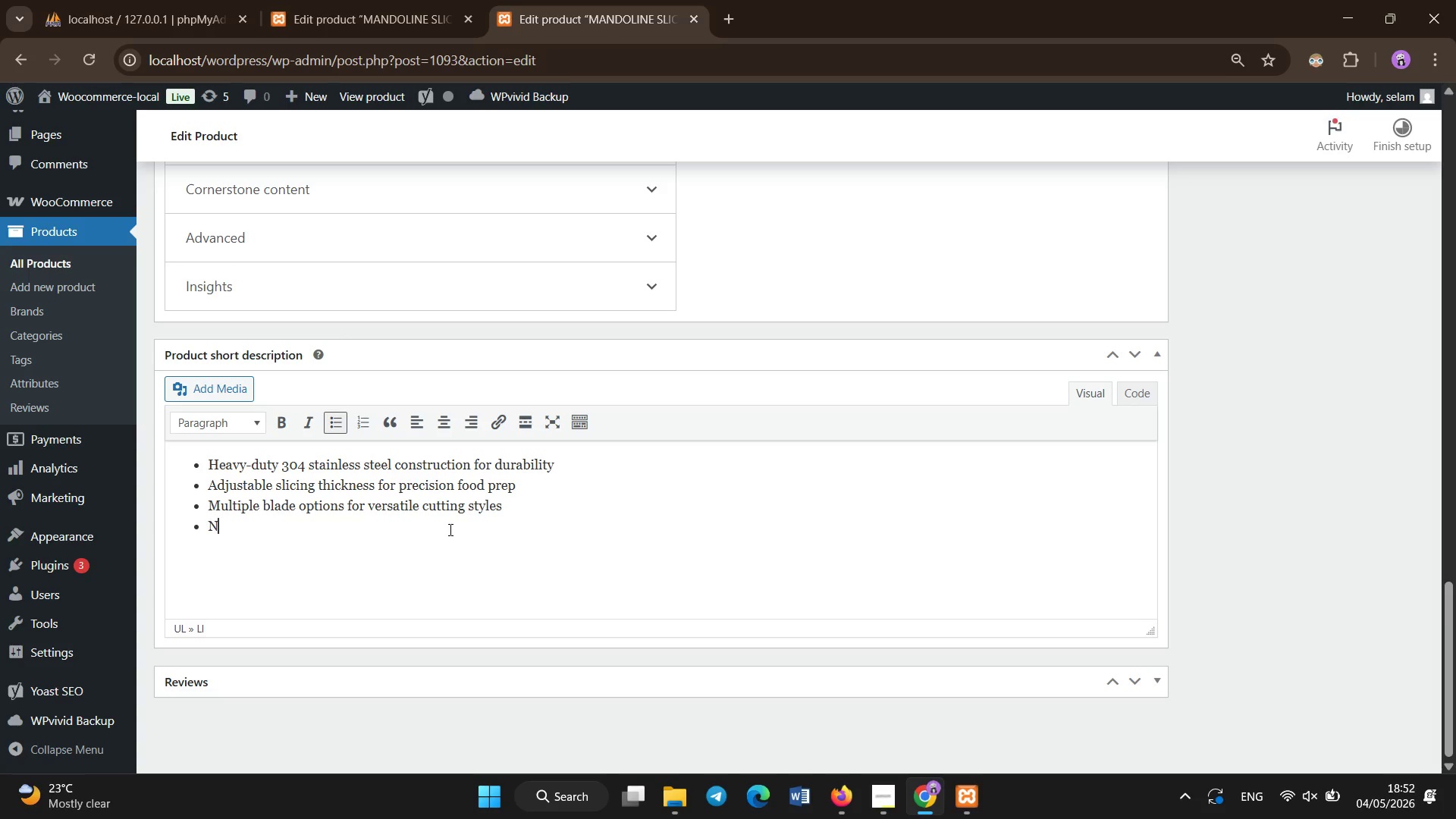 
type(NSF certified for commercial kitchen safety compliance)
 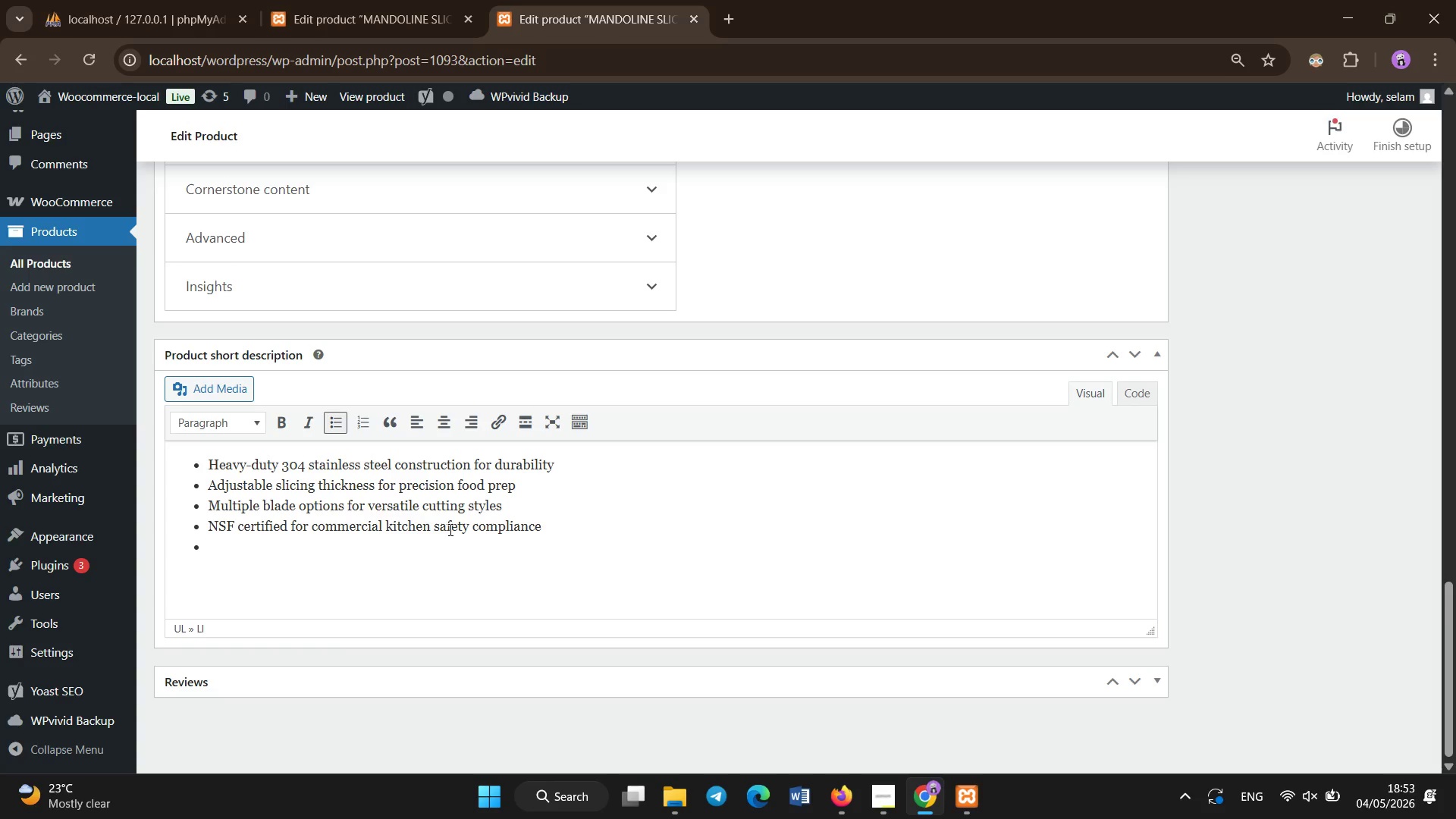 
 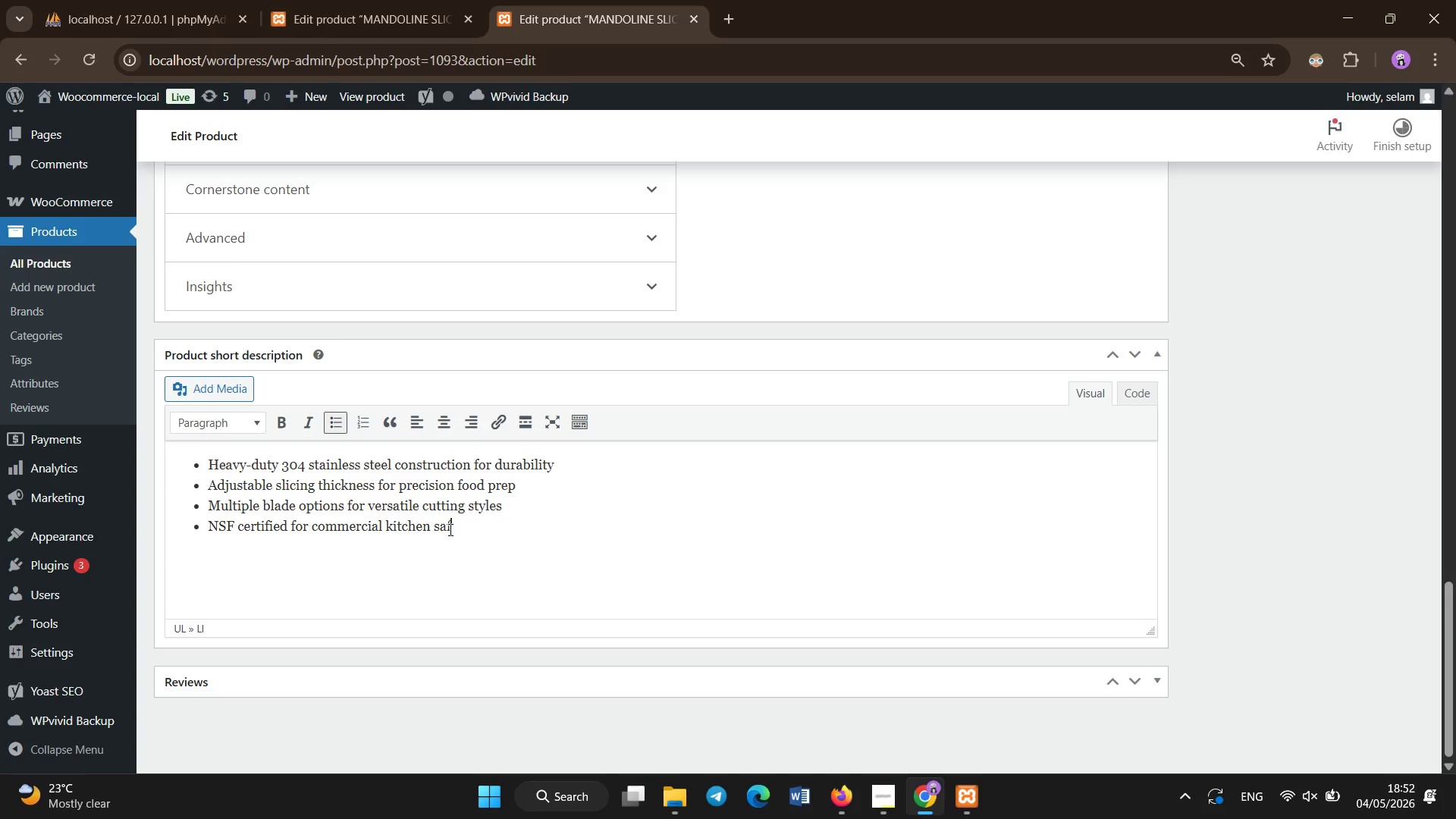 
key(Enter)
 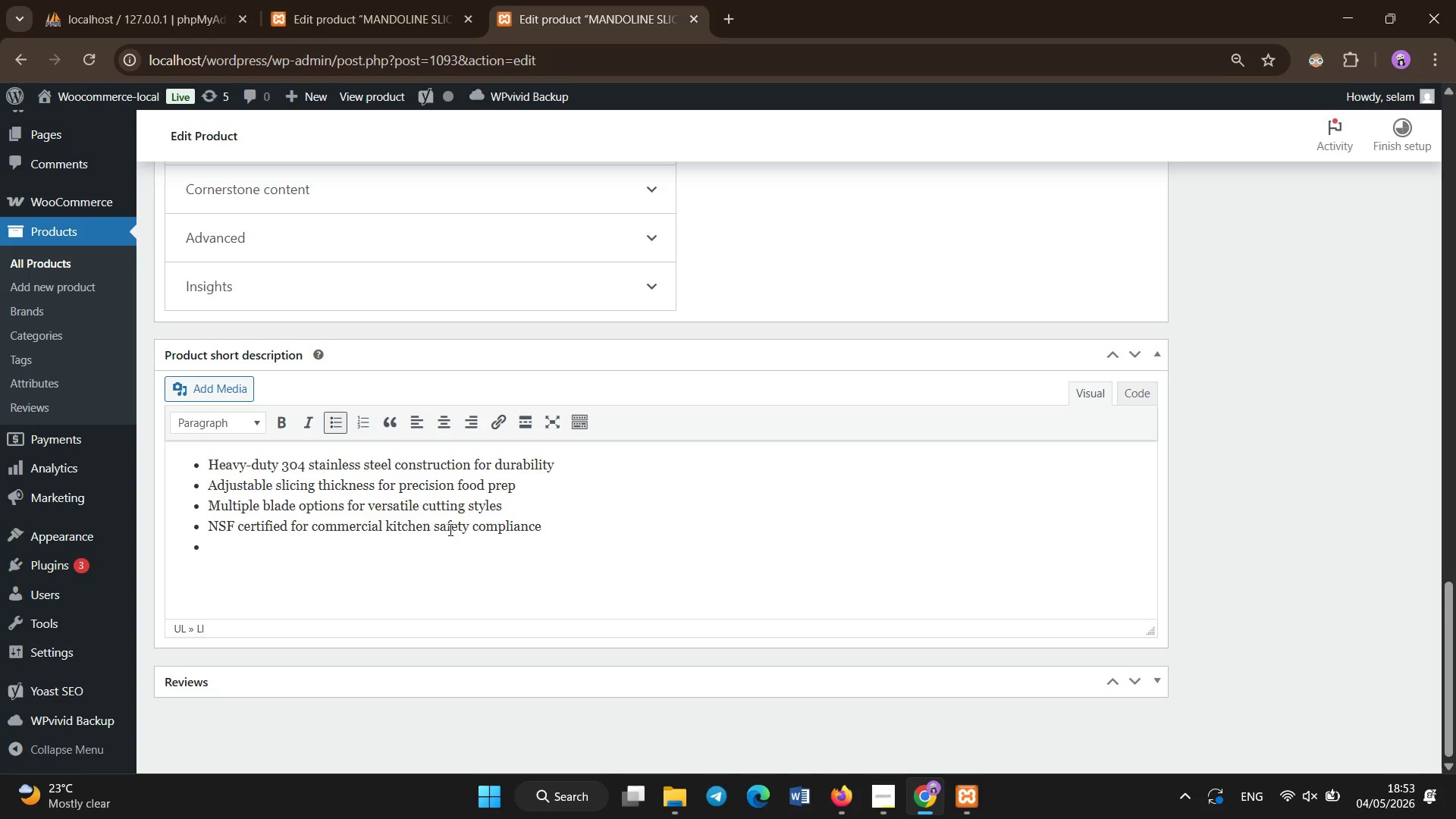 
type(Ideal for high-speed vegetable and garnish preparation )
 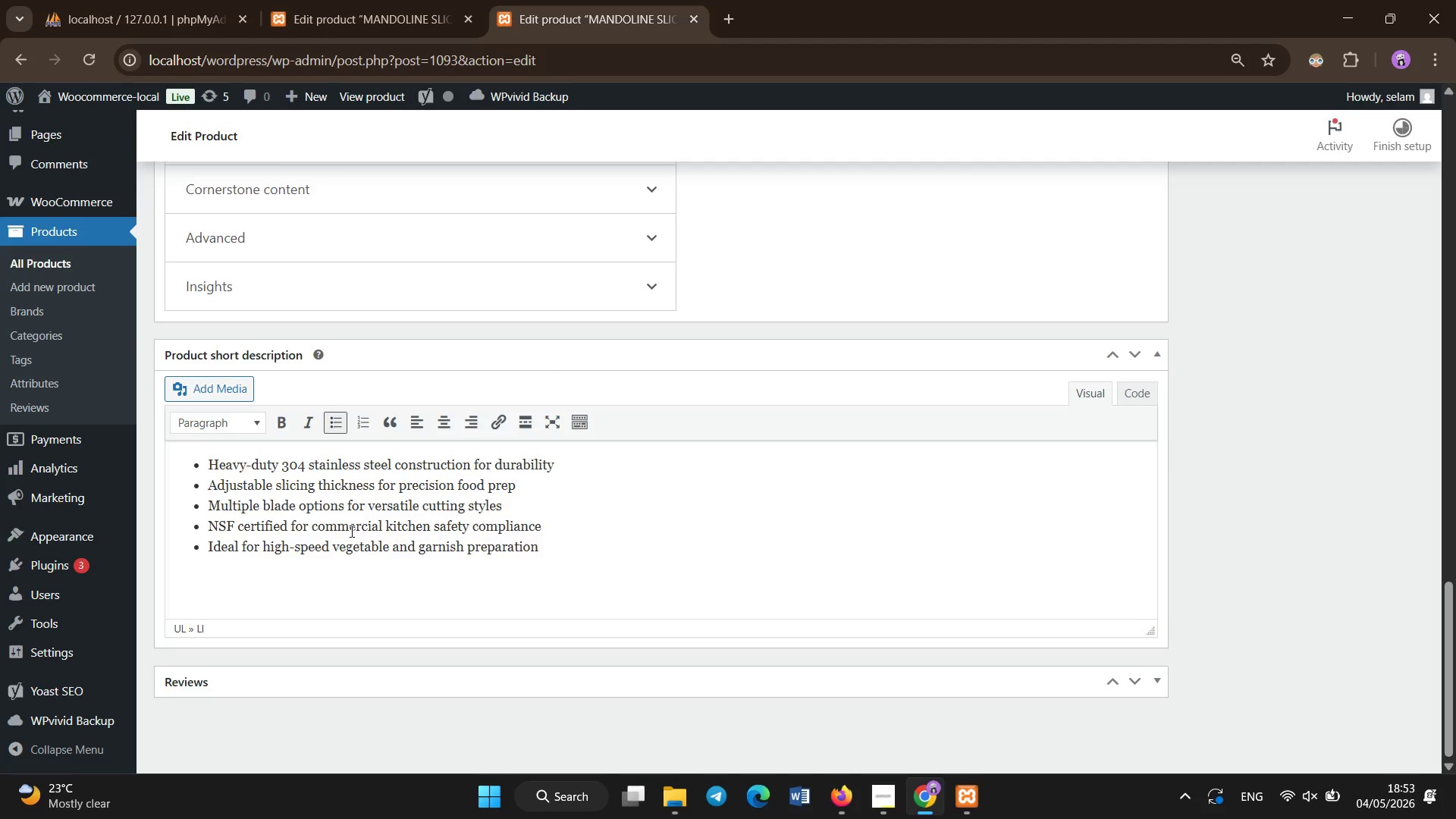 
left_click([319, 424])
 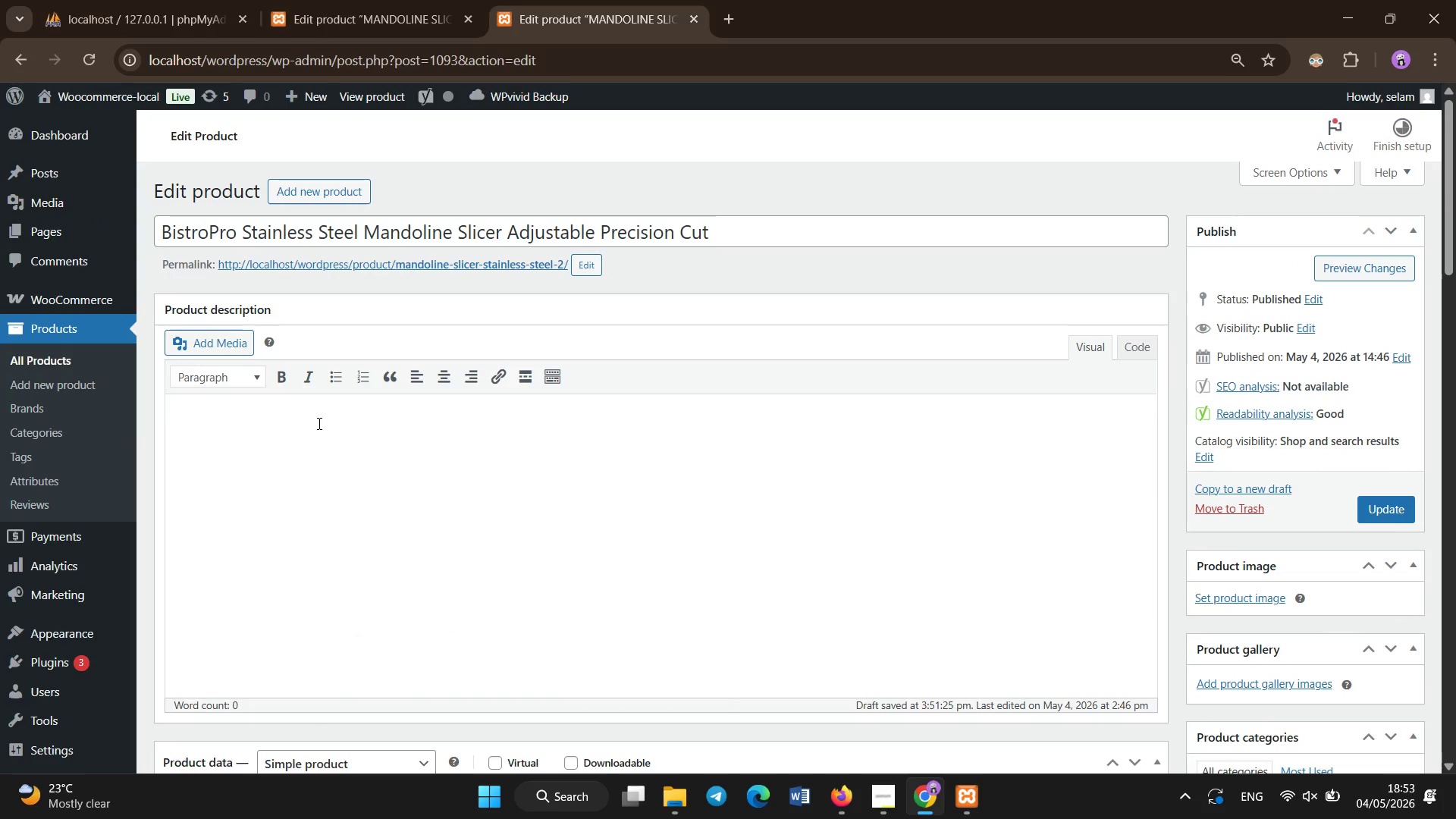 
scroll: coordinate [321, 429], scroll_direction: up, amount: 20.0
 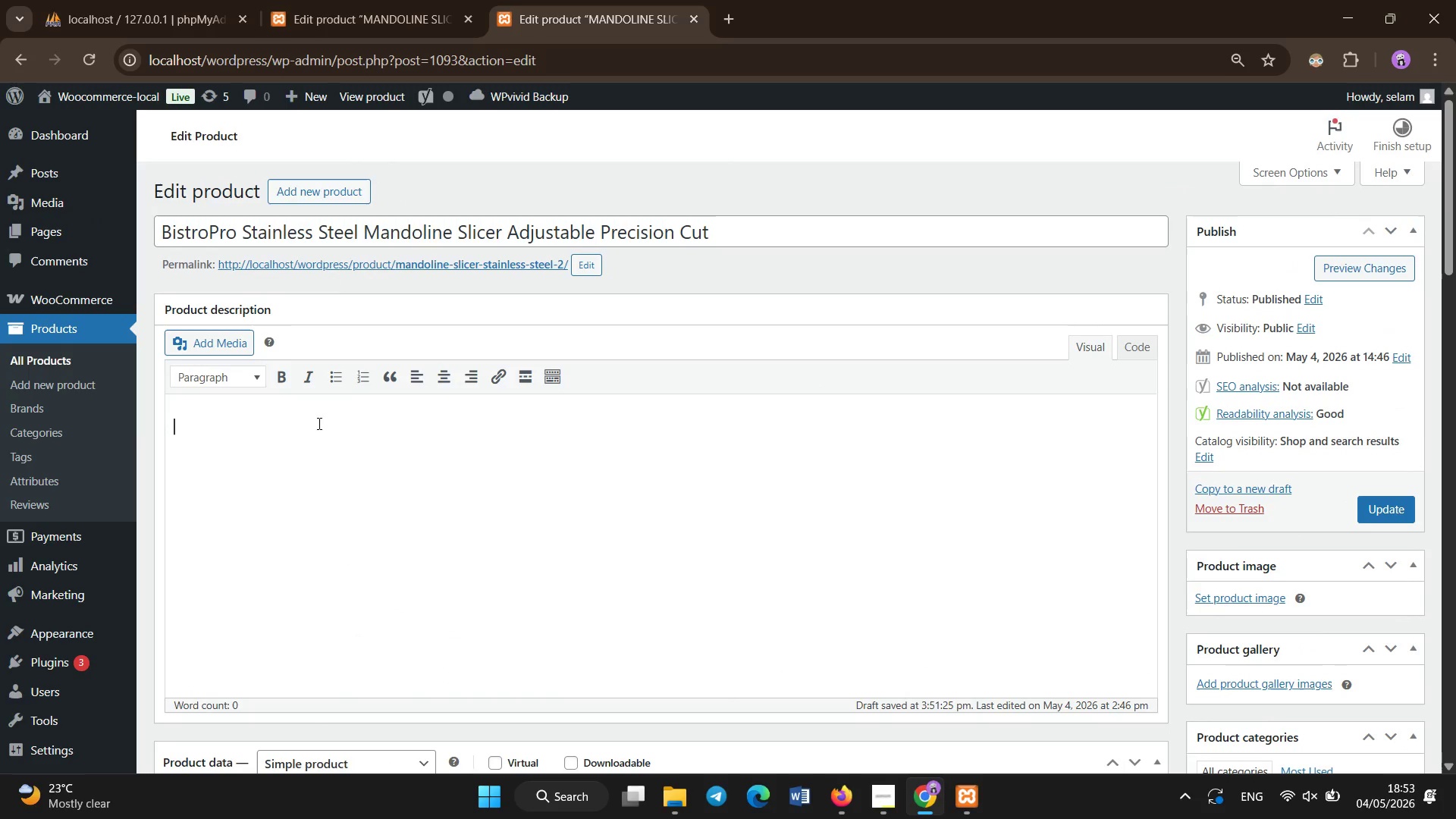 
hold_key(key=ShiftLeft, duration=0.36)
 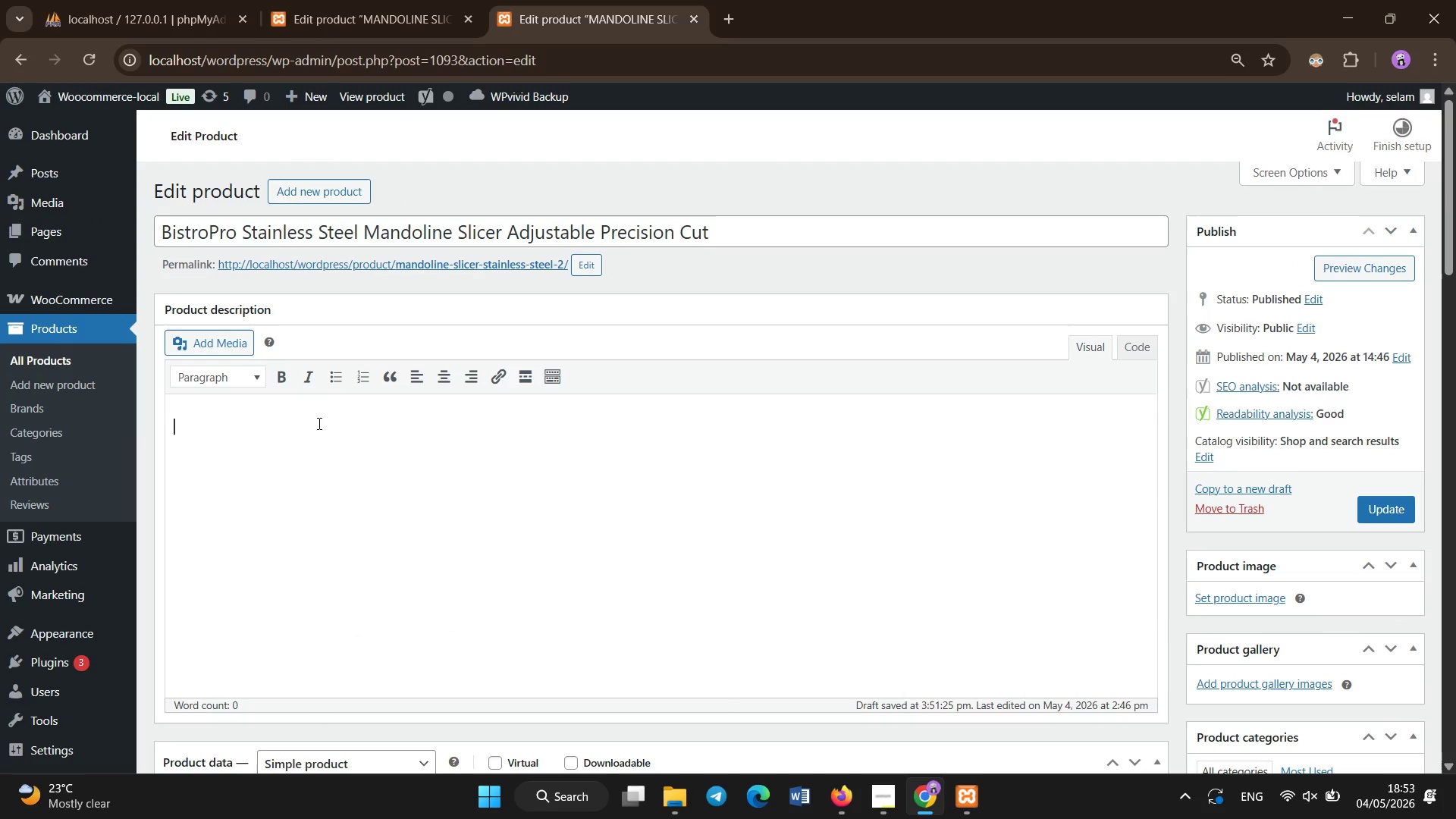 
hold_key(key=ShiftLeft, duration=1.06)
 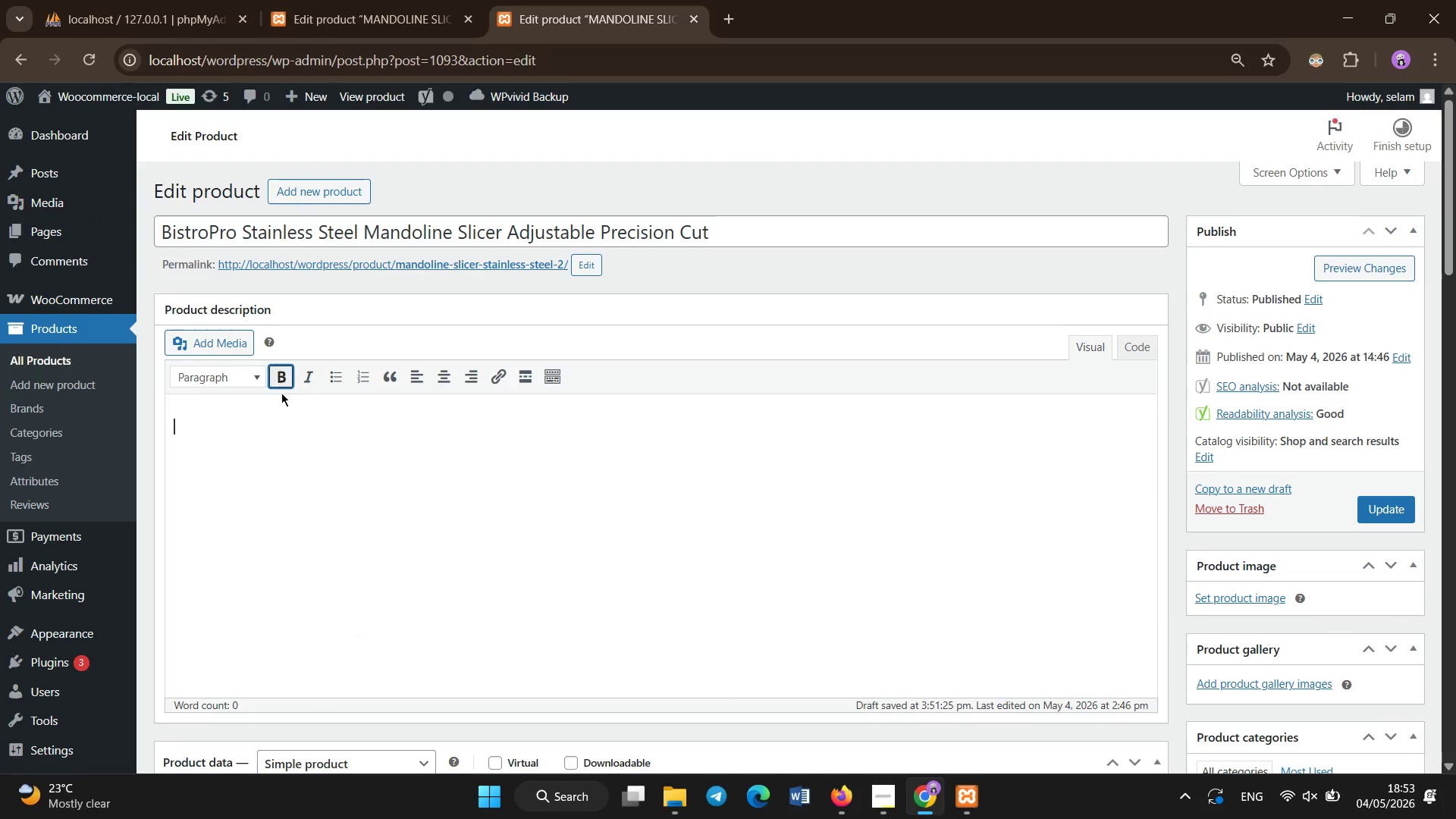 
left_click([281, 372])
 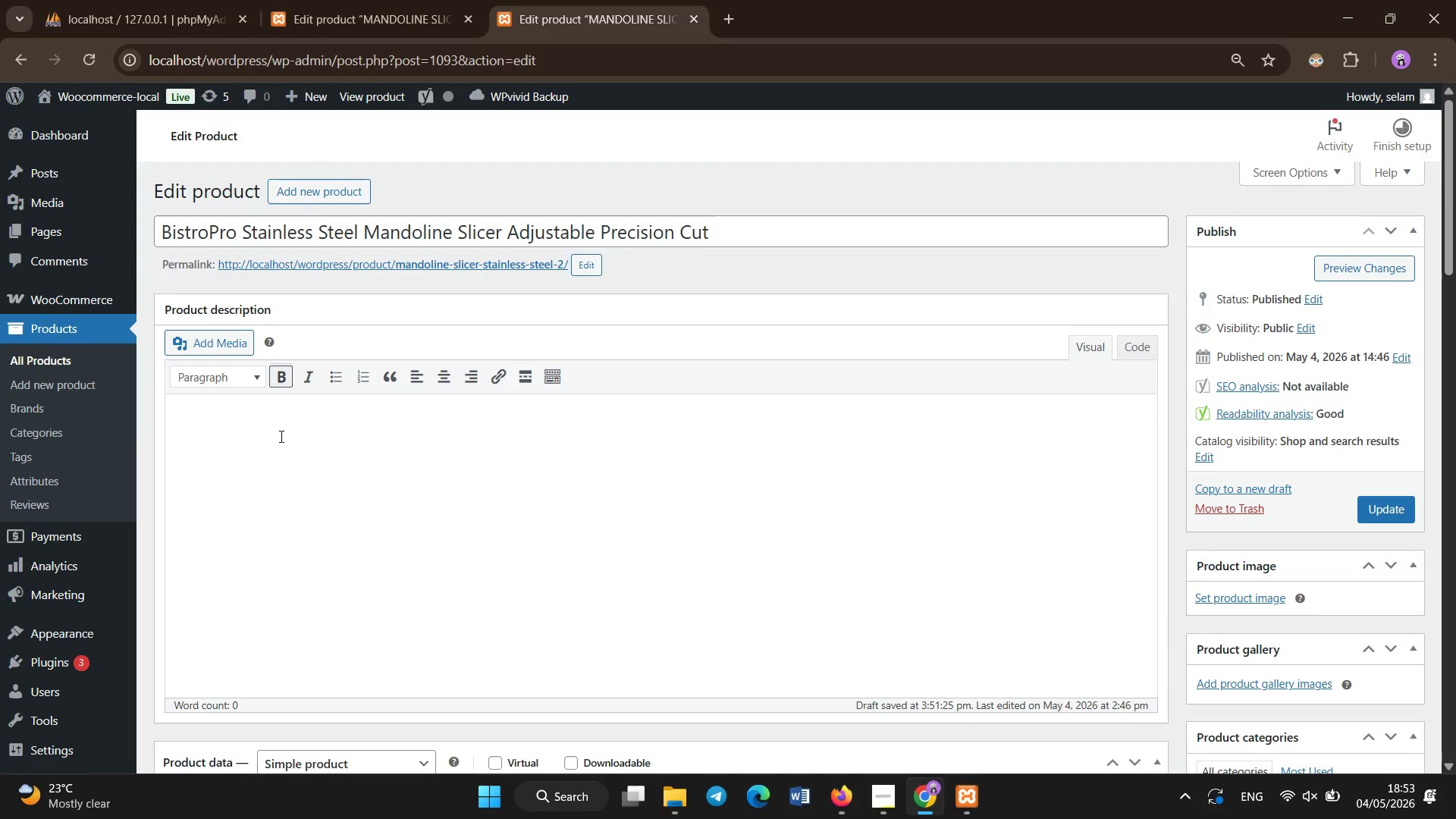 
type(BUItl)
key(Backspace)
key(Backspace)
type(lt for Professional Kitchen Efficiency)
 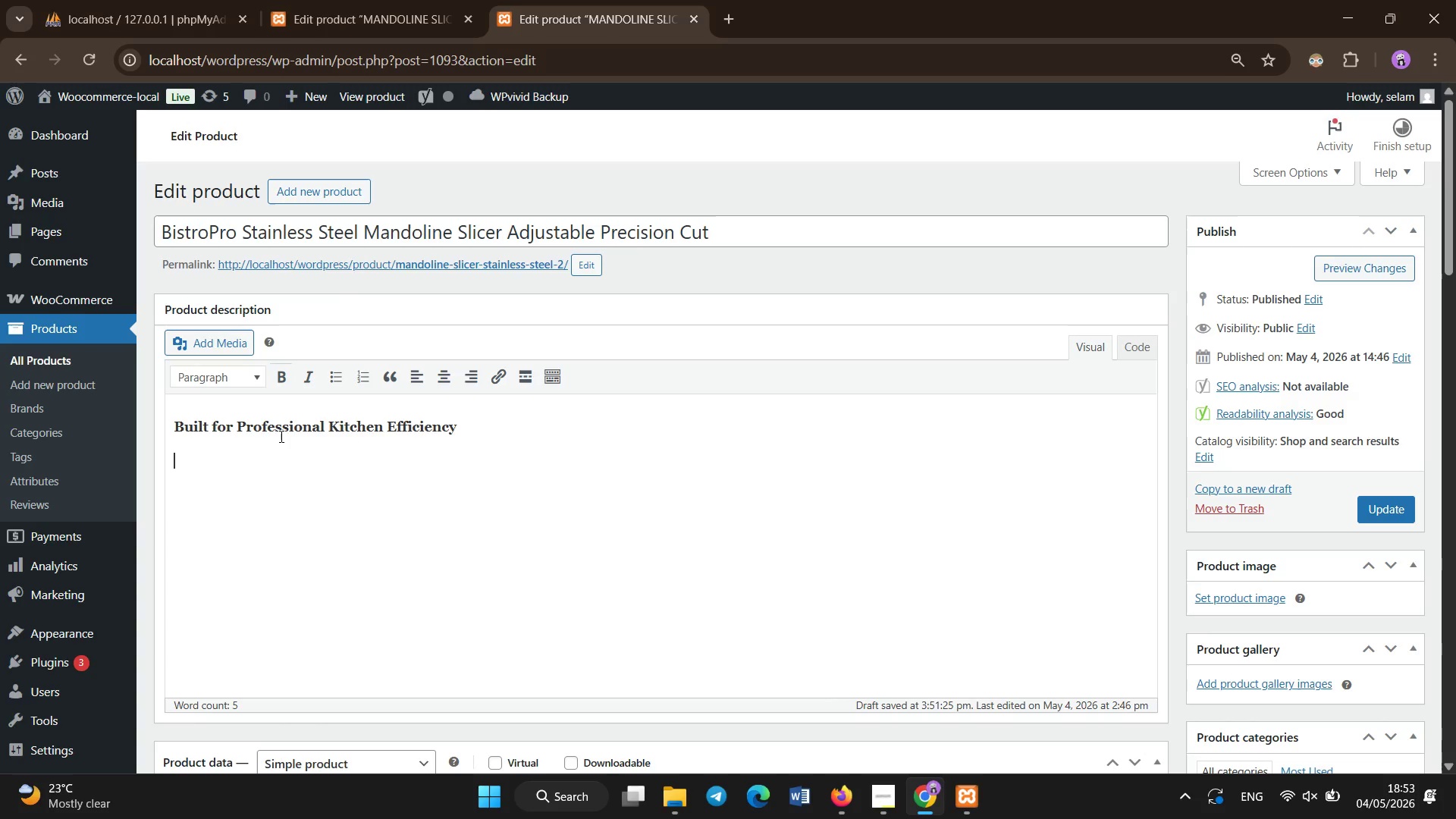 
key(Enter)
 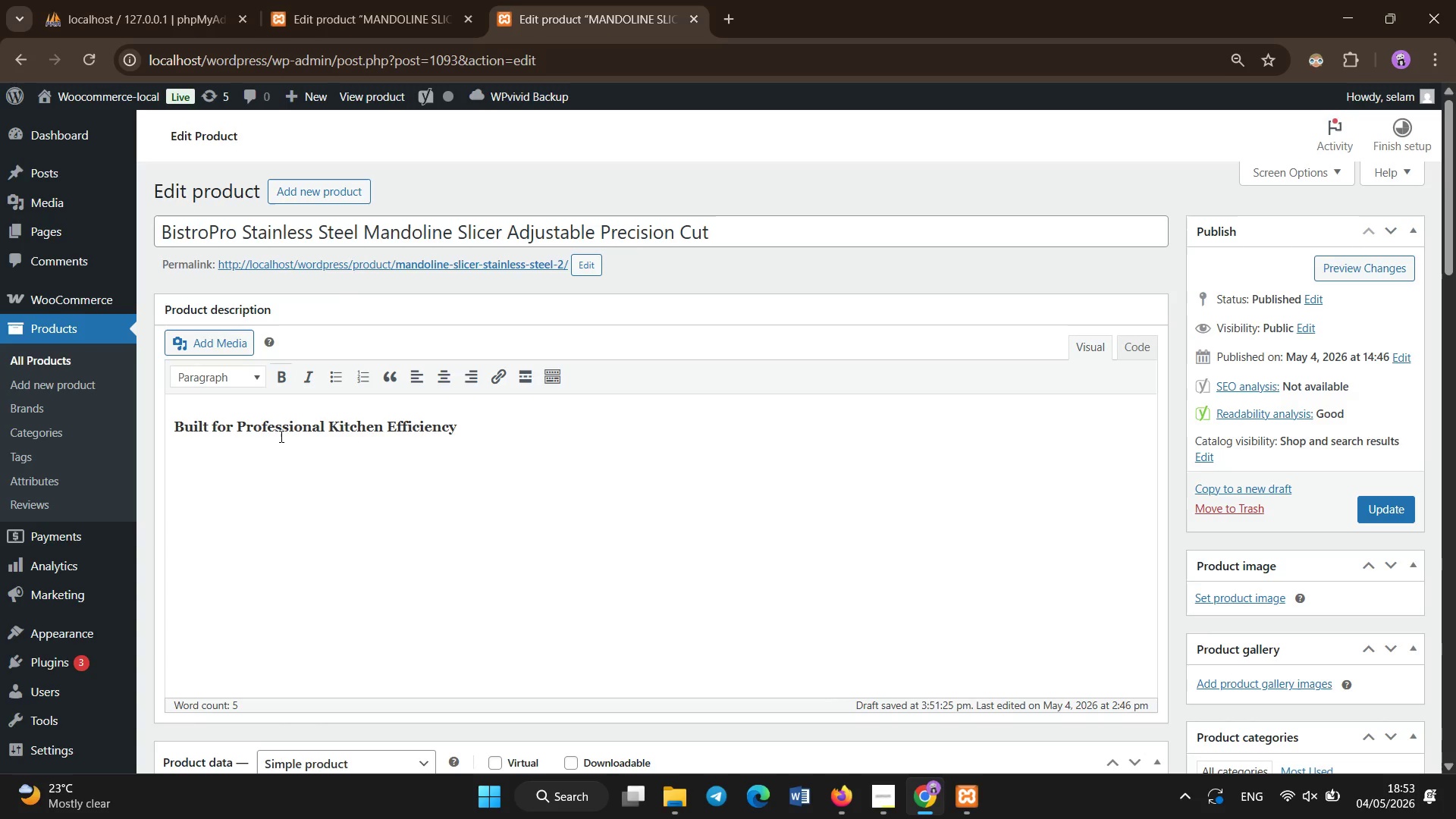 
type(in)
key(Backspace)
key(Backspace)
type(In a fast p)
key(Backspace)
key(Backspace)
type(-paced commercial kt)
key(Backspace)
type(itchen, precision and speed are everyting )
key(Backspace)
key(Backspace)
key(Backspace)
key(Backspace)
key(Backspace)
key(Backspace)
key(Backspace)
key(Backspace)
type(erything. The BistroPro s)
key(Backspace)
type(Stainless STEel Mandoline Slice)
 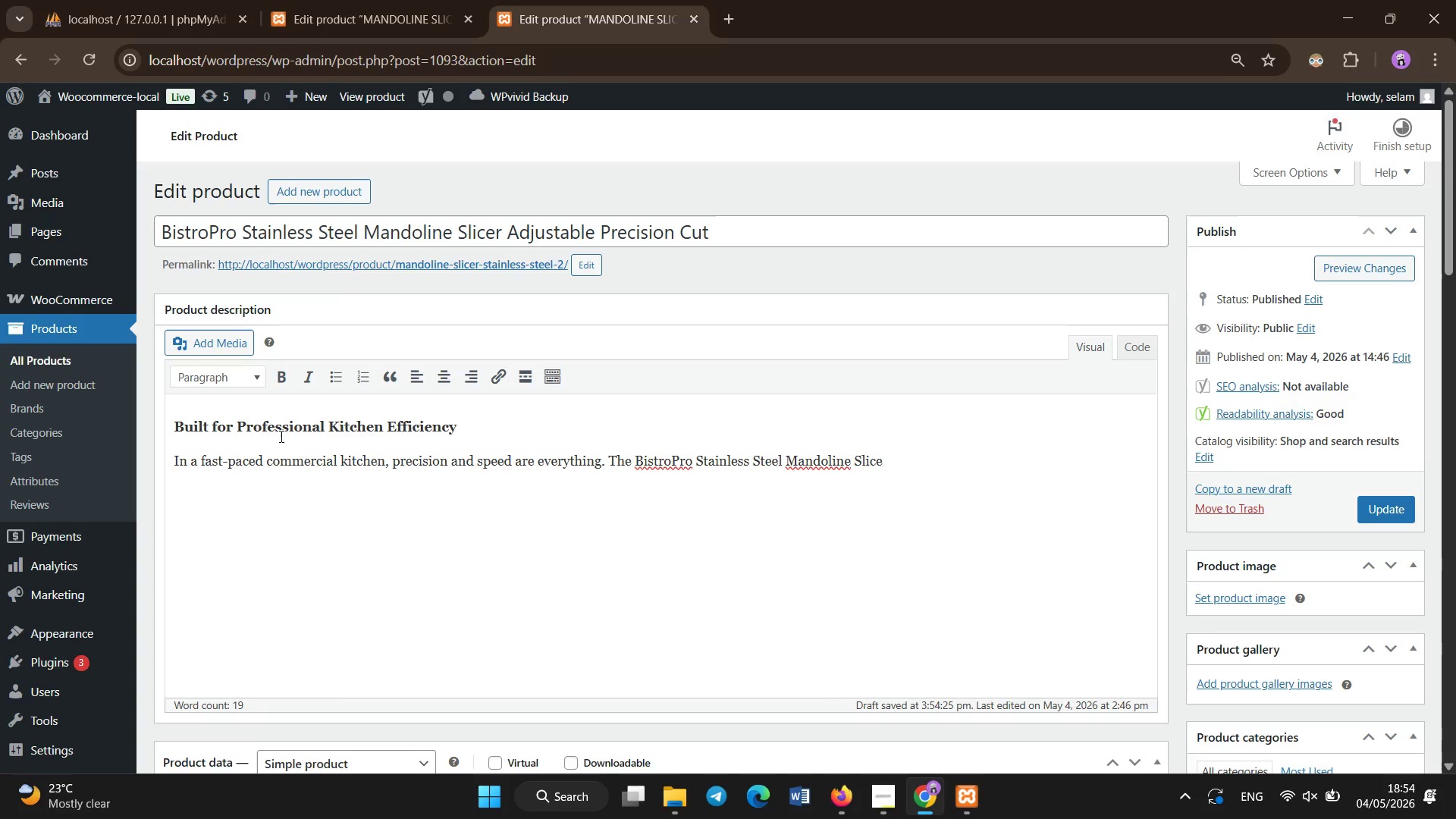 
hold_key(key=ArrowLeft, duration=0.48)
 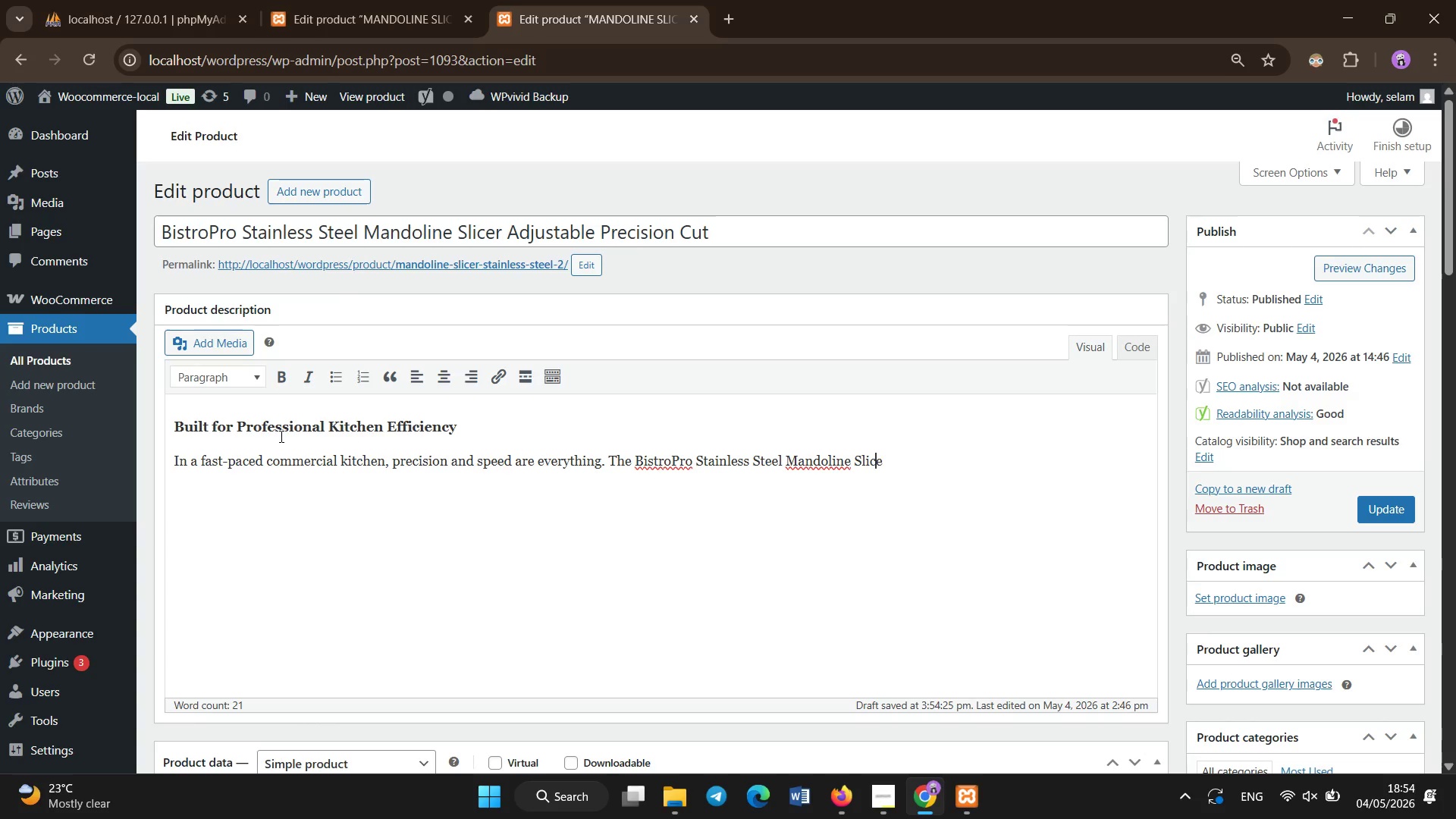 
key(ArrowLeft)
 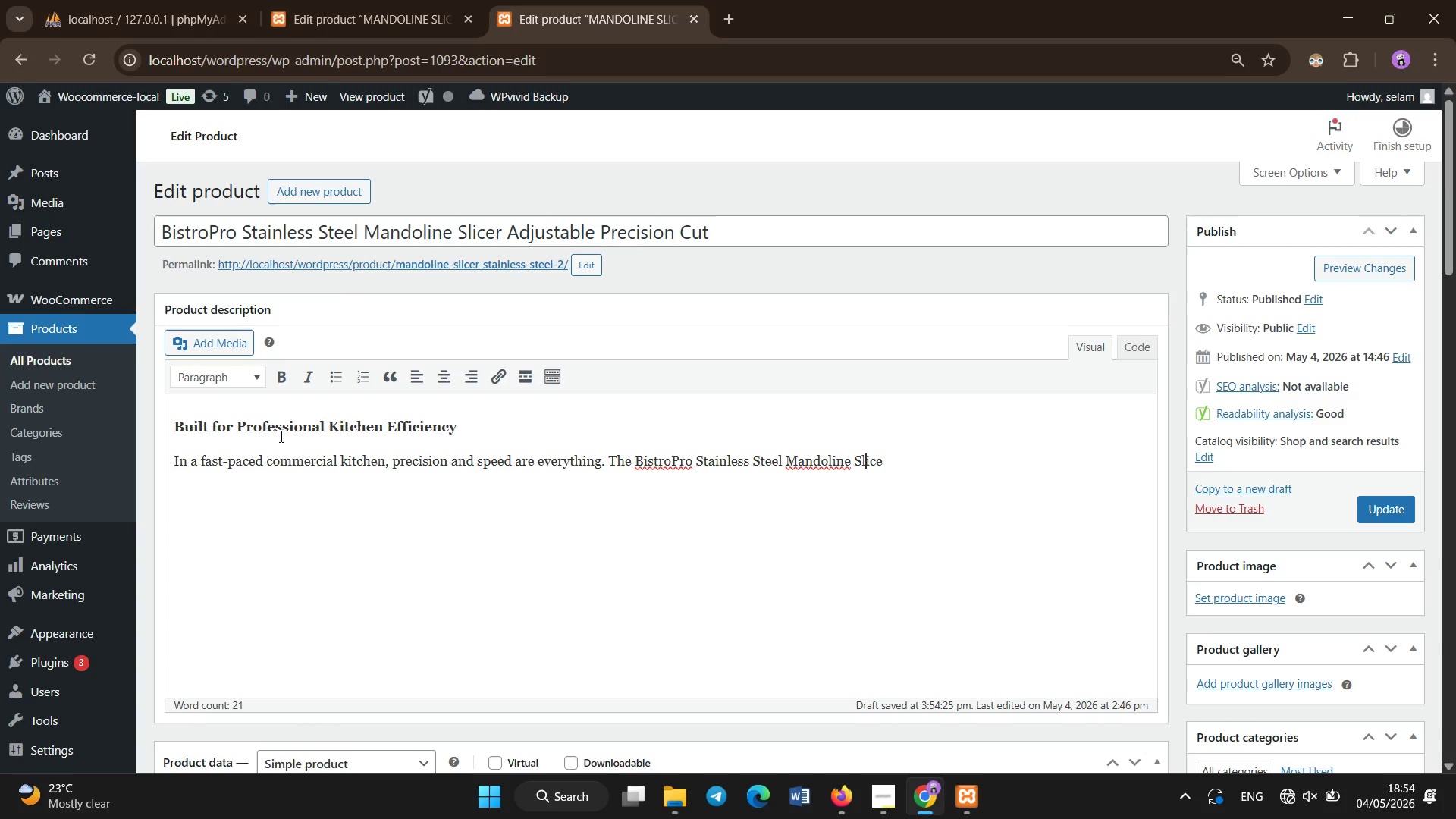 
key(ArrowLeft)
 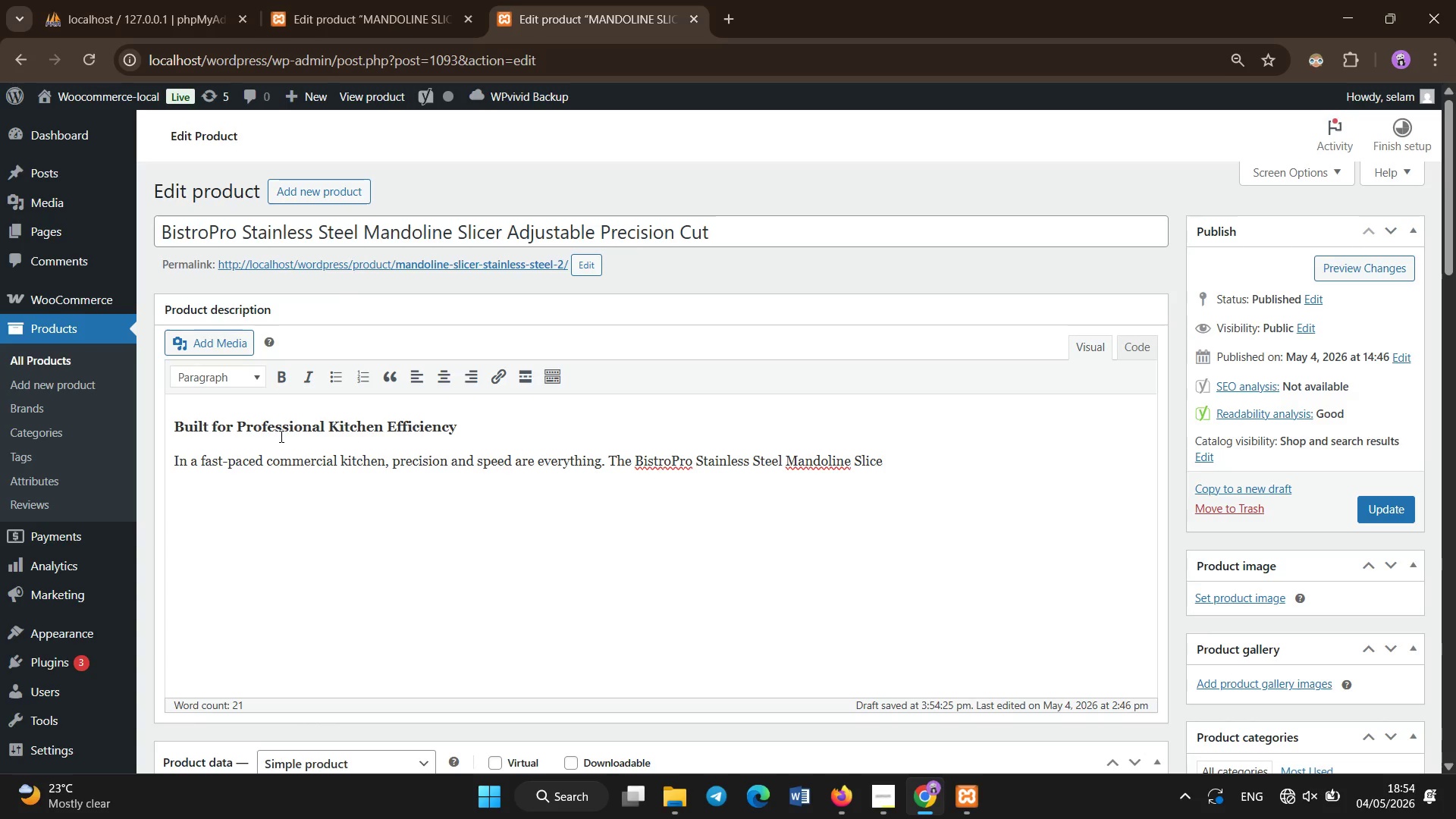 
key(ArrowLeft)
 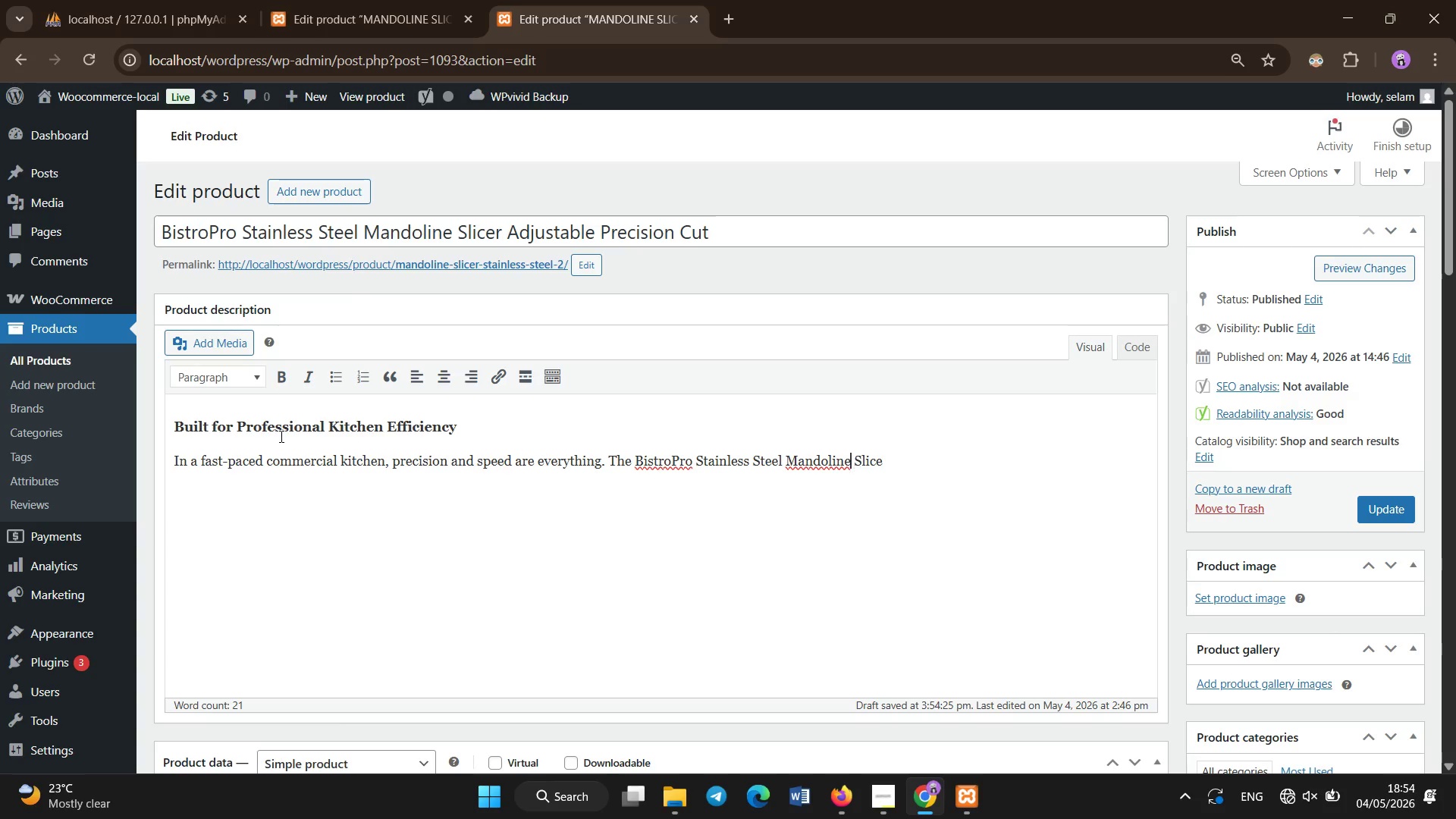 
key(ArrowLeft)
 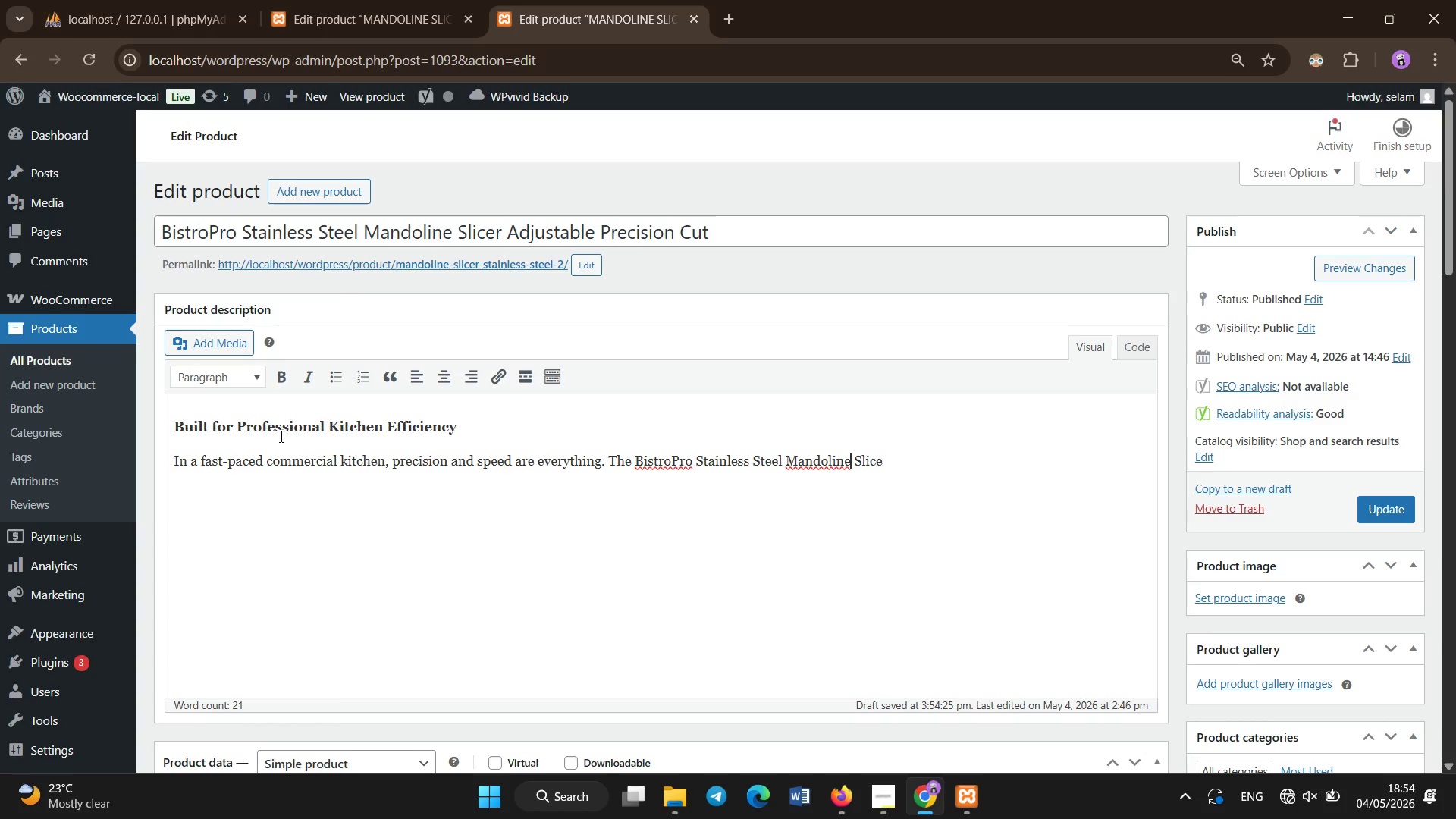 
key(ArrowLeft)
 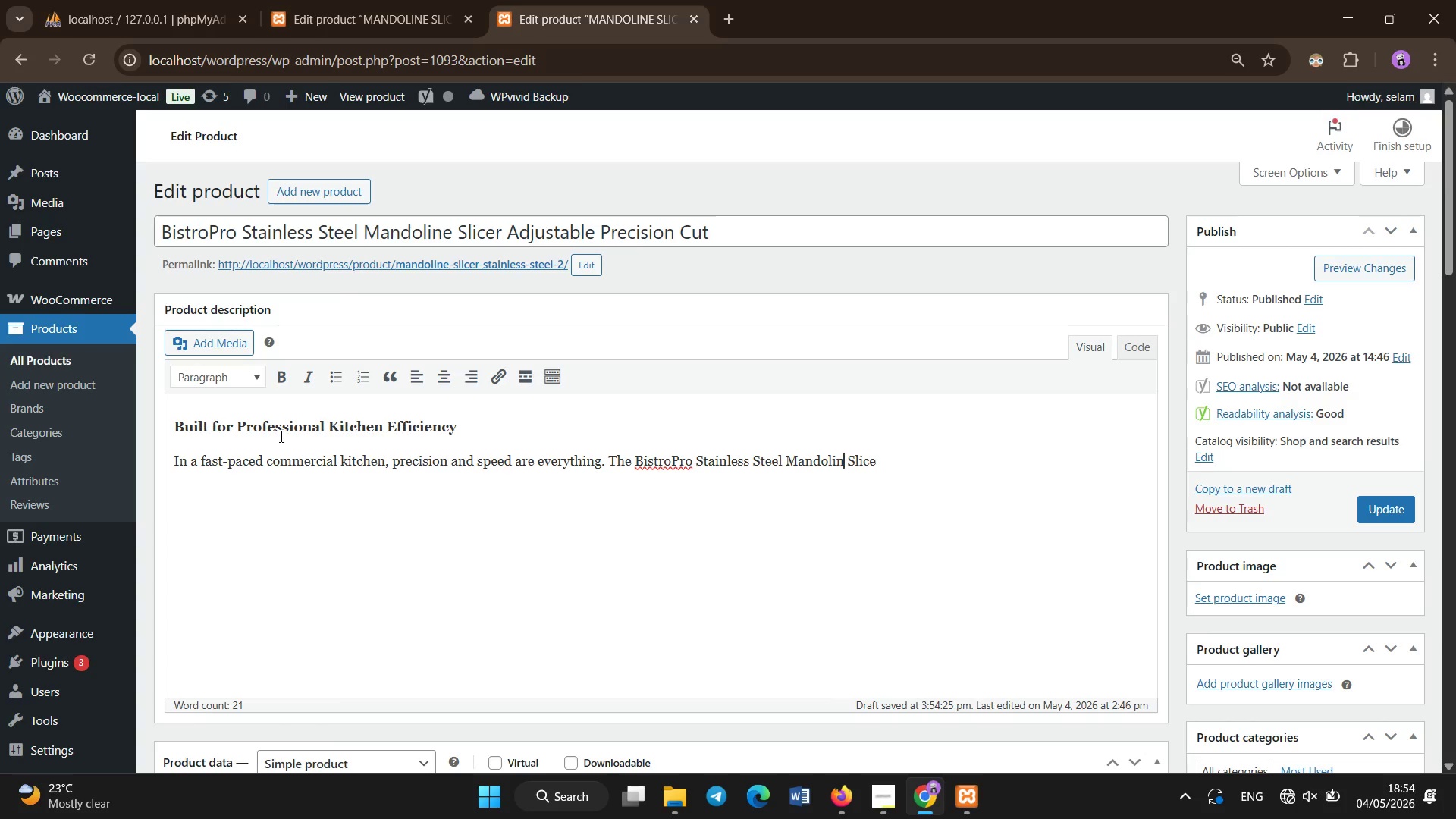 
key(Backspace)
key(Backspace)
key(Backspace)
key(Backspace)
key(Backspace)
key(Backspace)
type(doline[NumLock][End])
 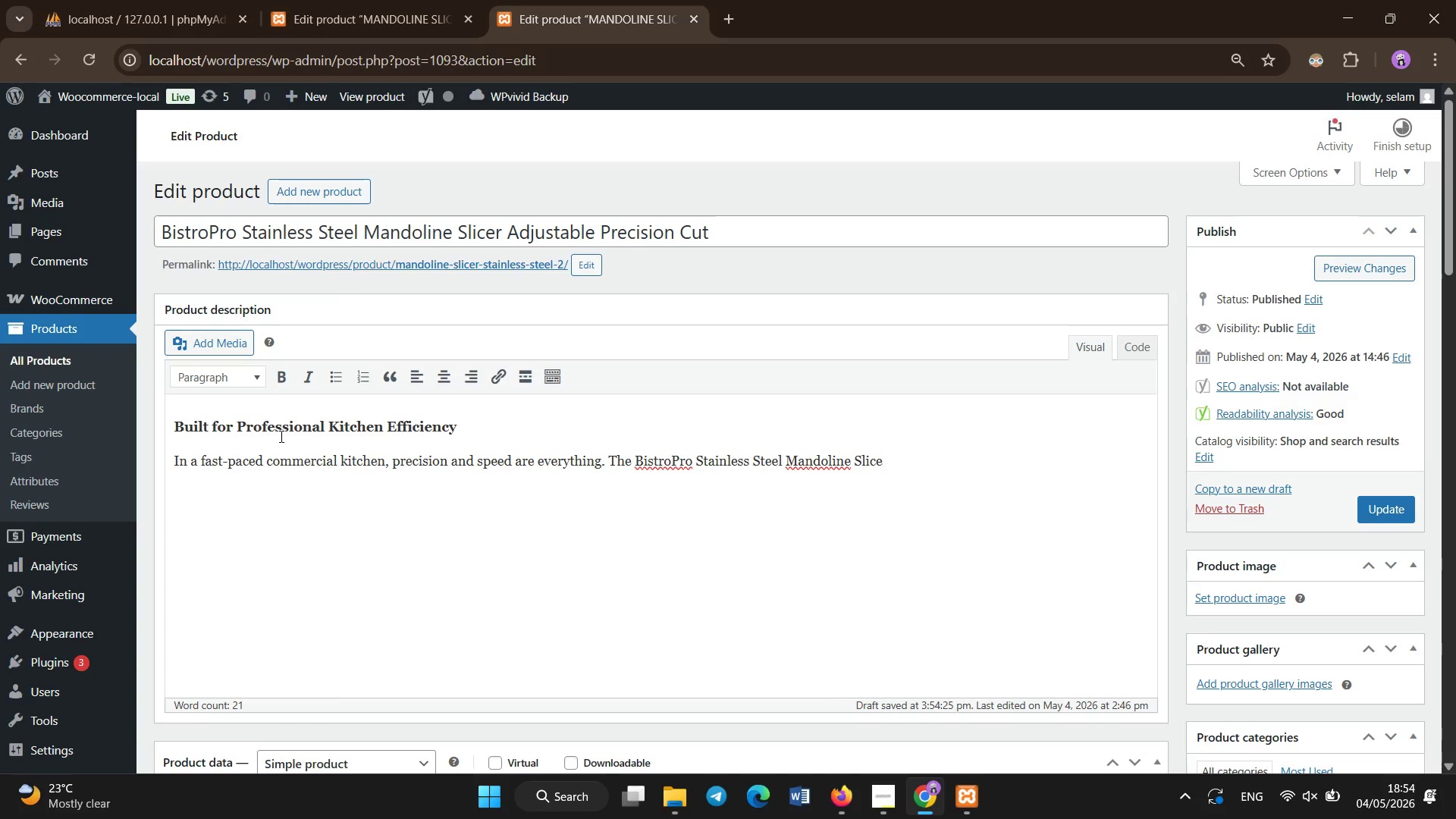 
hold_key(key=ArrowLeft, duration=0.8)
 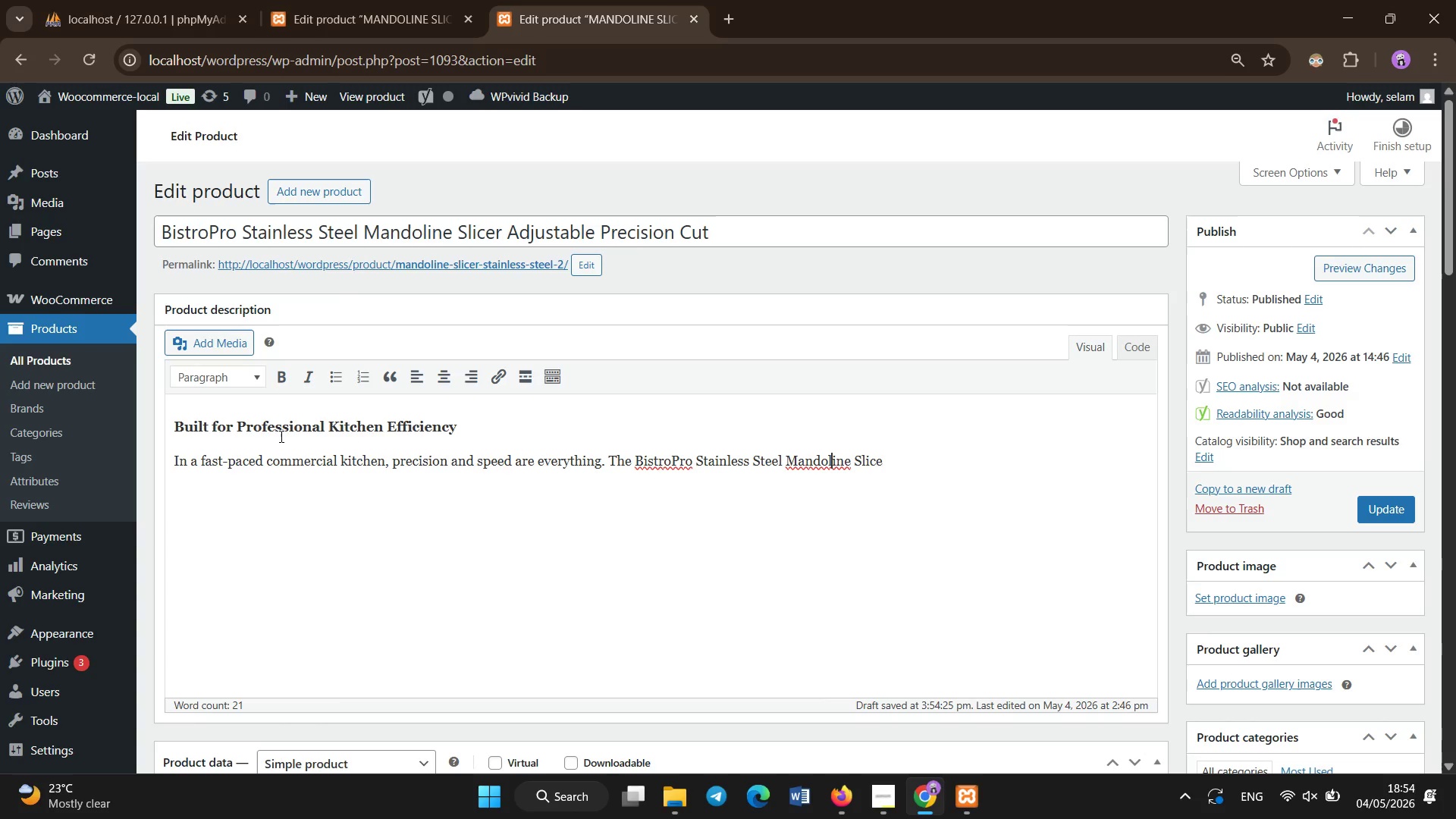 
hold_key(key=ArrowRight, duration=0.56)
 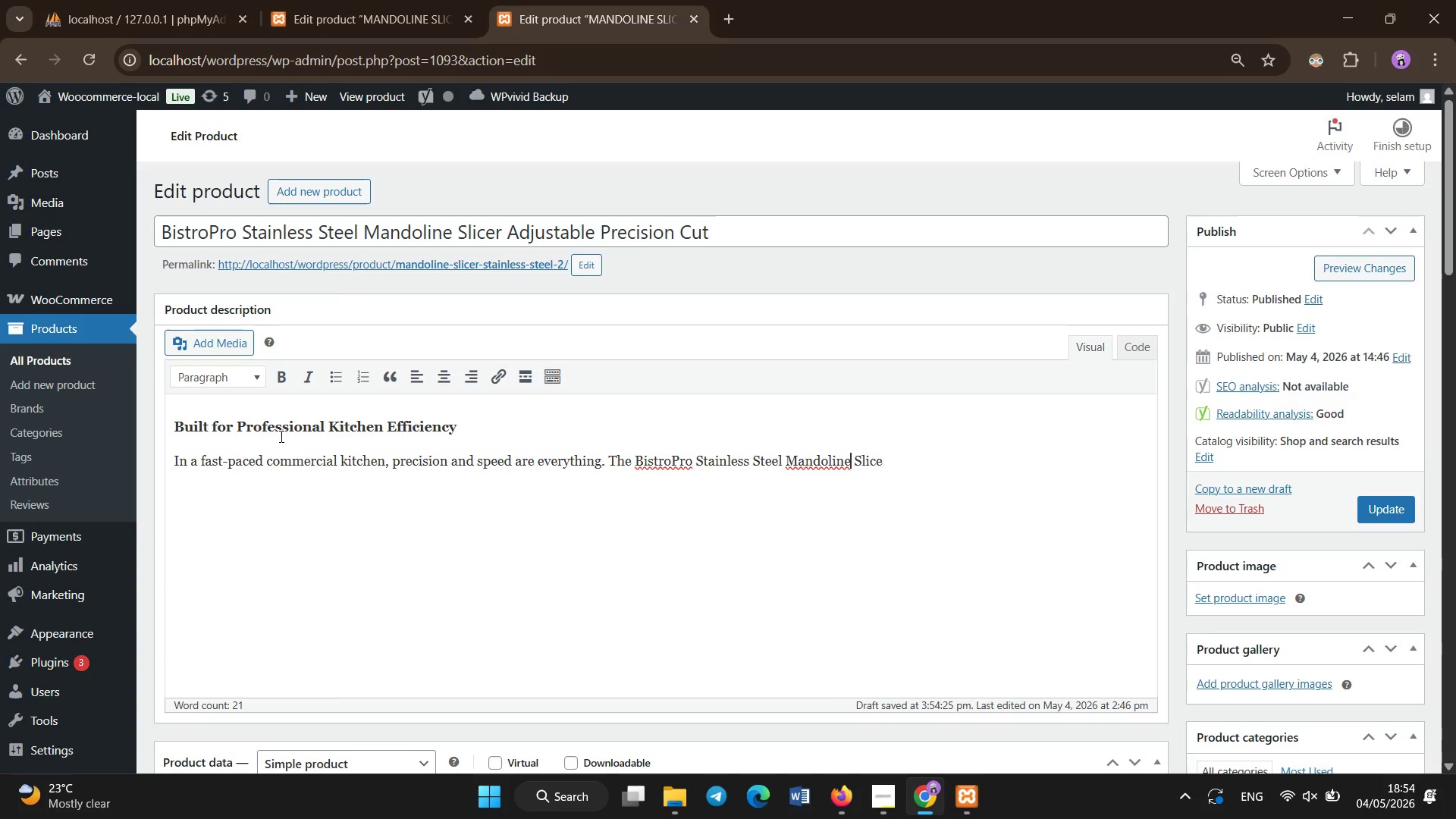 
key(ArrowRight)
 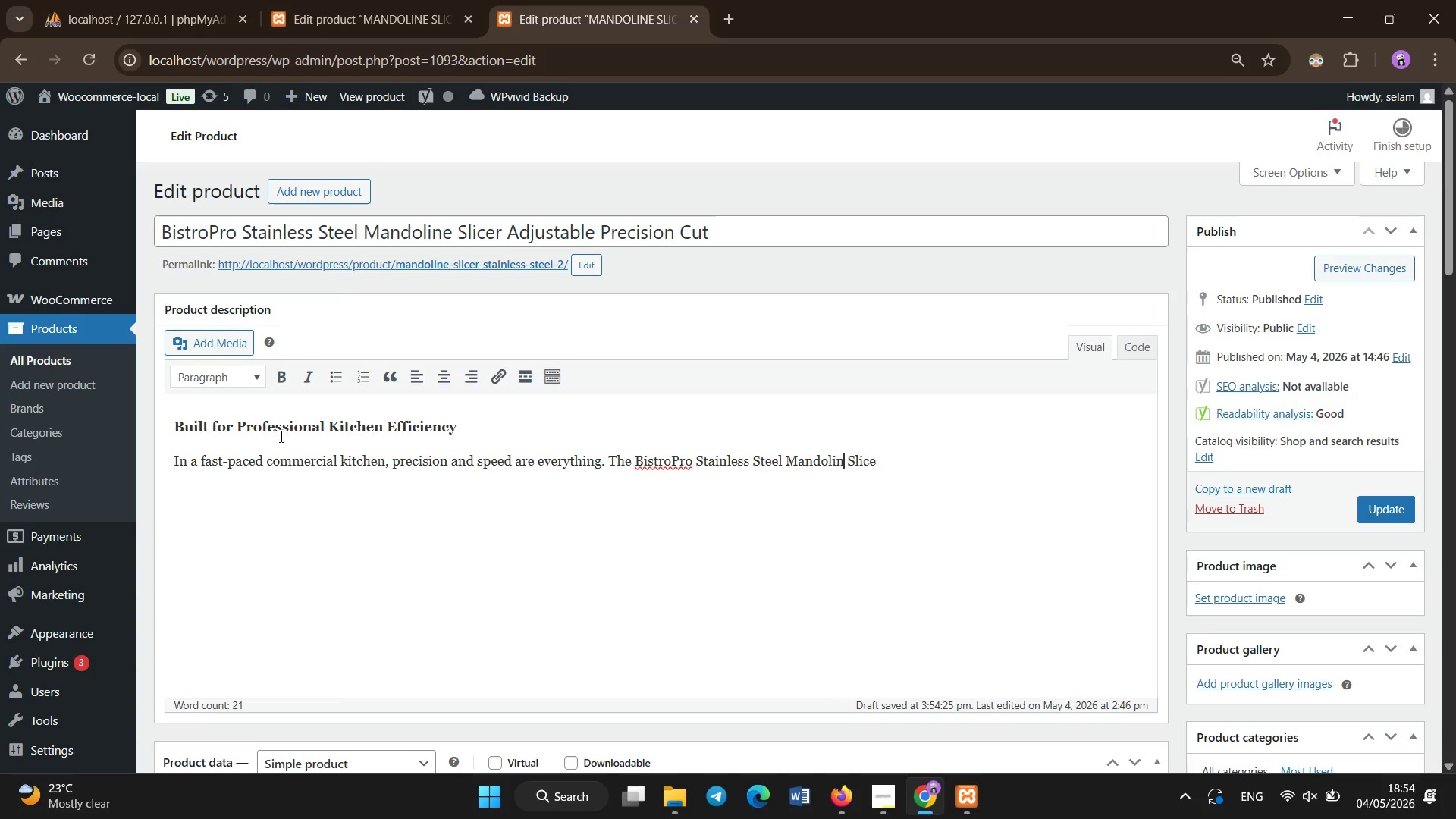 
hold_key(key=Backspace, duration=0.73)
 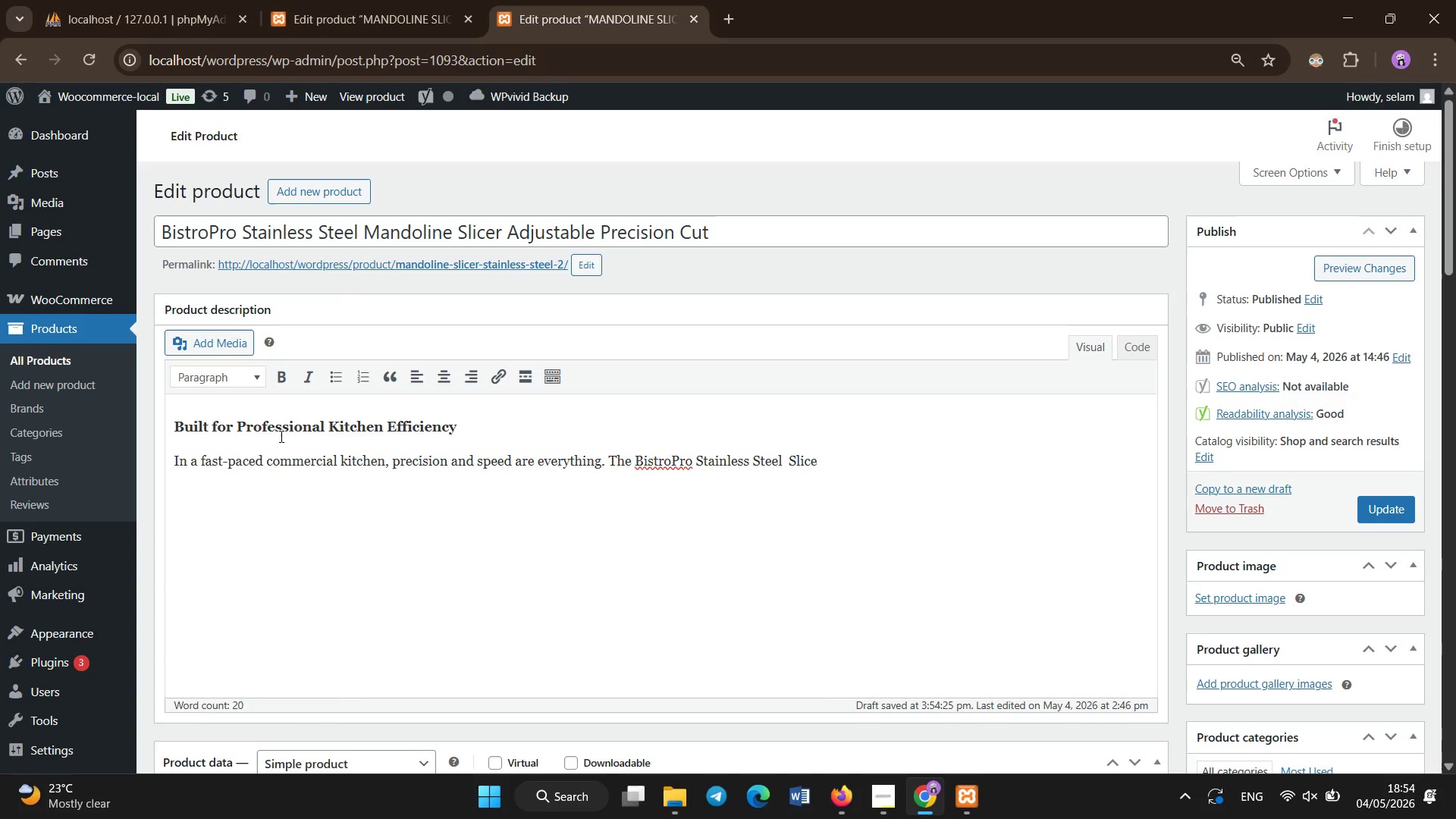 
type(Mandoline[End] )
 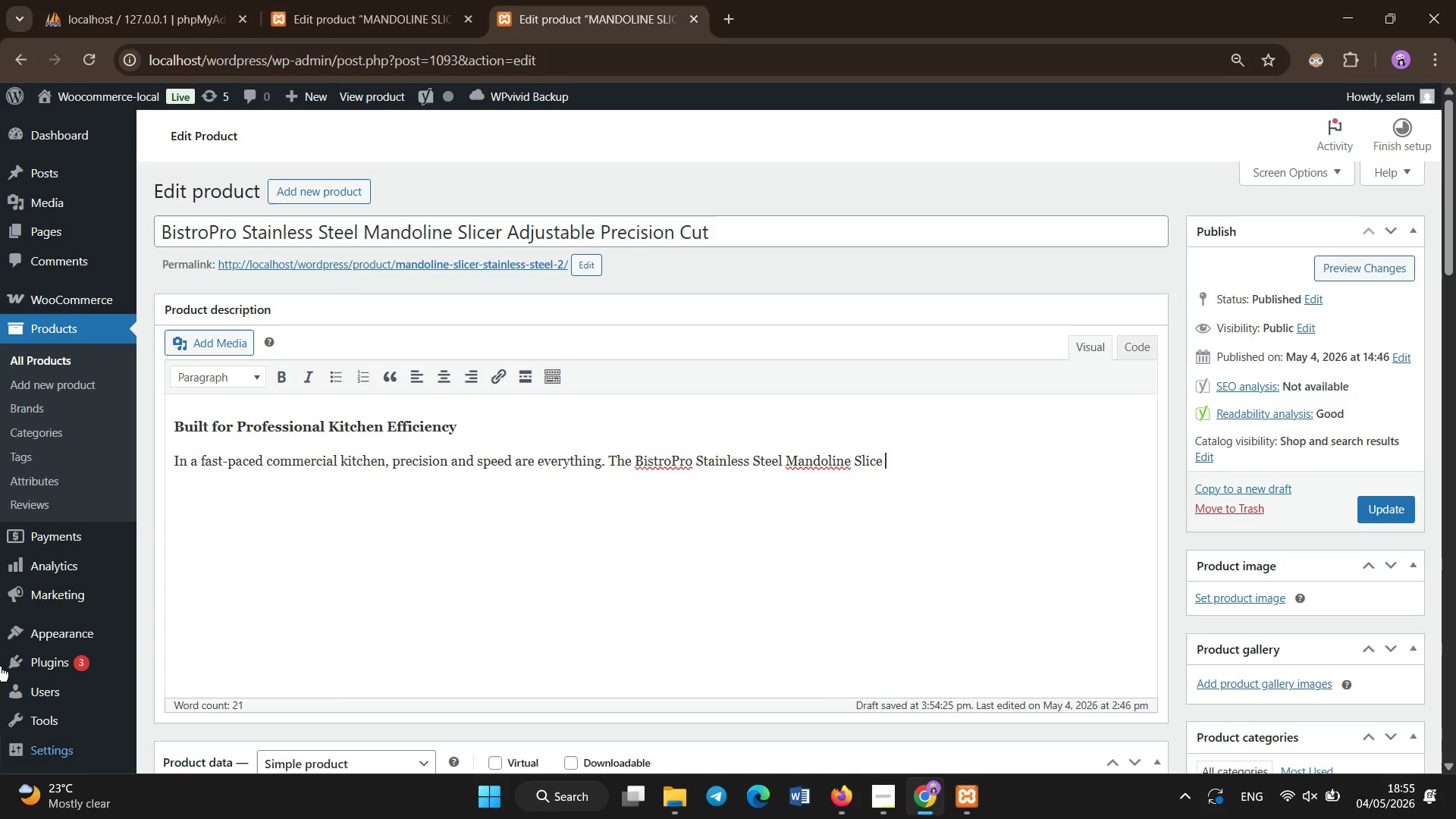 
wait(5.5)
 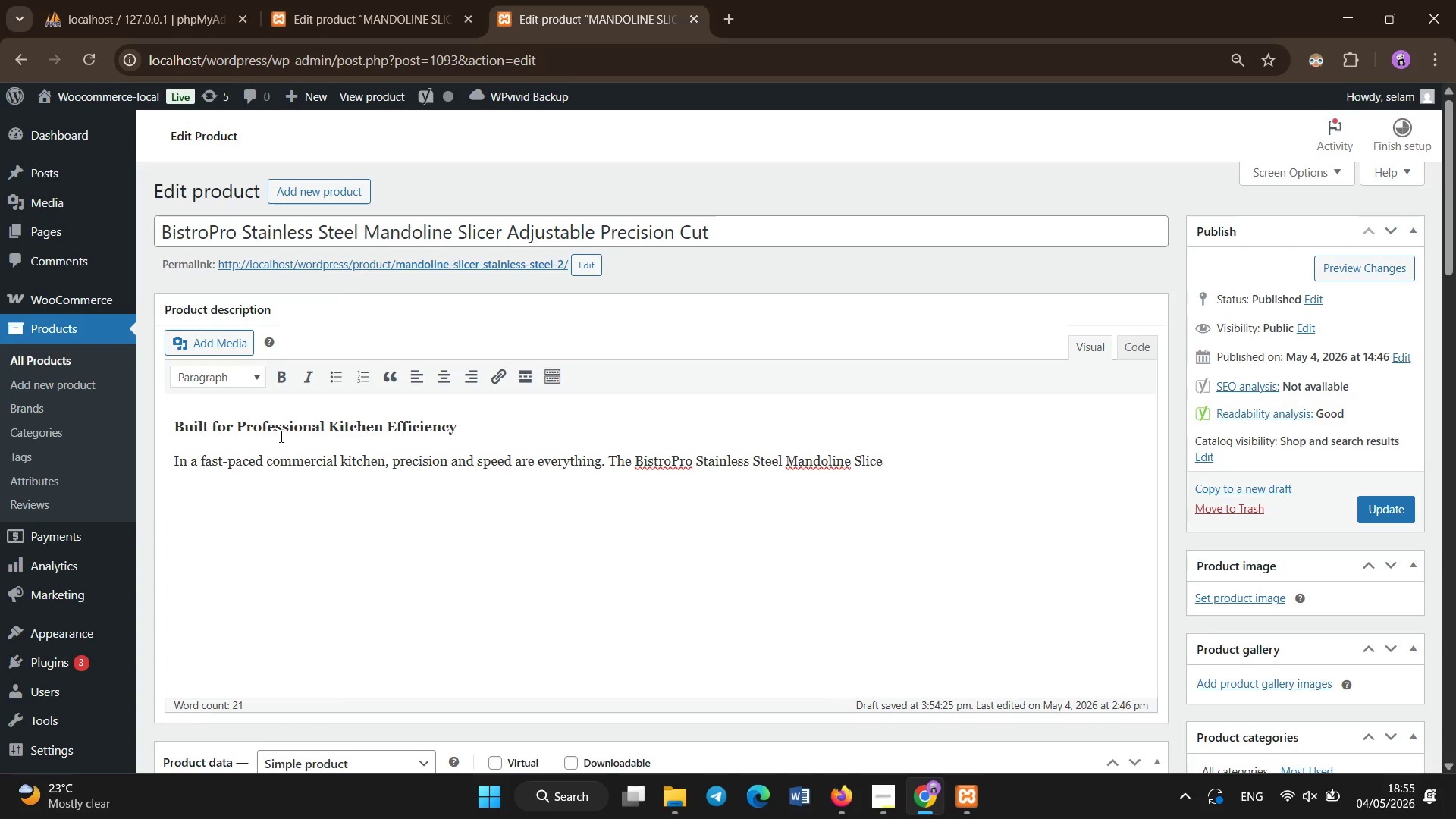 
left_click([814, 460])
 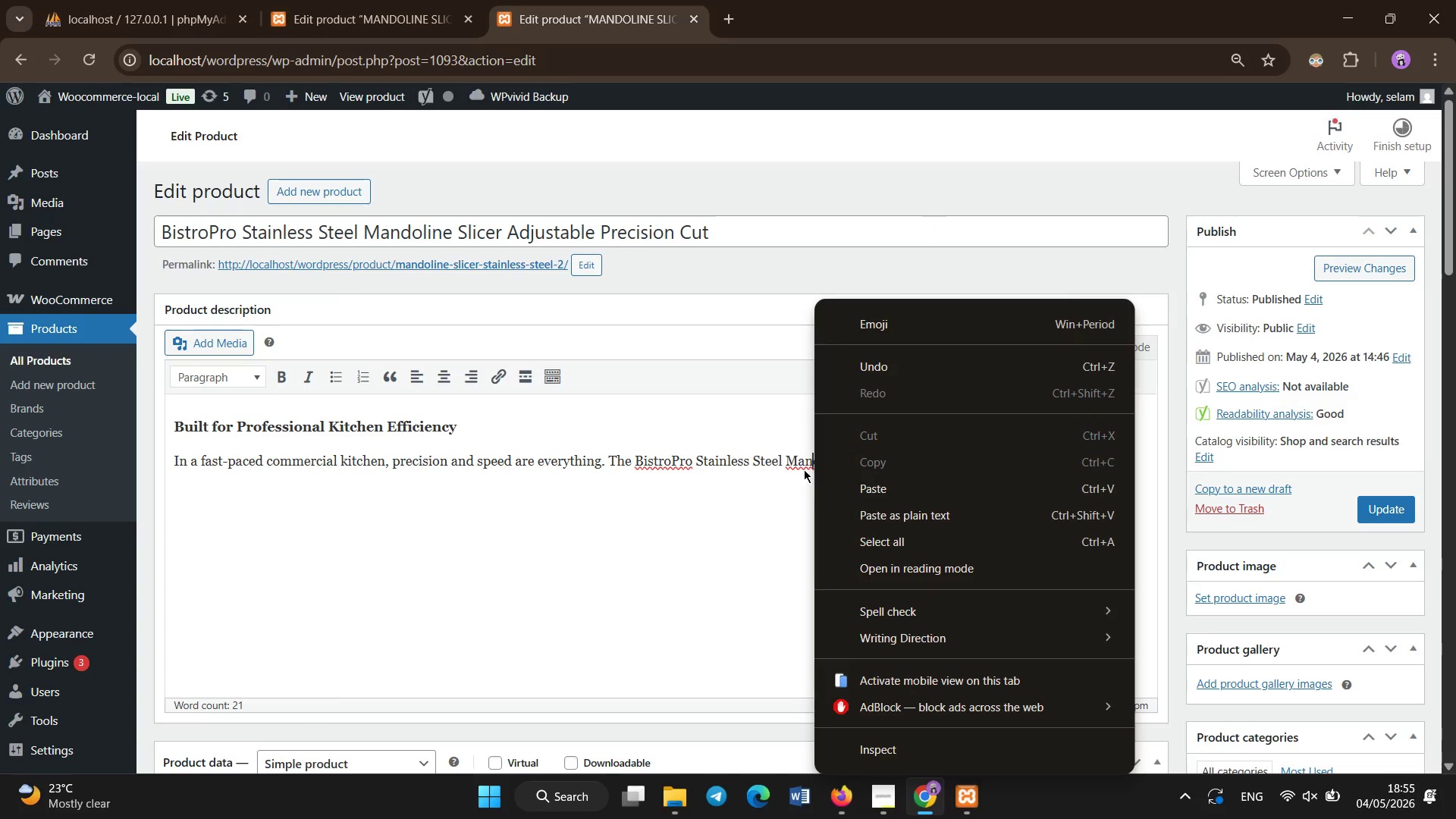 
left_click([795, 485])
 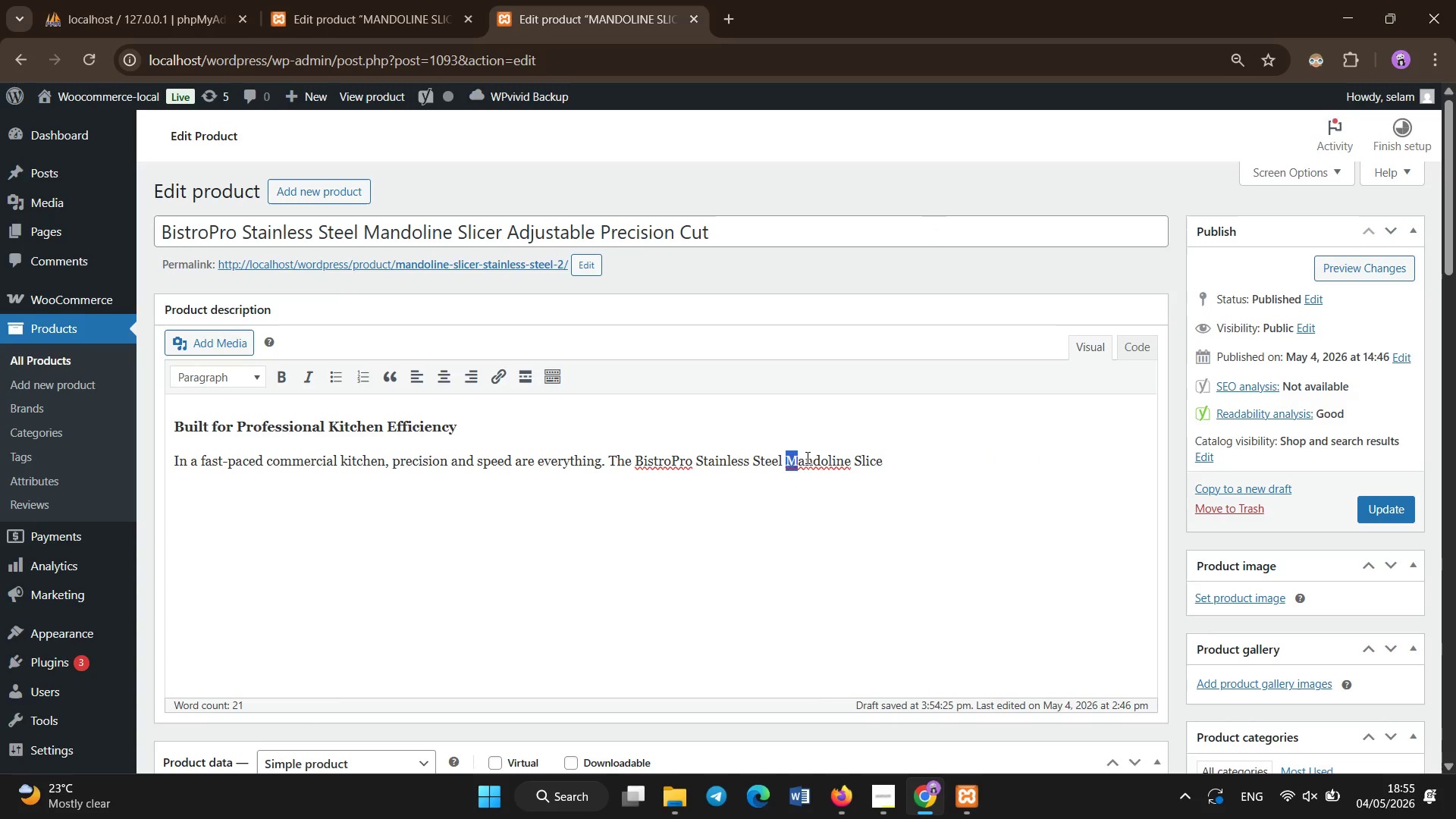 
left_click_drag(start_coordinate=[786, 458], to_coordinate=[848, 459])
 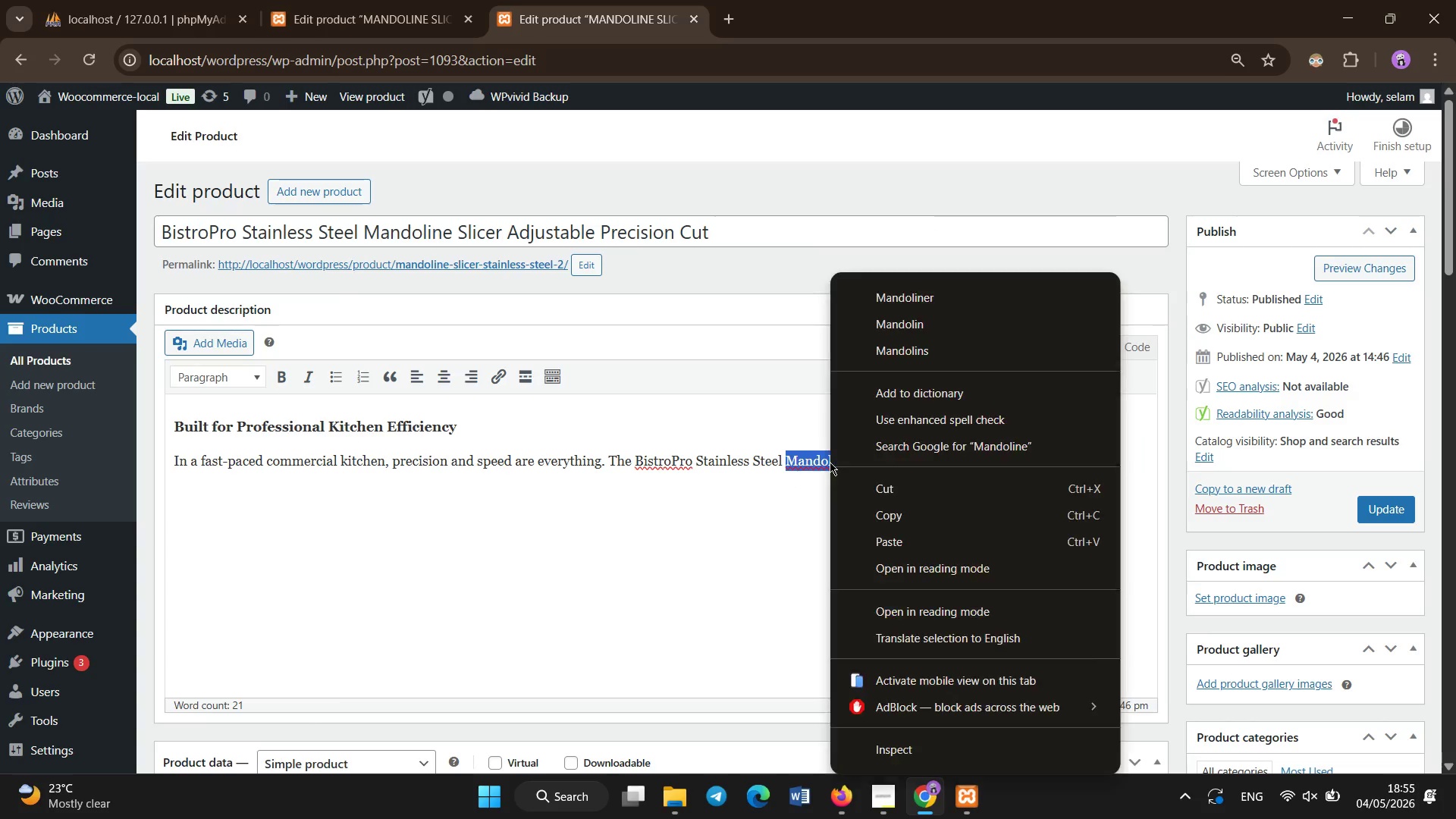 
right_click([830, 462])
 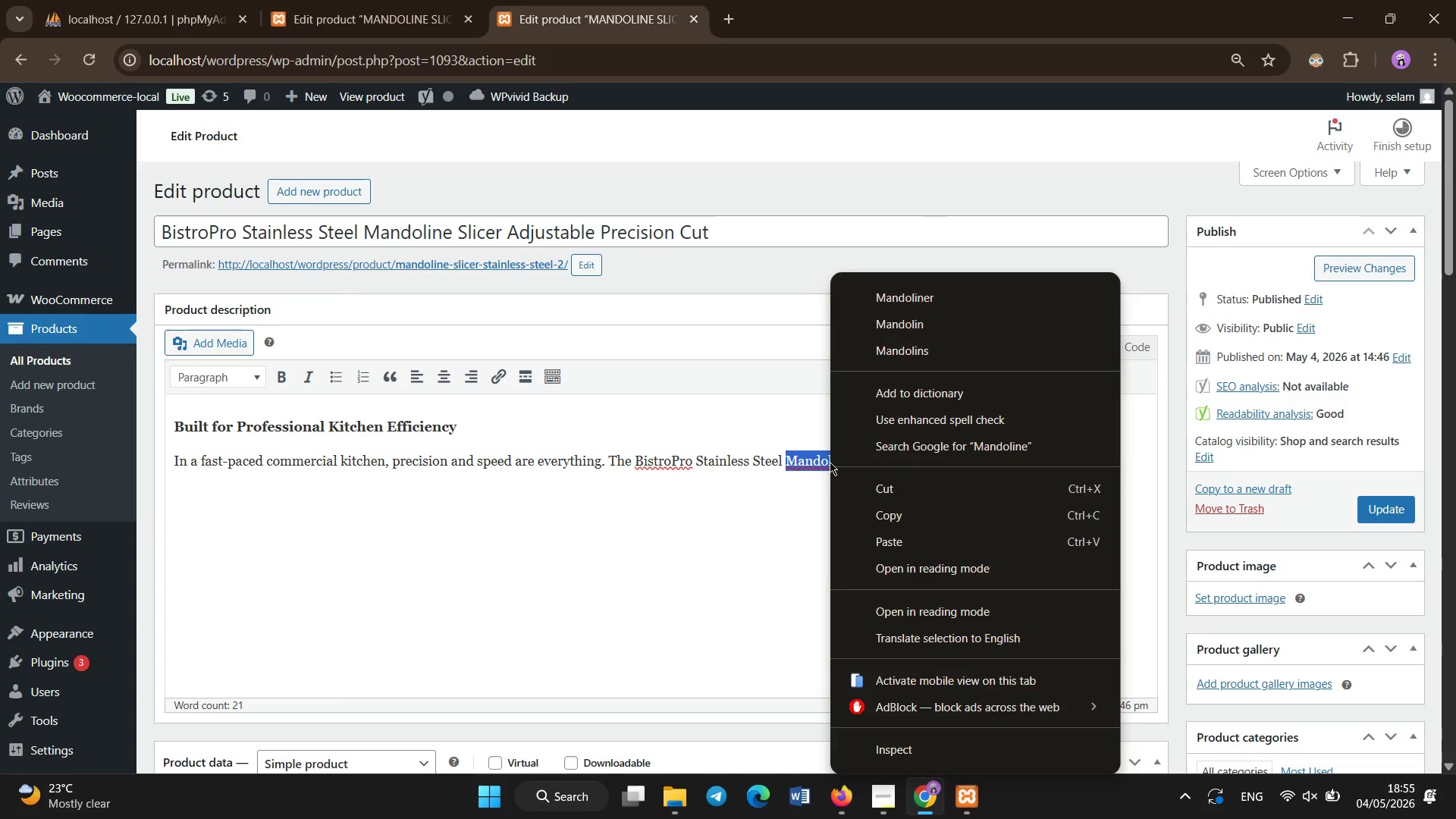 
left_click([824, 475])
 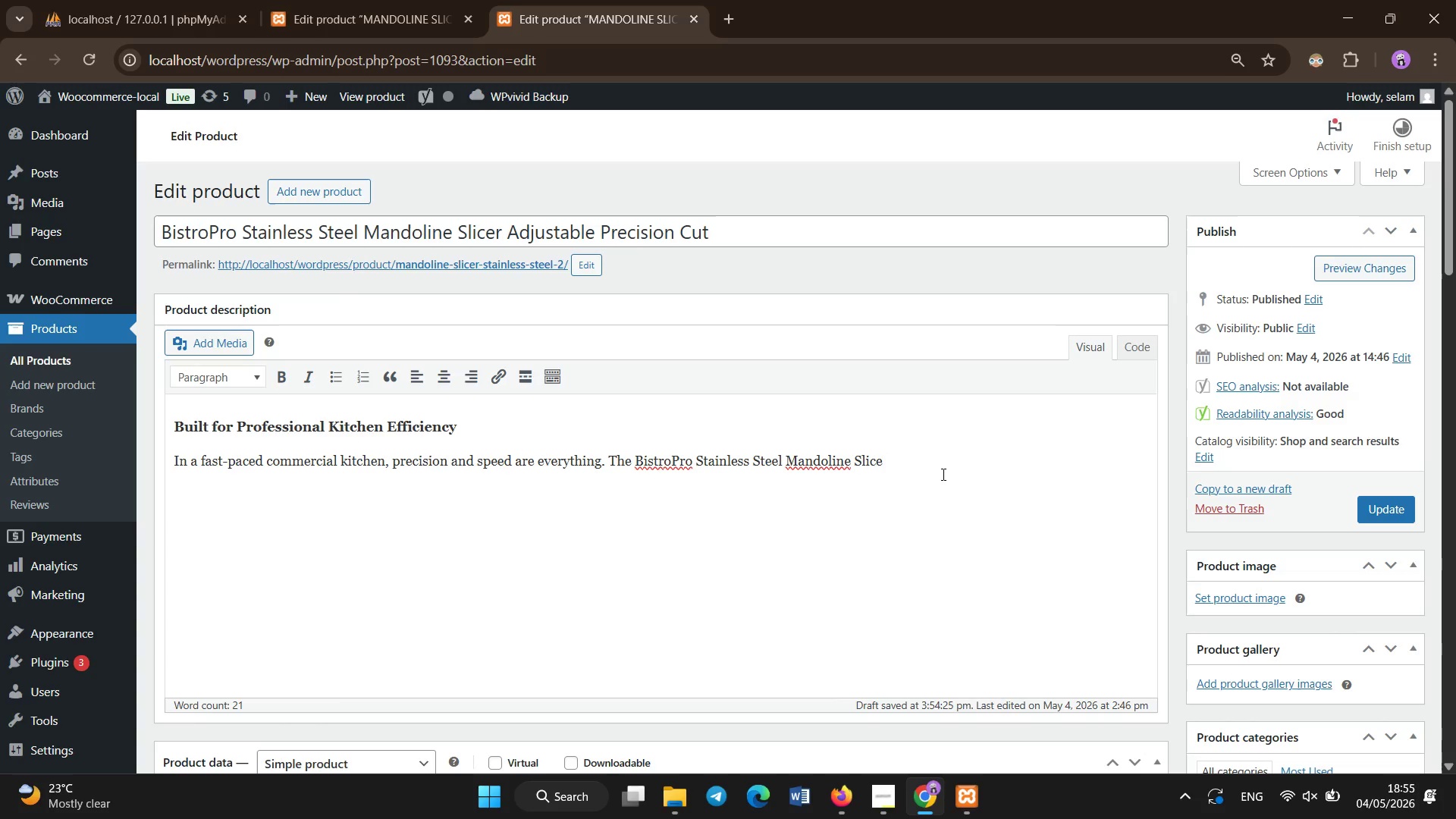 
key(Backspace)
type(e)
key(Backspace)
type(r is engineered to deliver consistent, uniform cuts h)
key(Backspace)
type(that help chefs maintain quality during high-volume service. Built from durable 304 stainless steel, it withstands daily heavy )
key(Backspace)
type(-duty use in demanding prep environmetn)
key(Backspace)
key(Backspace)
type(nts.)
 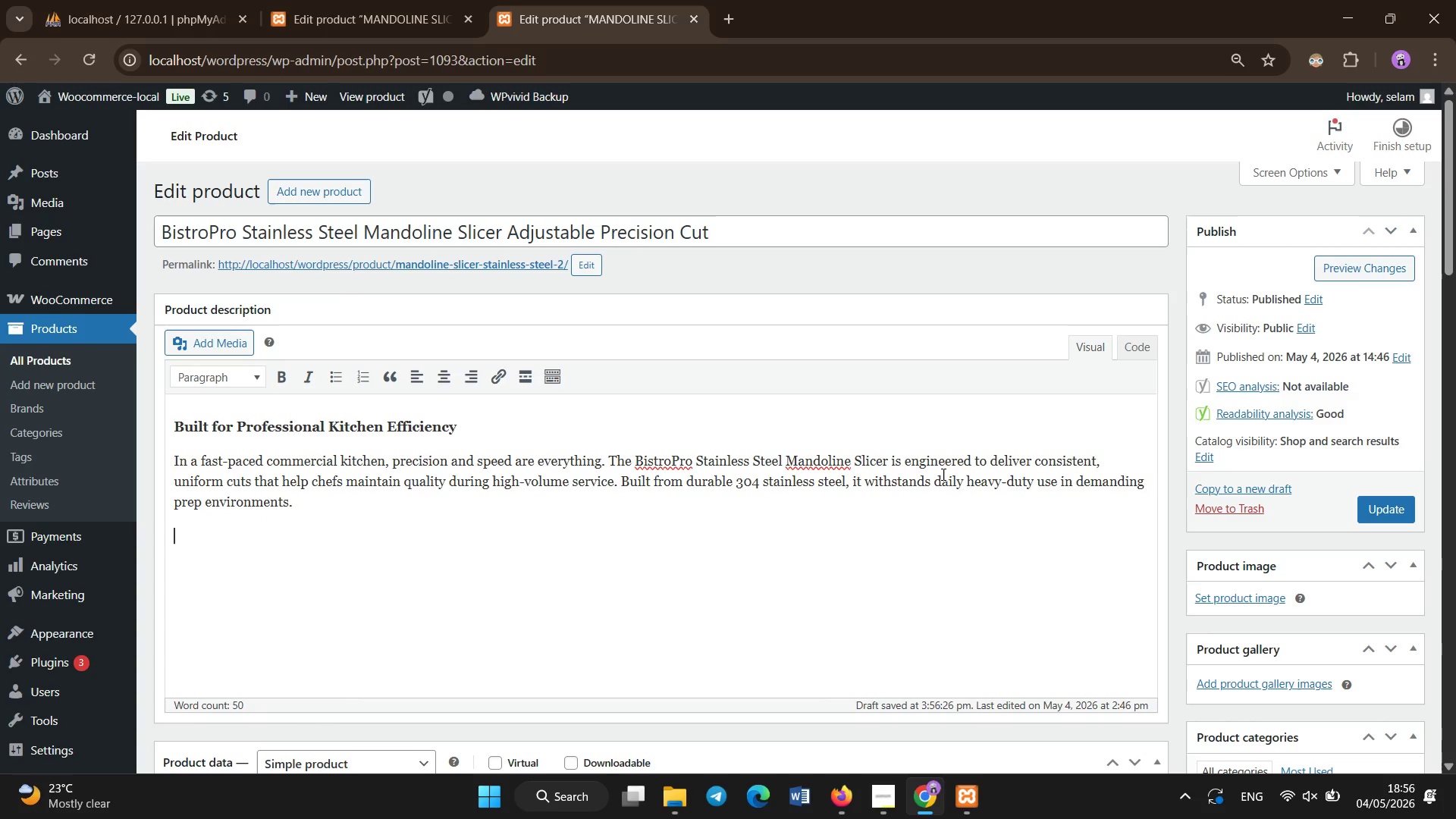 
key(Enter)
 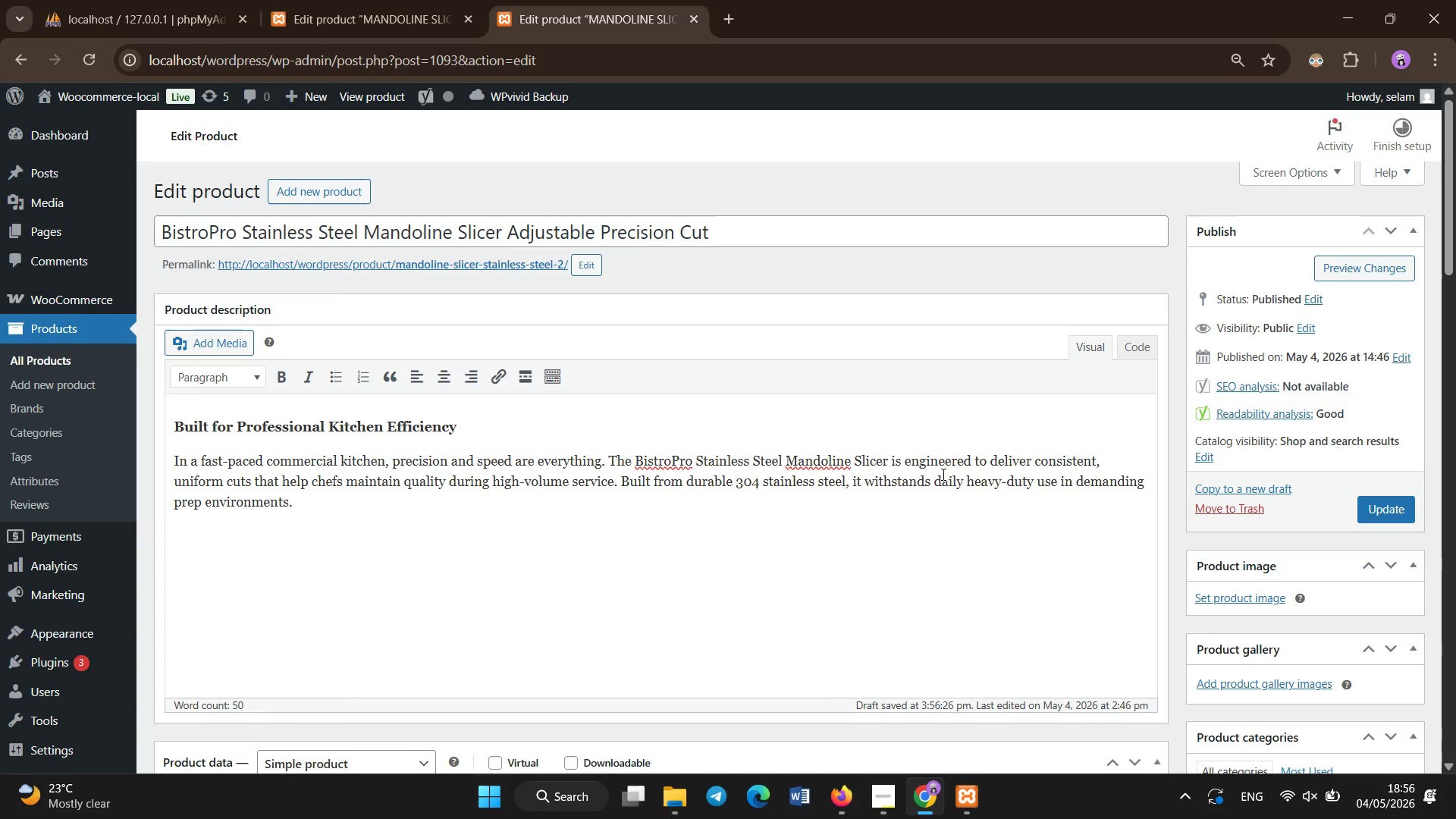 
hold_key(key=ShiftLeft, duration=0.89)
 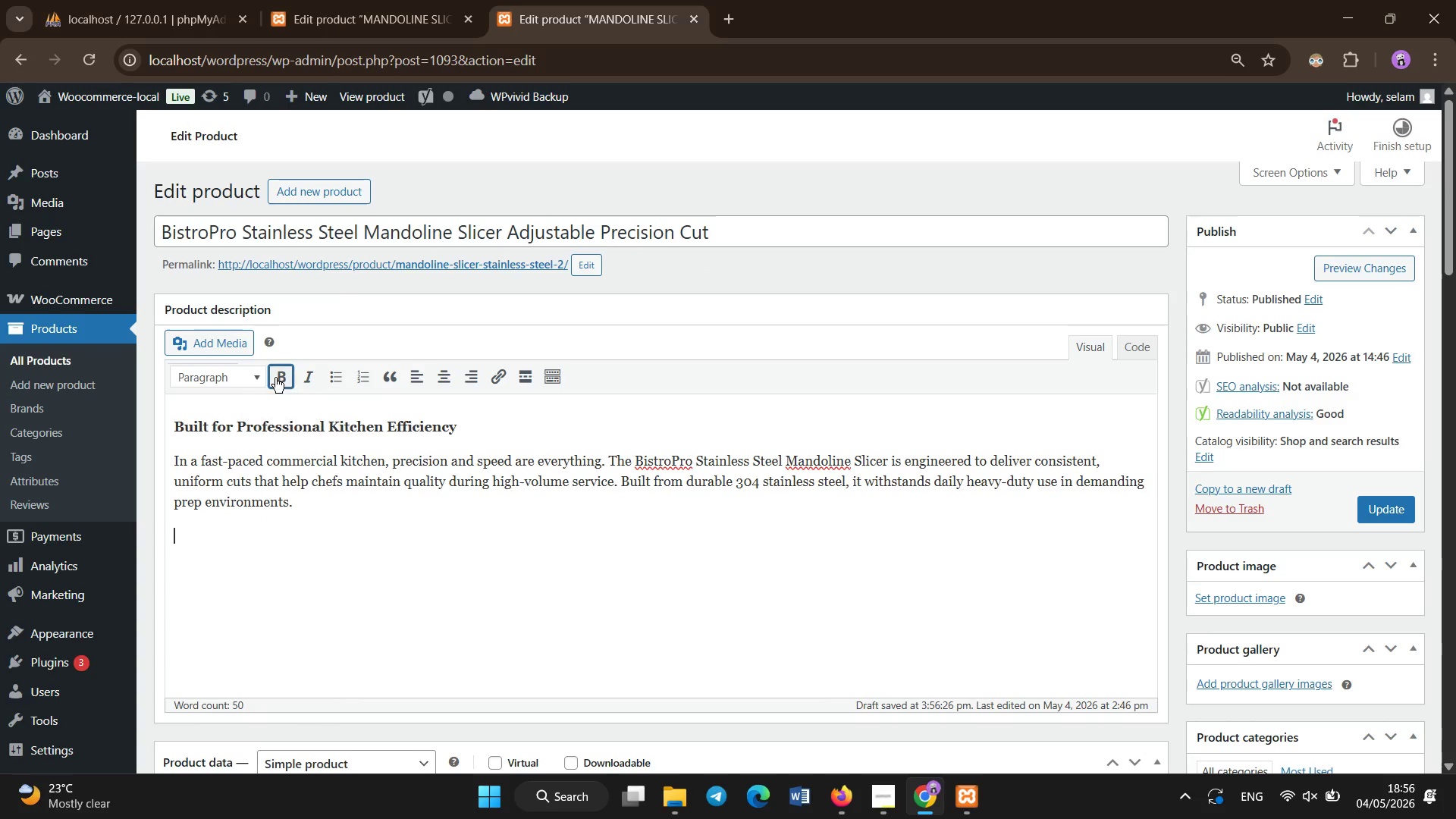 
left_click([275, 378])
 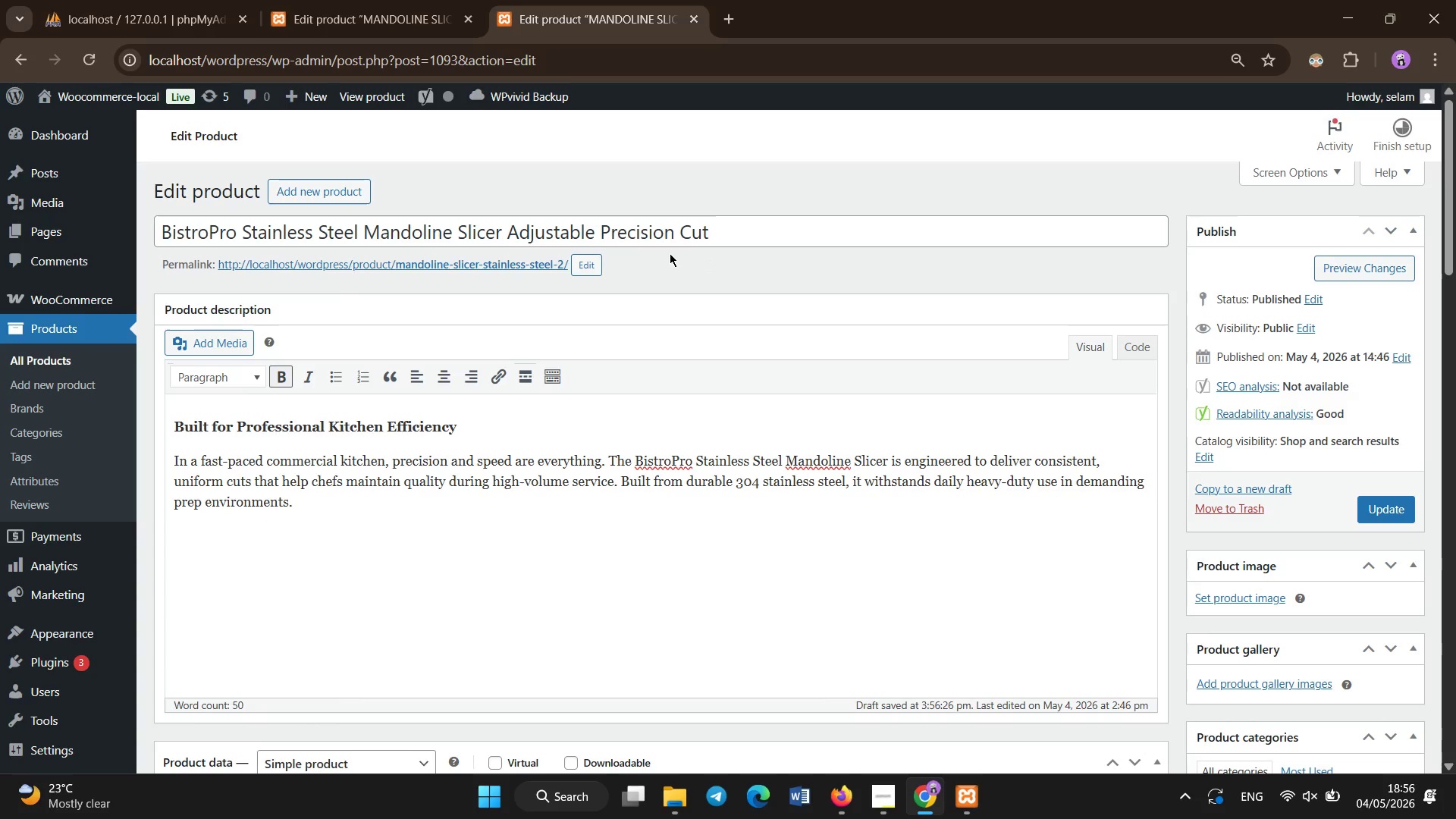 
type(Precision you)
key(Backspace)
key(Backspace)
key(Backspace)
type(You Can Control)
 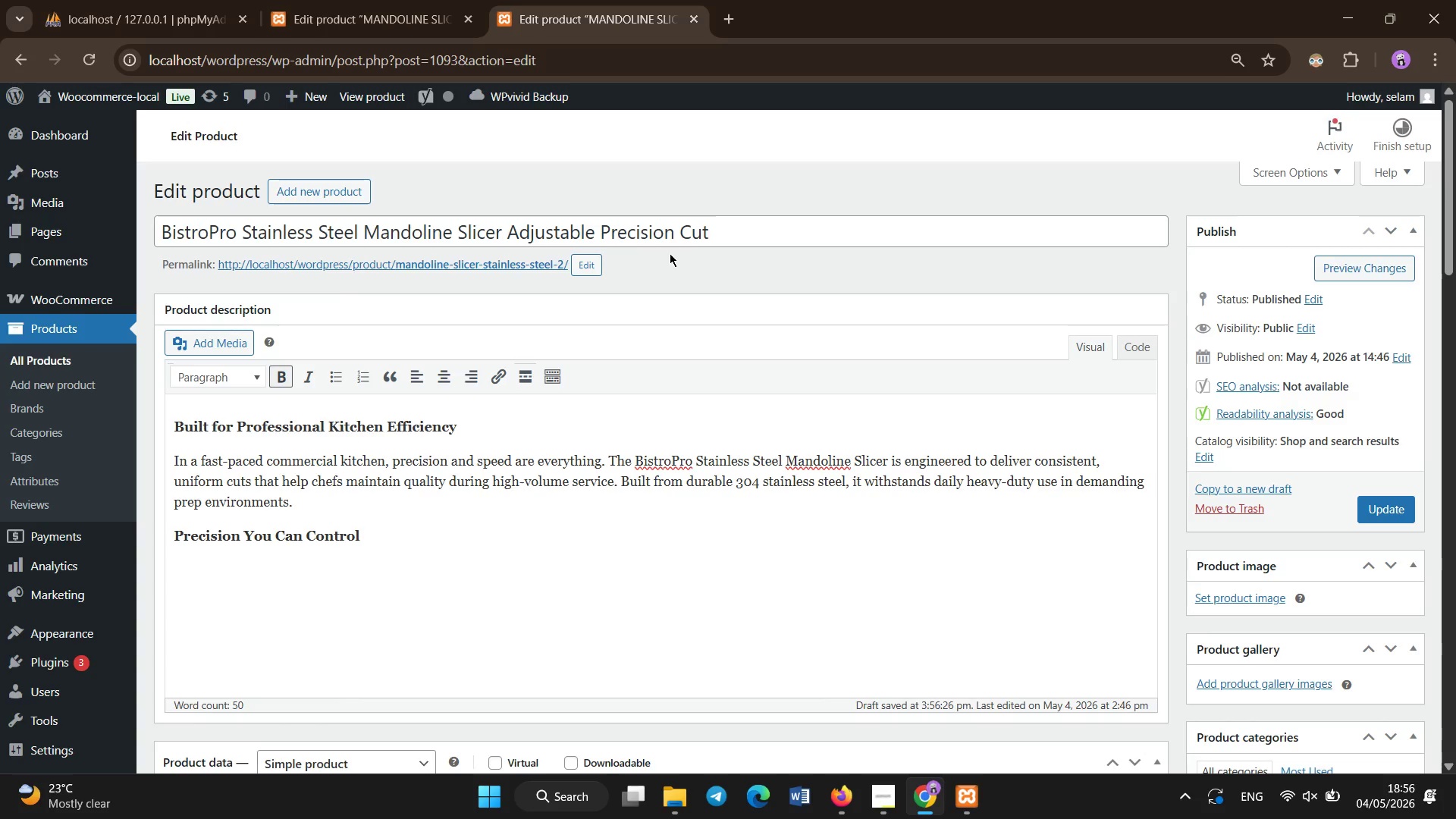 
key(Enter)
 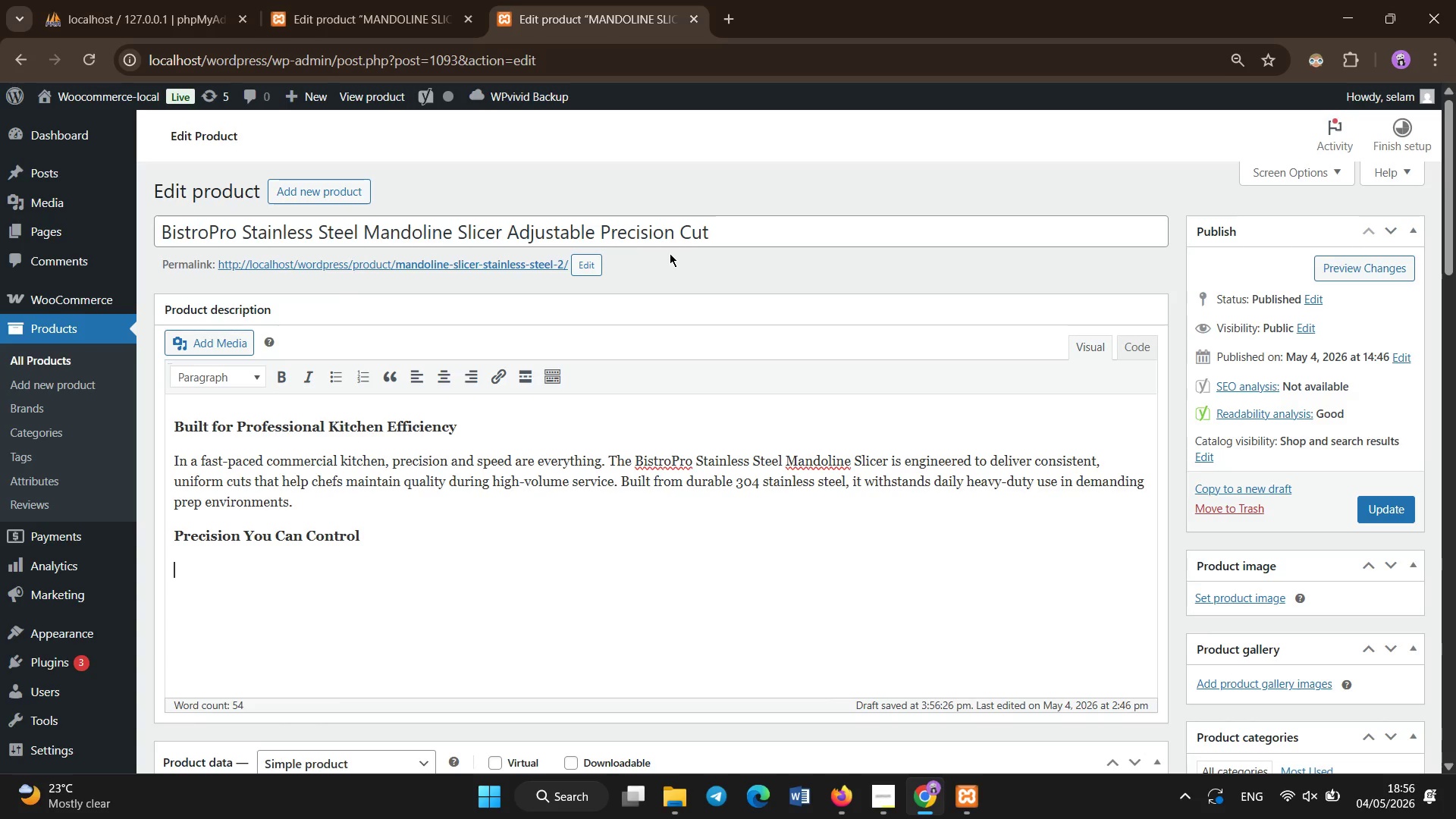 
type(With adjustable slicing thickness and interchangeable blade options, this mandoline )
 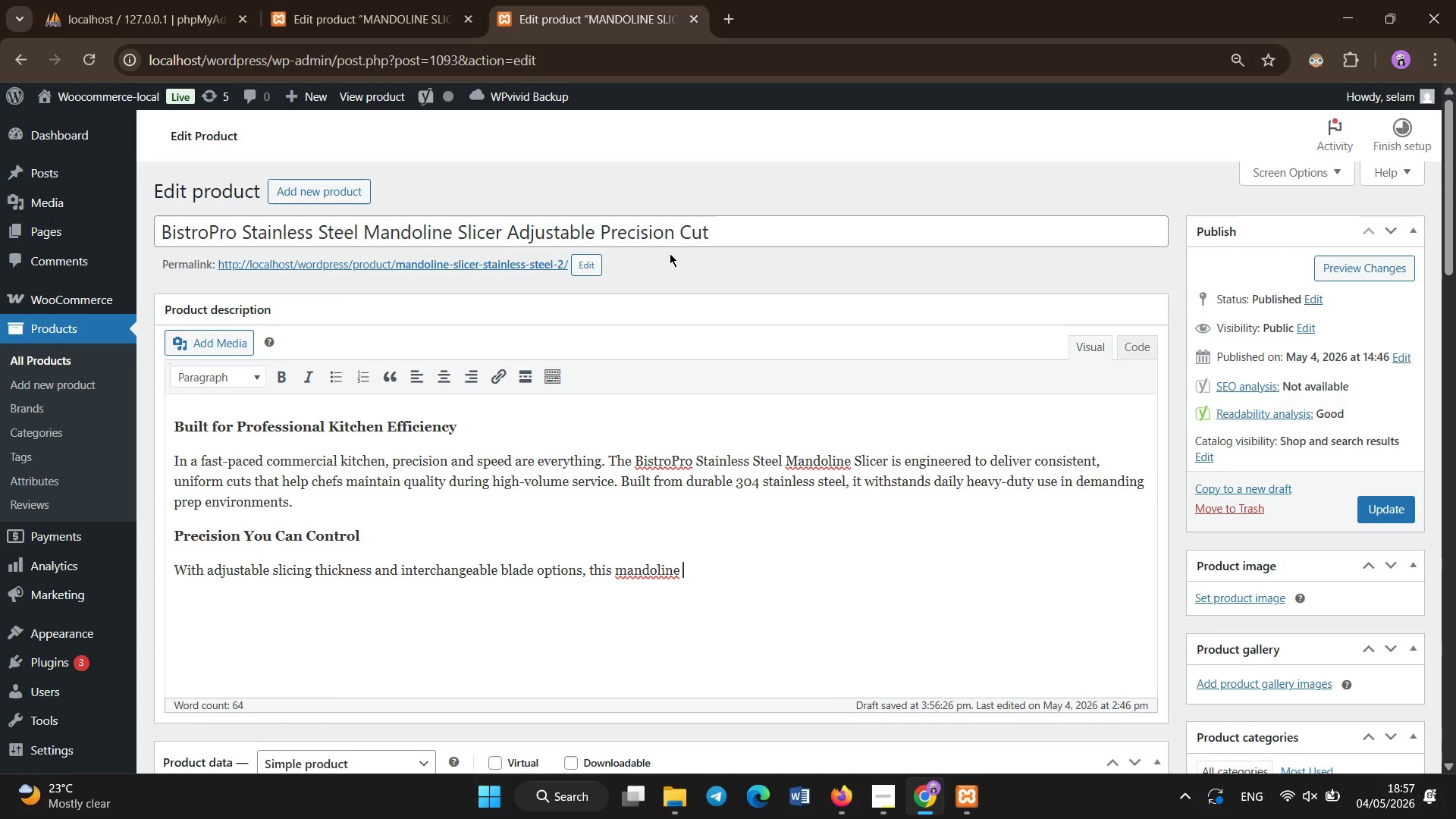 
wait(5.08)
 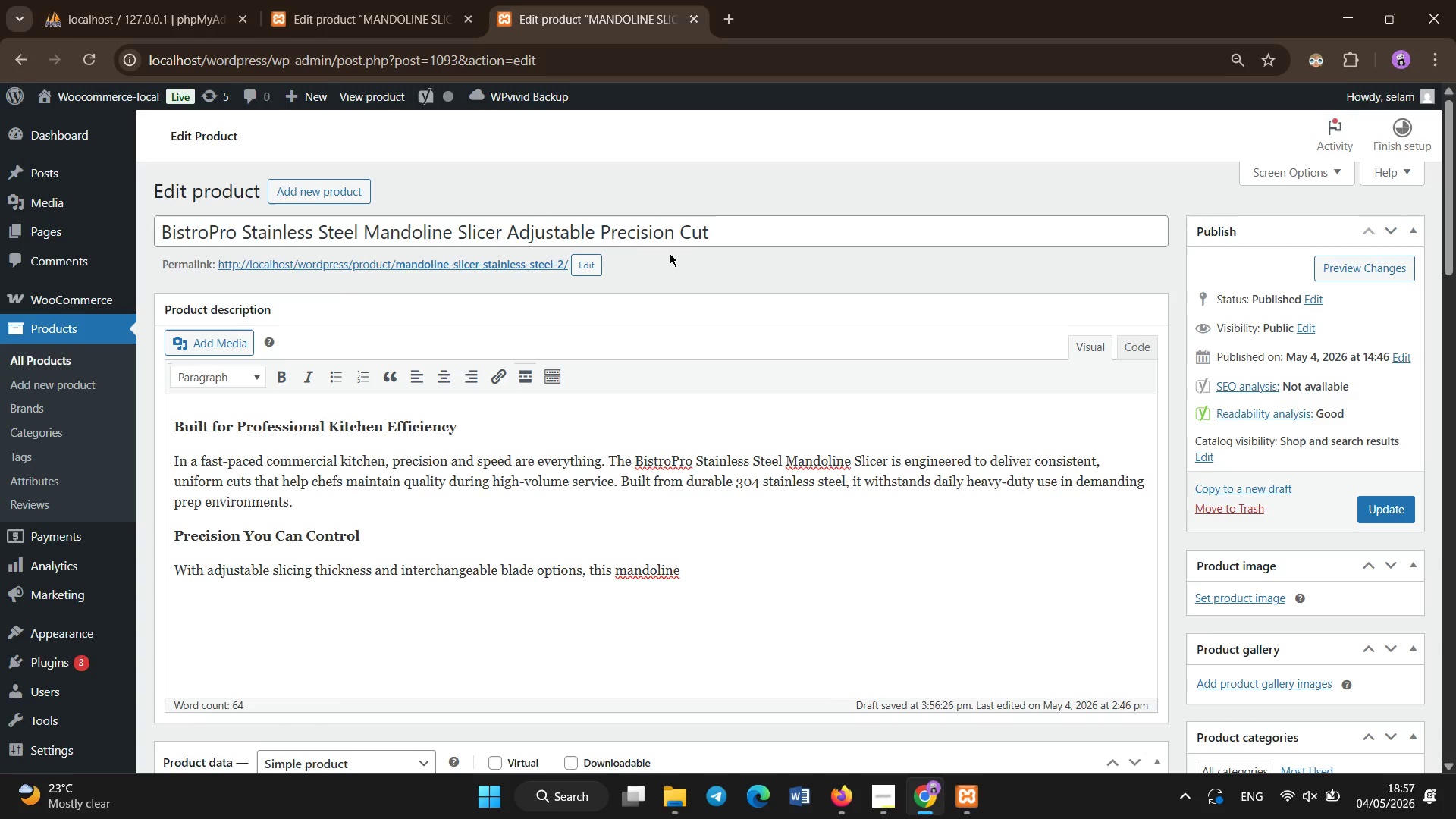 
type(slicer gives chefs full control over tectur)
key(Backspace)
key(Backspace)
key(Backspace)
type(x)
key(Backspace)
key(Backspace)
type(xture and presentation )
key(Backspace)
type(. From paper )
key(Backspace)
type(-thin vegetable slices to thicker cutsf)
key(Backspace)
type( for roasting or grilling, it ensures consistency in every plate.)
 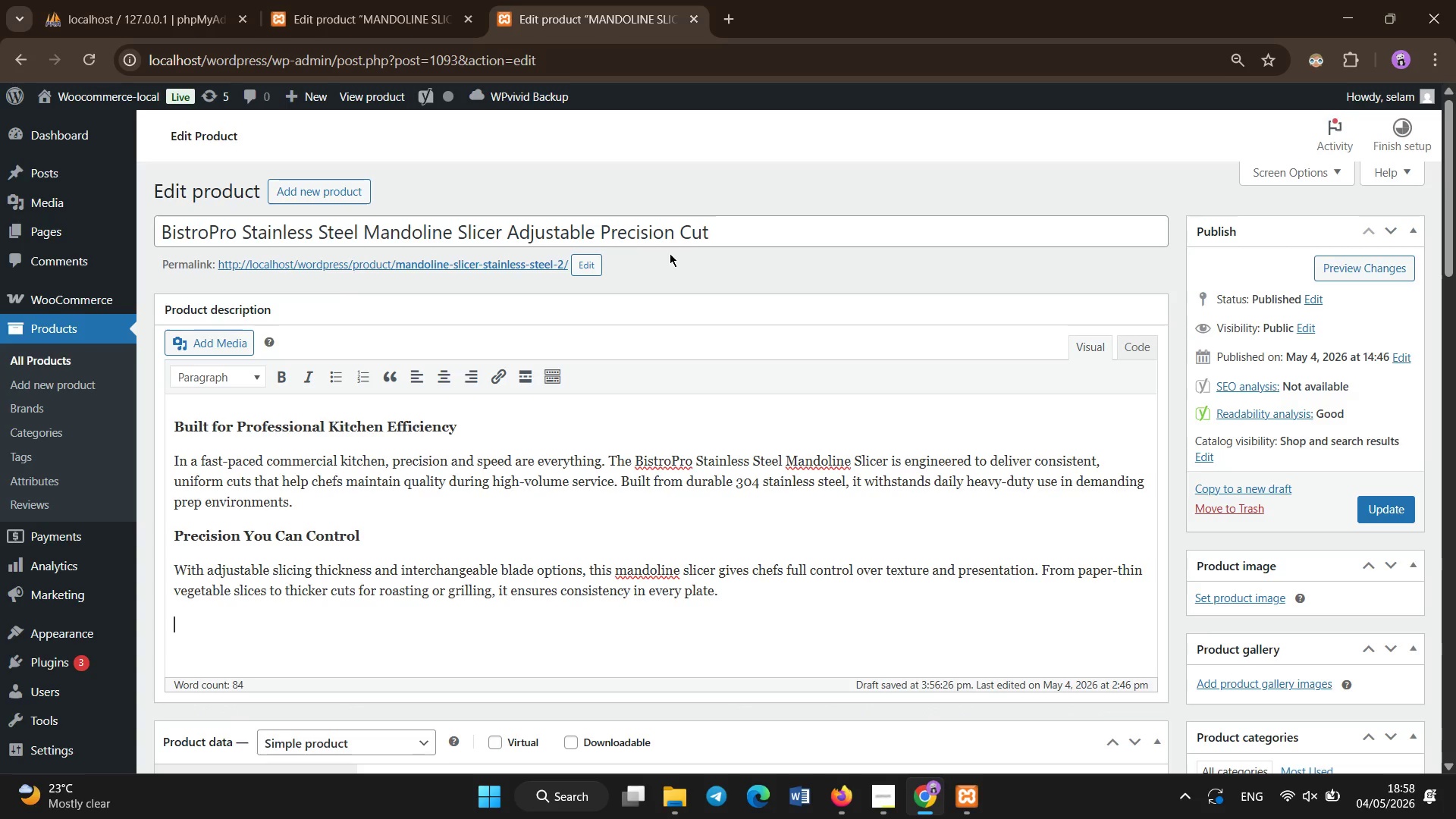 
key(Enter)
 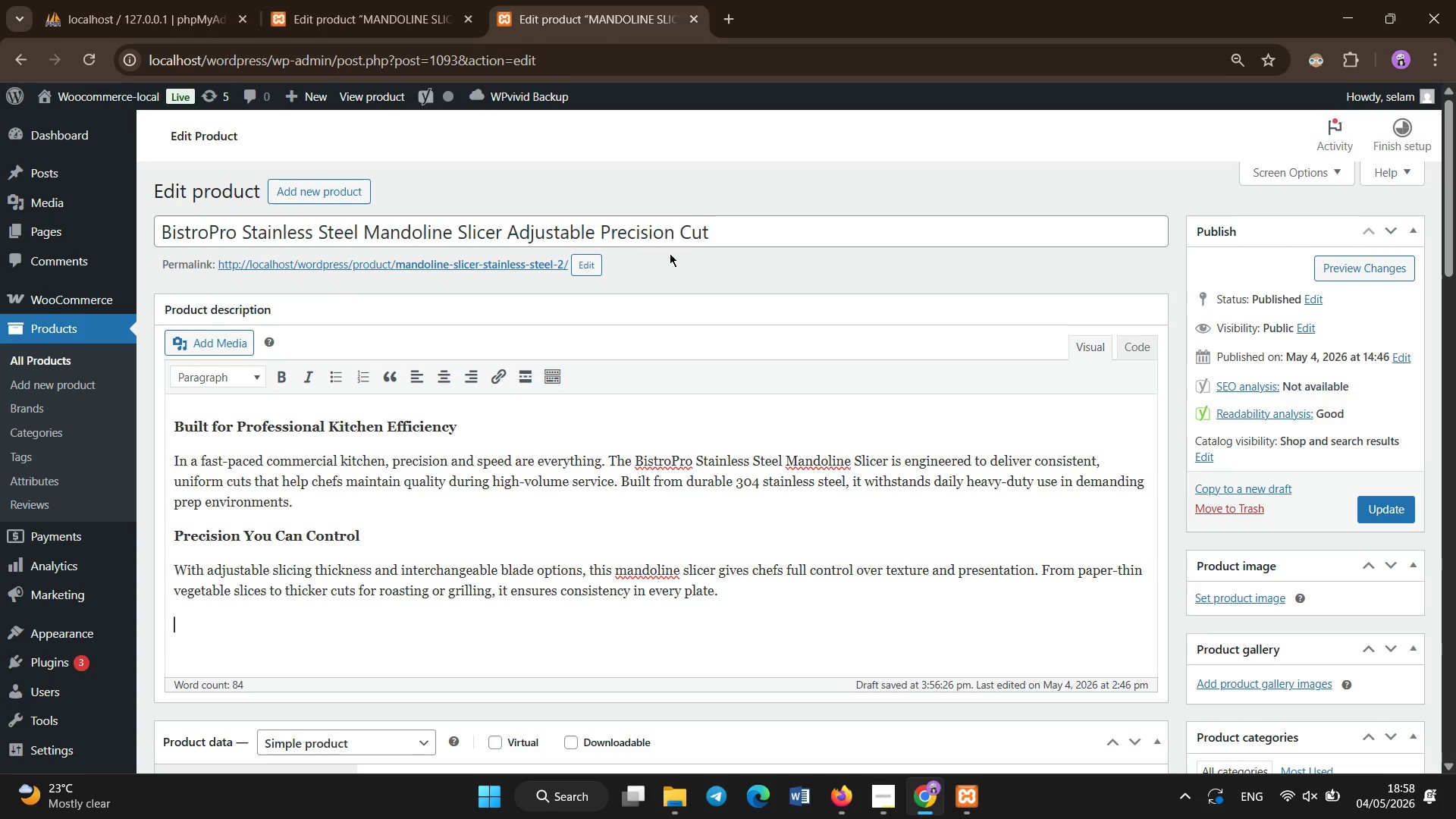 
hold_key(key=ShiftLeft, duration=0.66)
 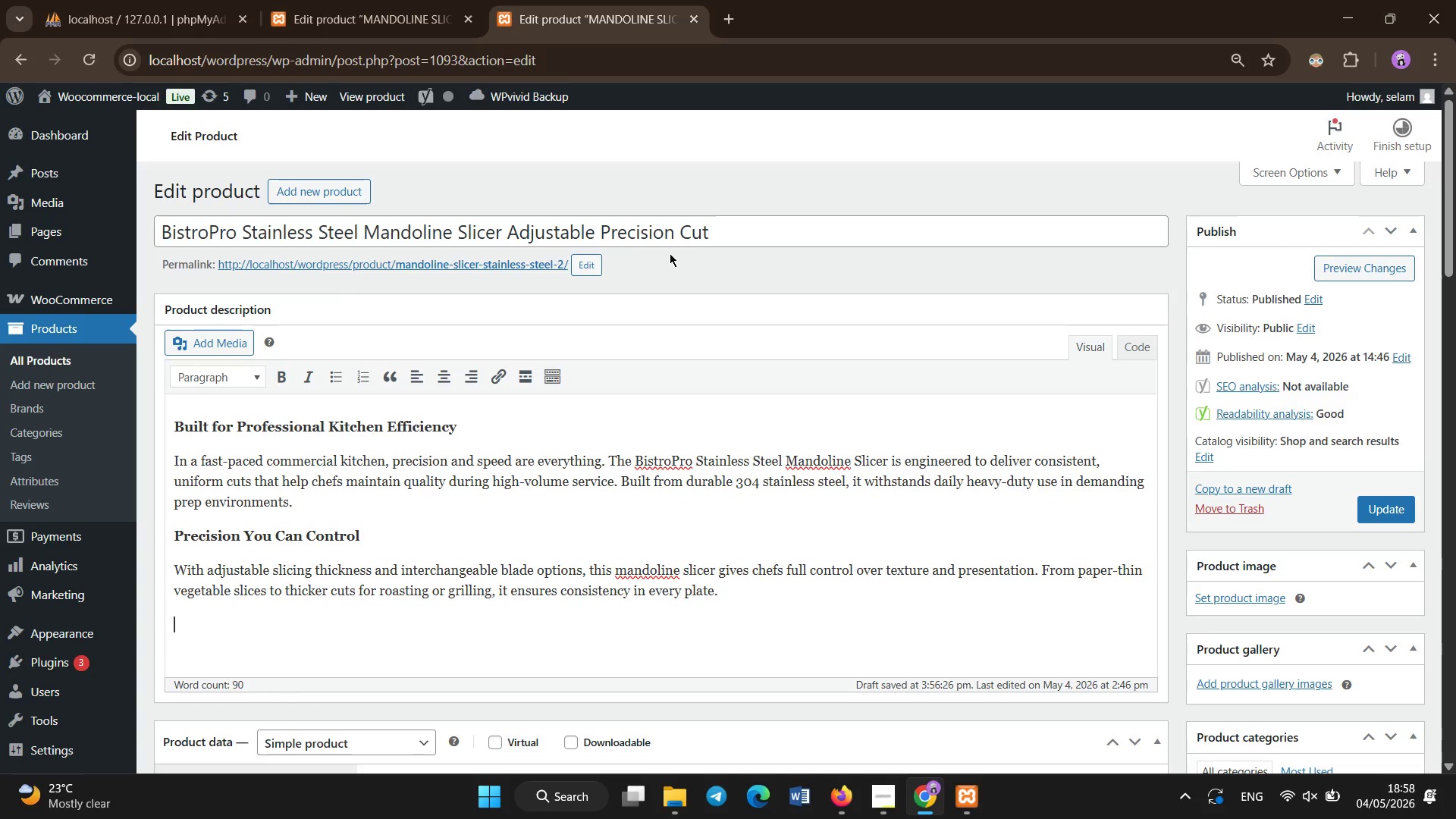 
key(D)
 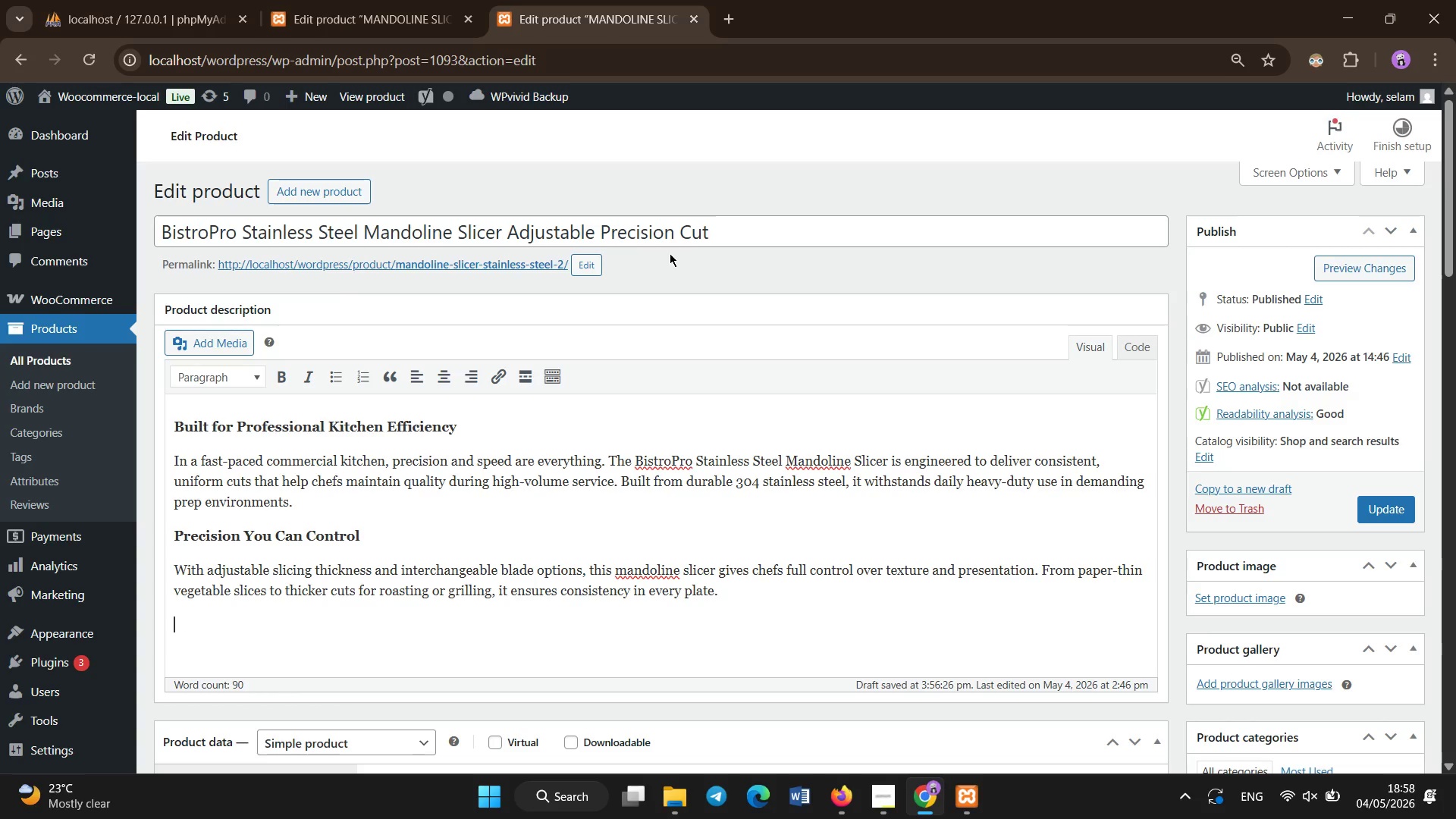 
key(Backspace)
 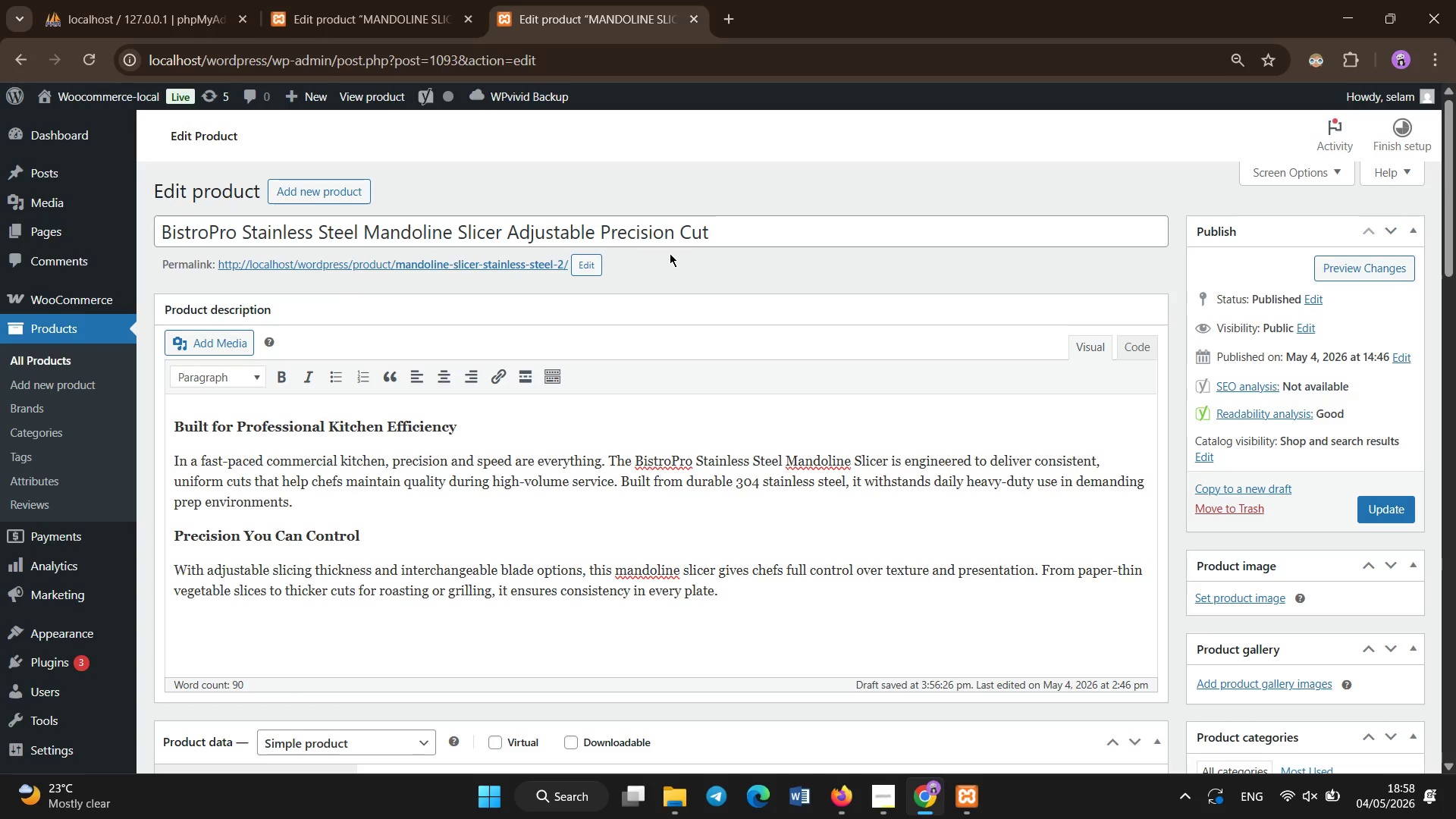 
right_click([670, 253])
 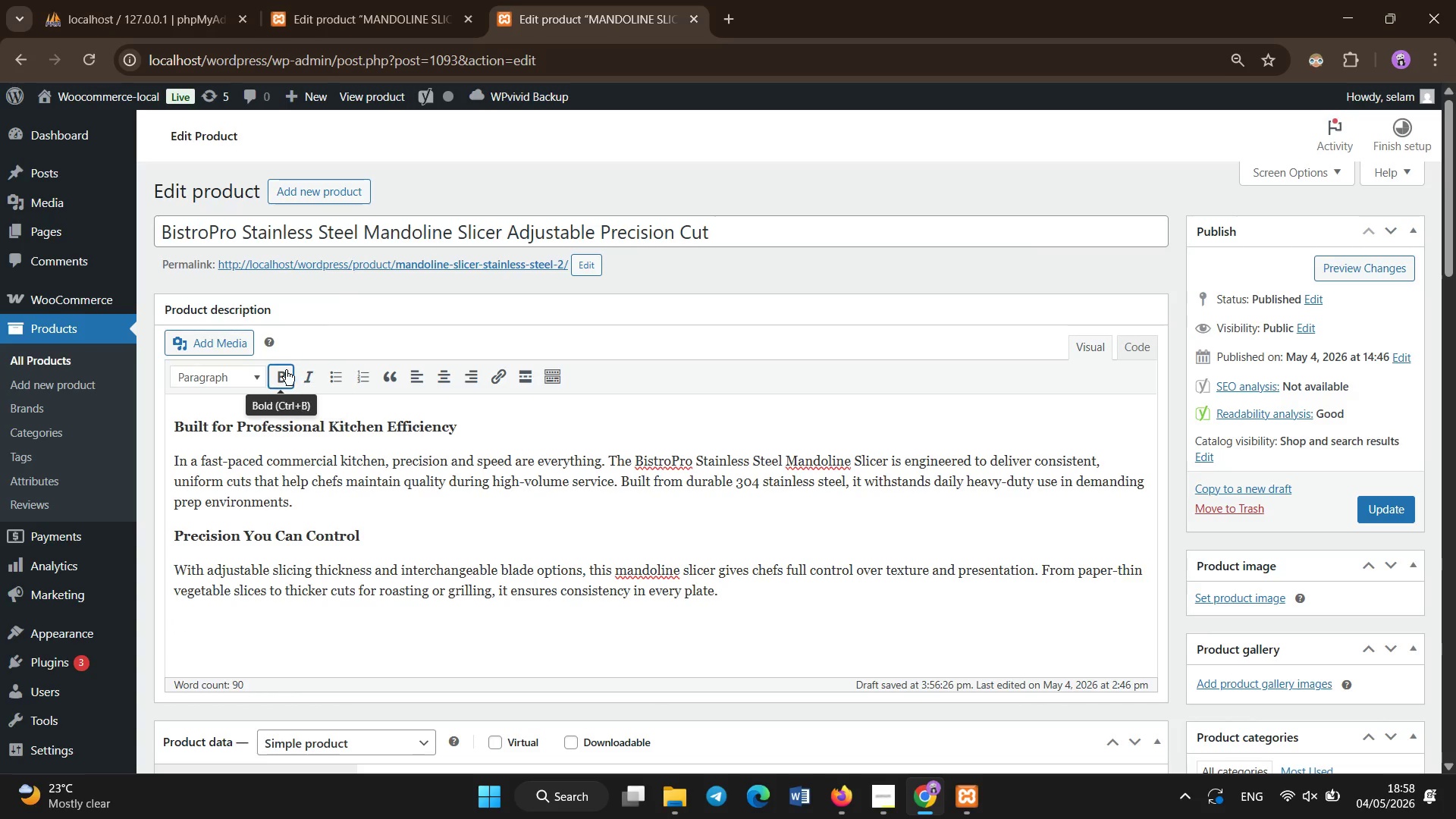 
left_click([286, 370])
 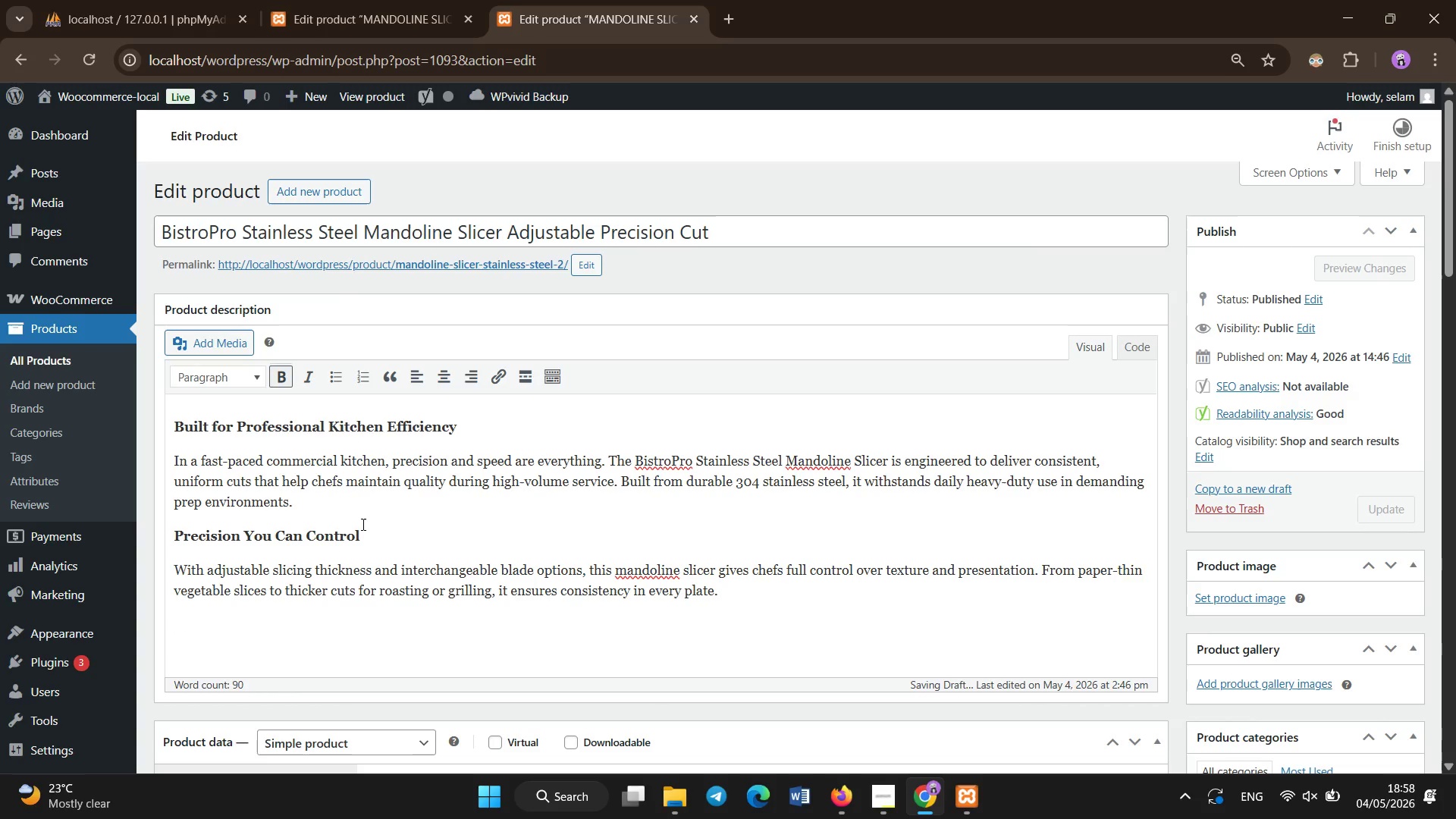 
type(Designed for High-Volume Prep Stations)
 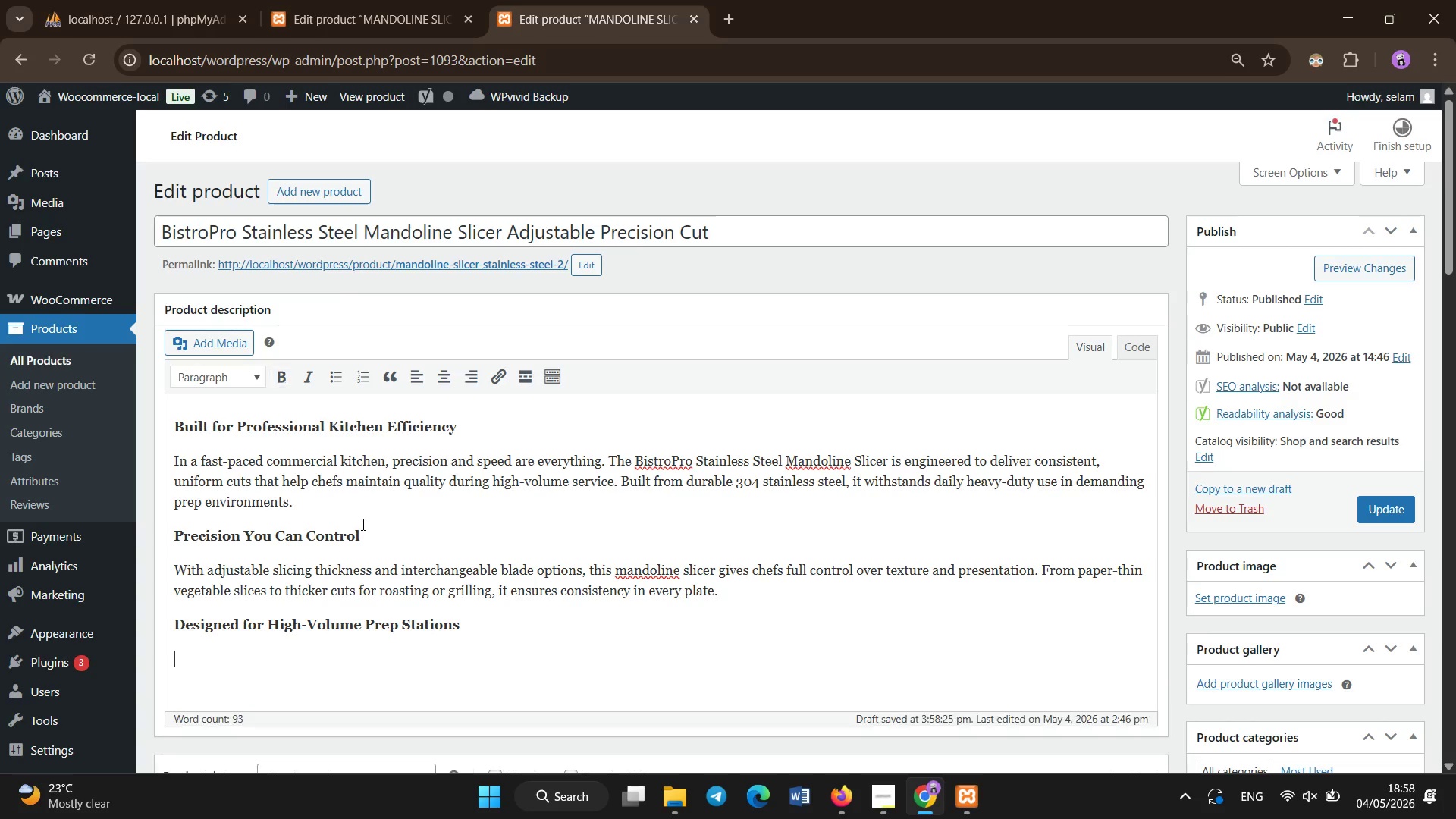 
key(Enter)
 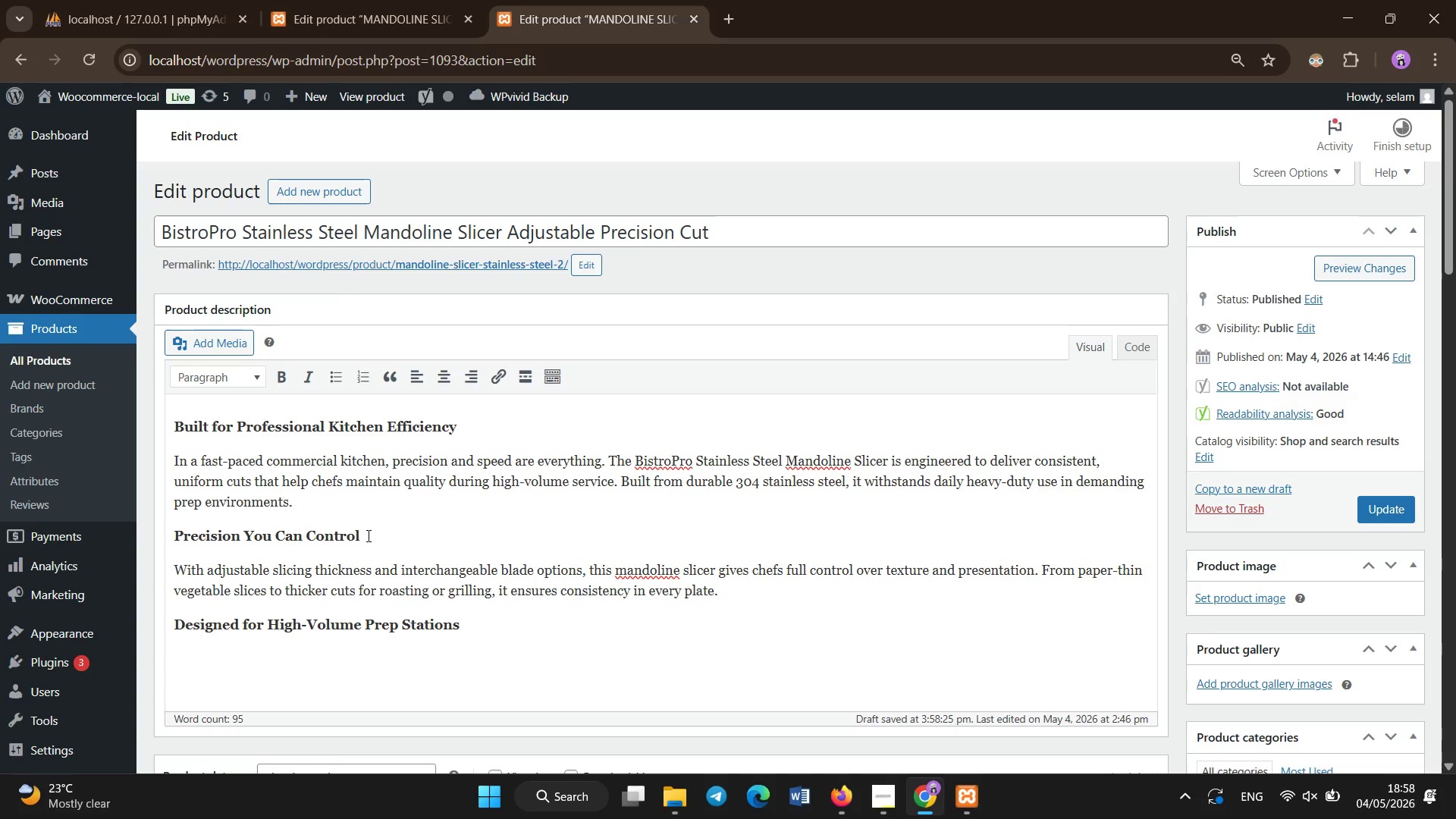 
type(Perfect for bistros, catering kitchens, and farm-to-table restaurants, this slicer improves prep efficiency without compromising fs)
key(Backspace)
key(Backspace)
type(safety. The NSF certification gura)
key(Backspace)
key(Backspace)
type(arantees compliance with strict food safety standards, makni)
key(Backspace)
key(Backspace)
type(ing it a trusted tool in professional environments)
 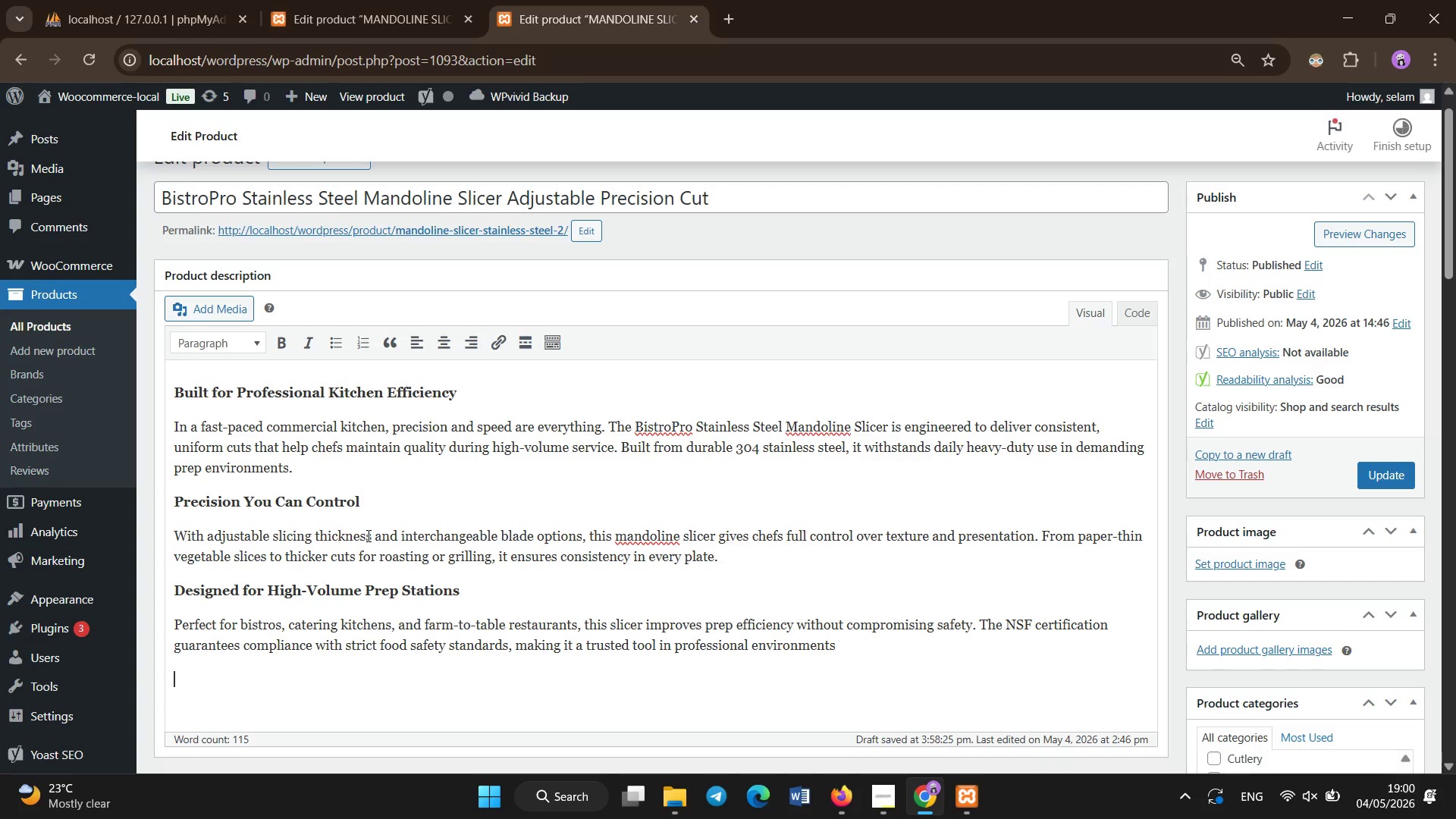 
 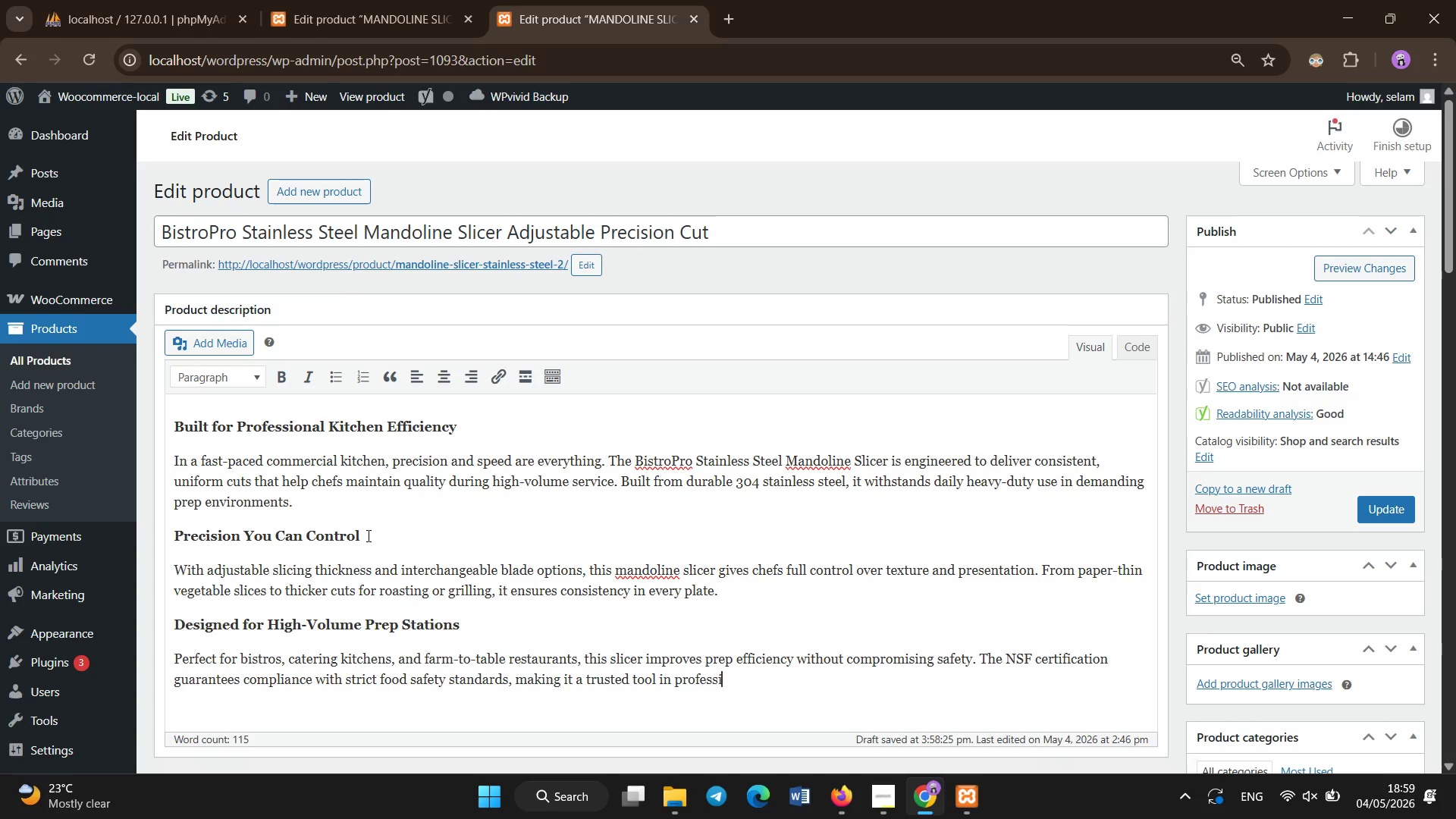 
key(Enter)
 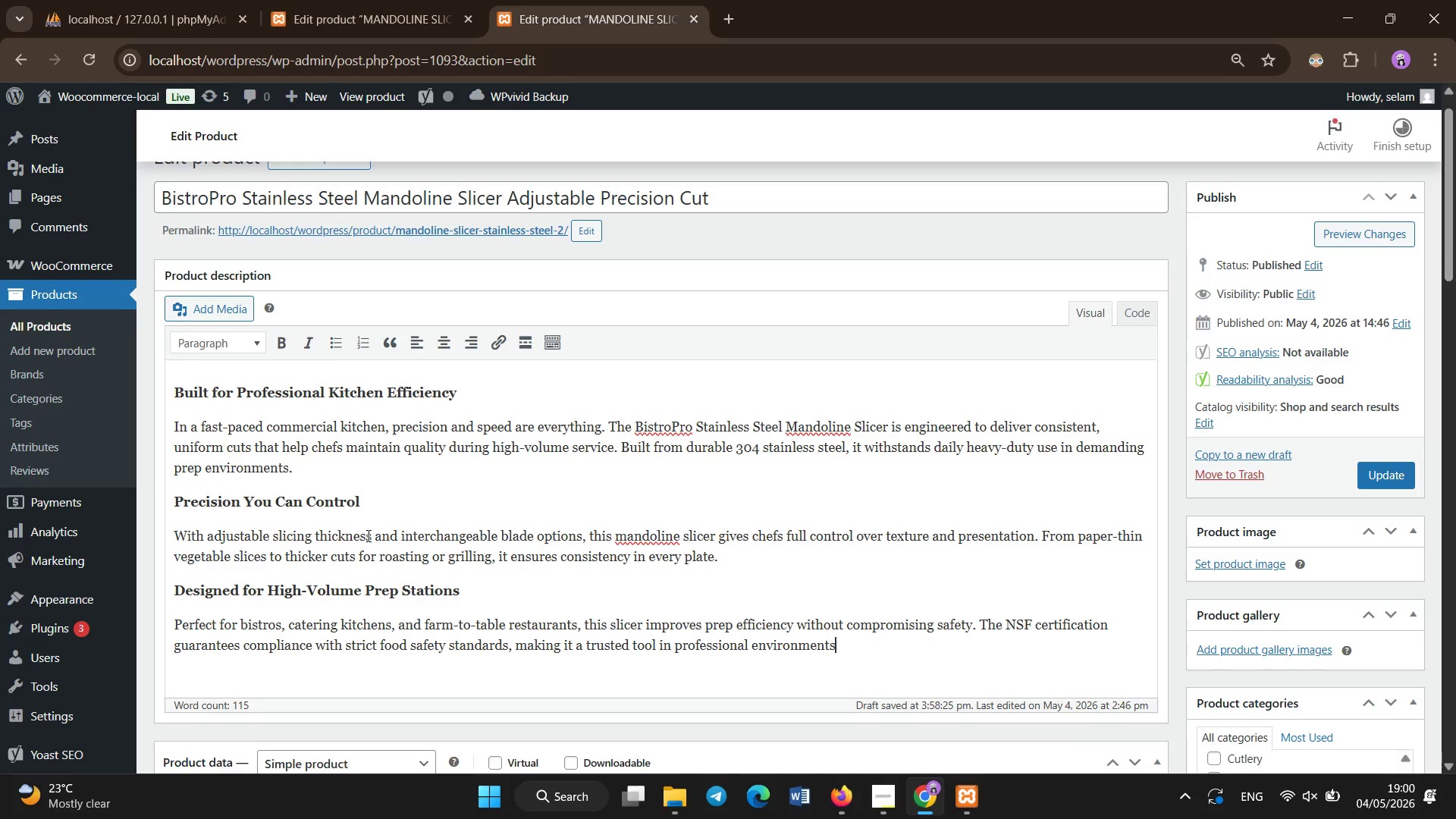 
key(Backspace)
 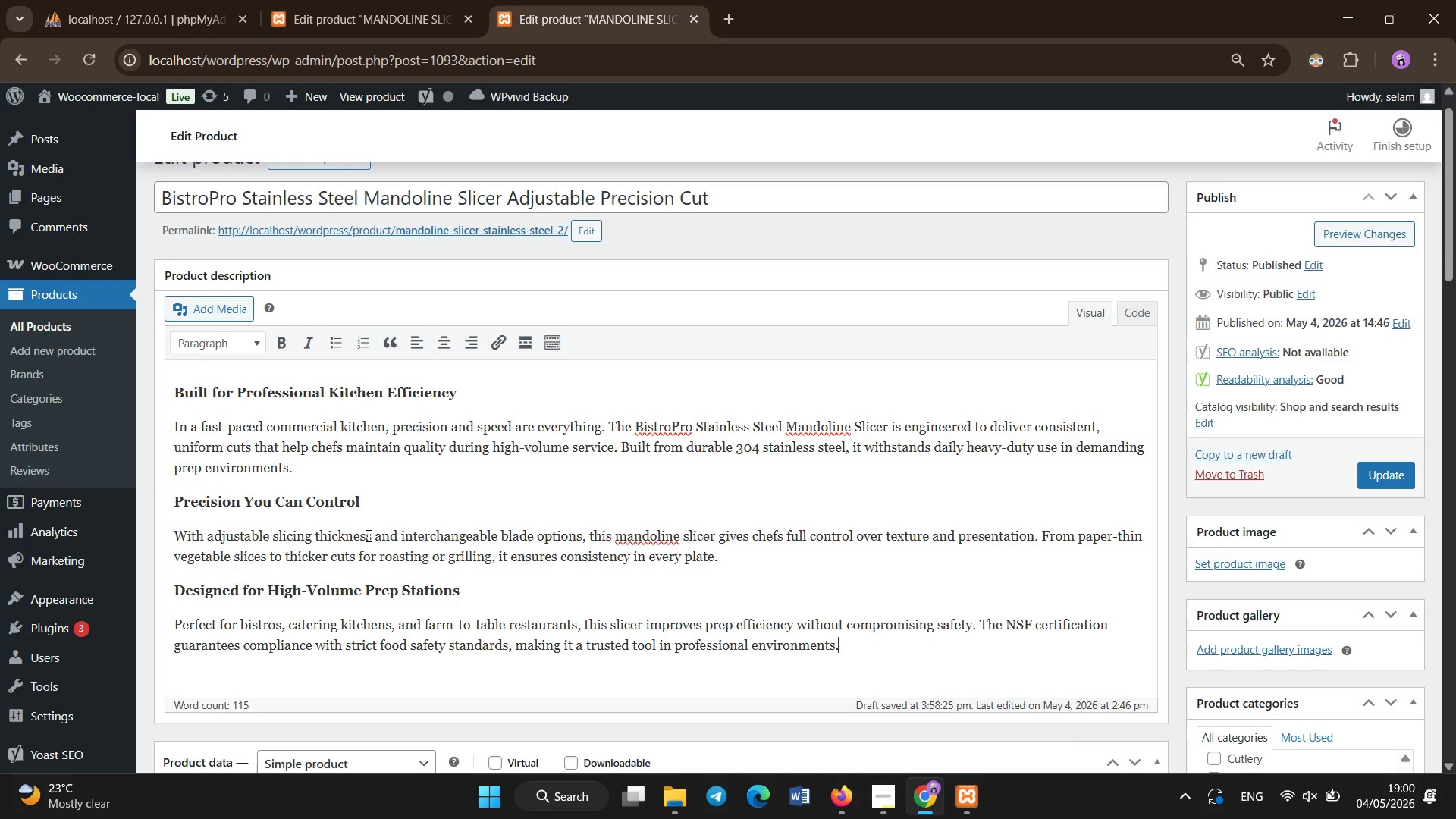 
key(Period)
 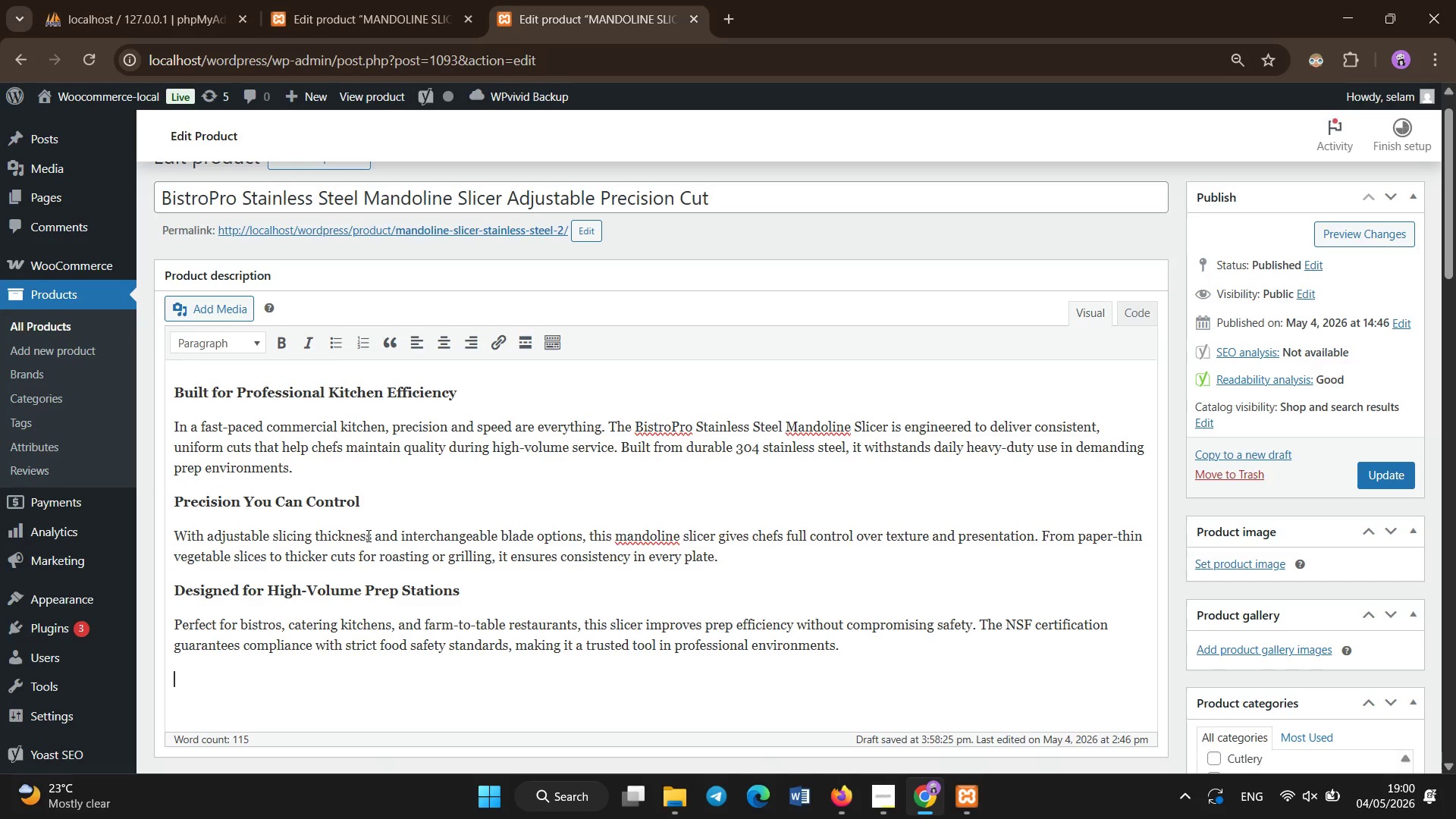 
key(Enter)
 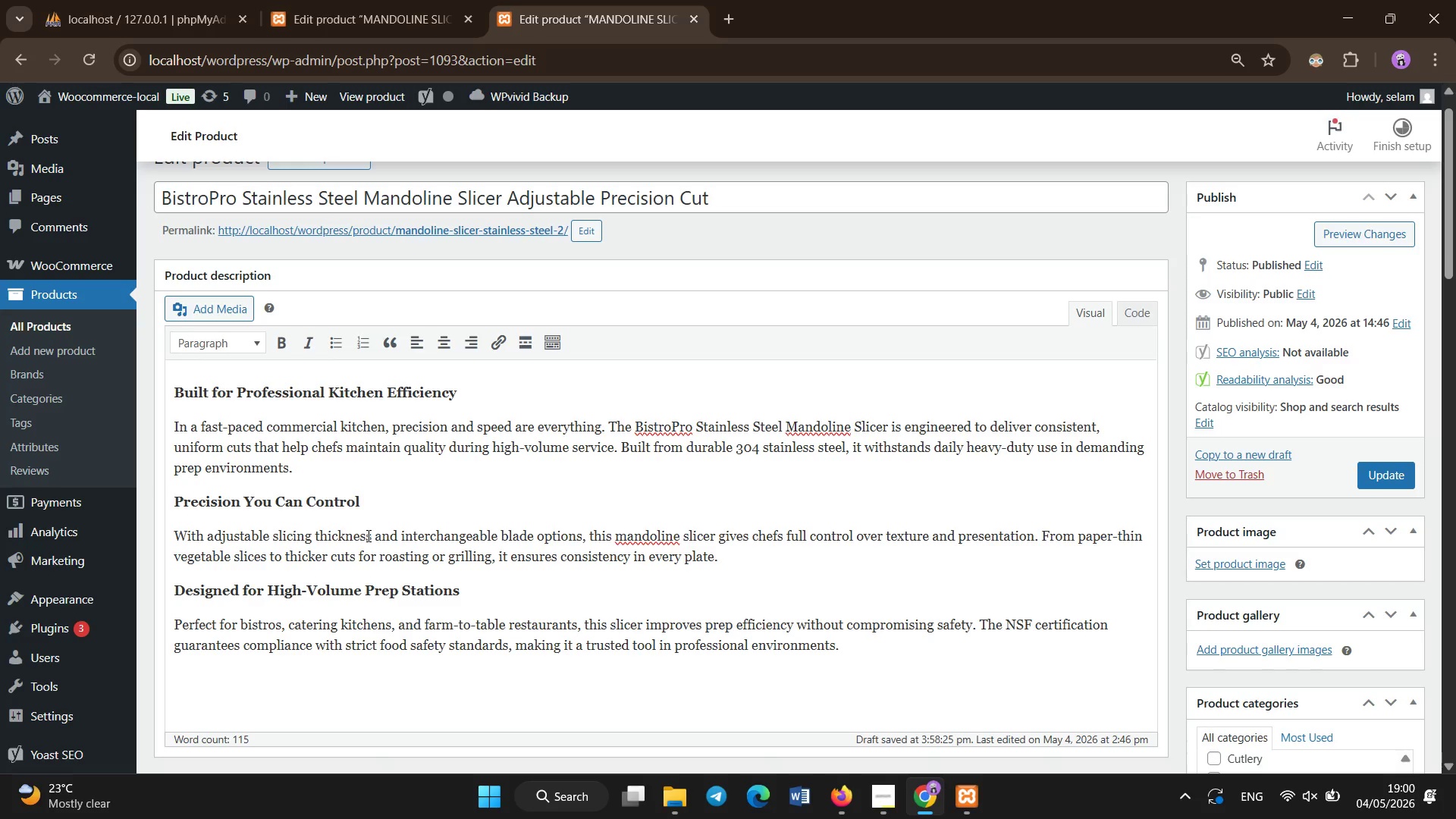 
type(Wheteh)
key(Backspace)
key(Backspace)
key(Backspace)
type(ther you`re prepping for a busy lunch rush or fine dinn)
key(Backspace)
type(ing plating, this mandoline slicer reduces prep time while improving accura)
key(Backspace)
type(acy and presentaion )
key(Backspace)
type(sentation quality.)
 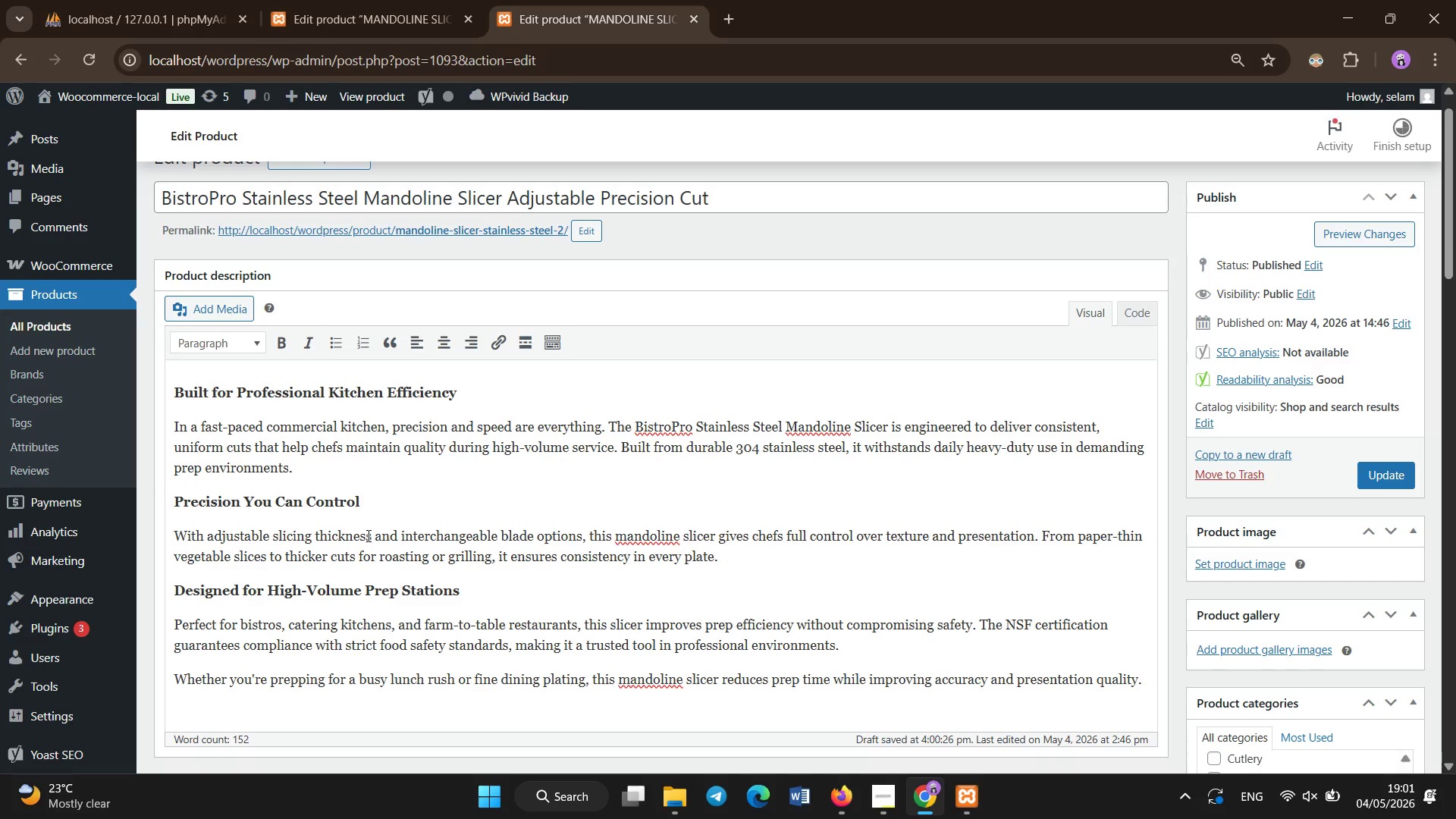 
scroll: coordinate [369, 536], scroll_direction: down, amount: 4.0
 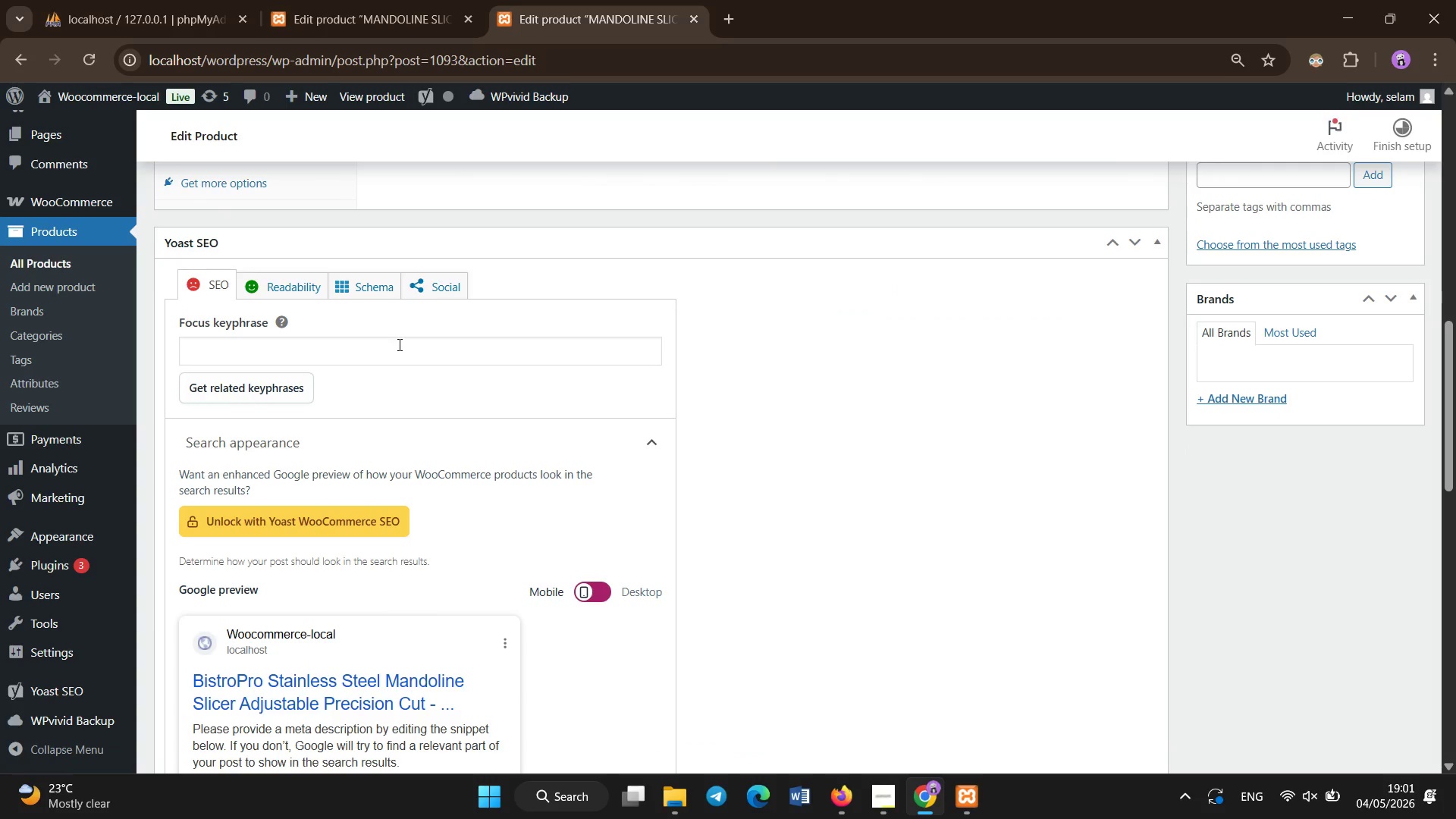 
left_click([402, 349])
 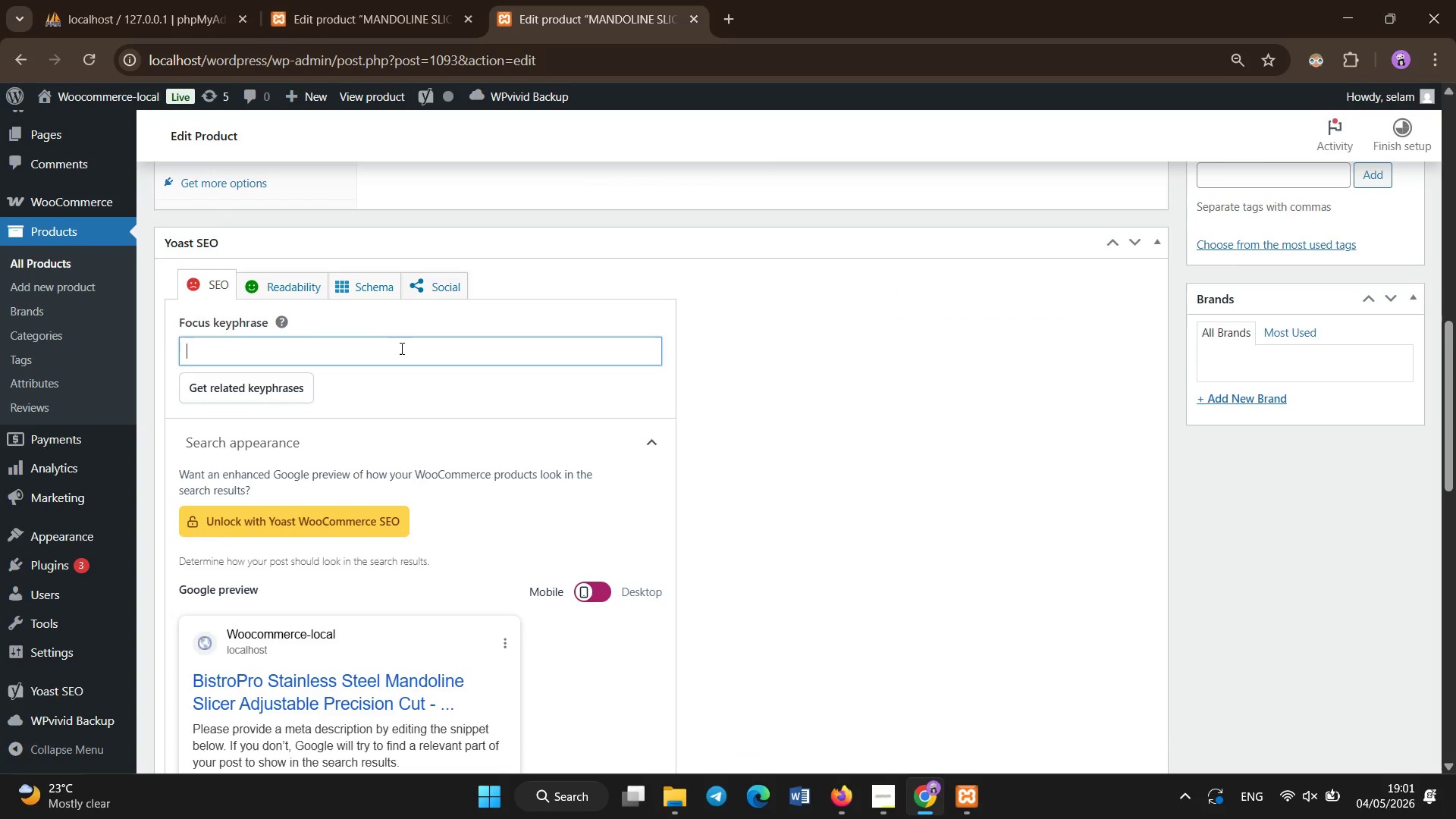 
scroll: coordinate [402, 349], scroll_direction: up, amount: 11.0
 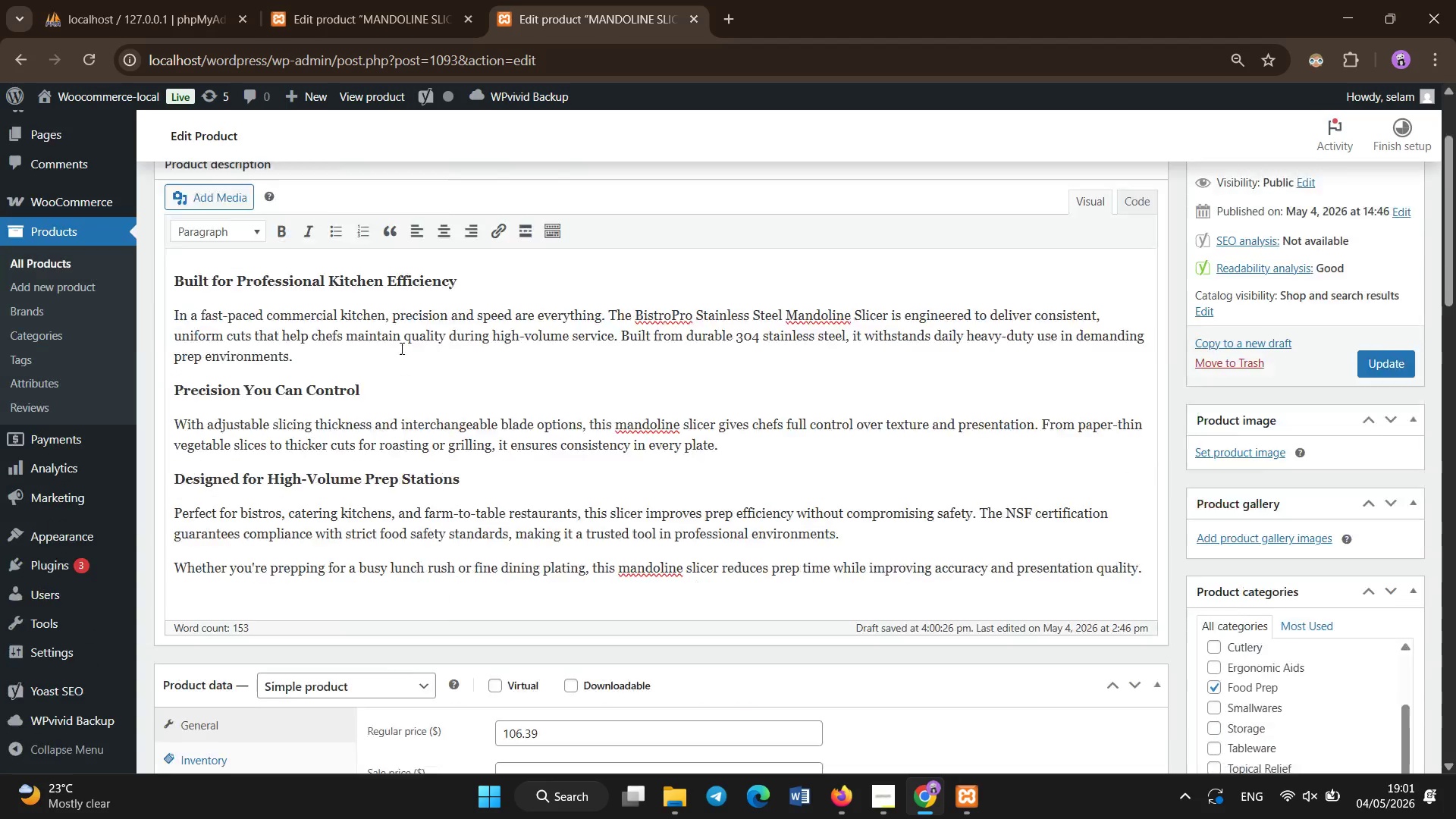 
scroll: coordinate [402, 349], scroll_direction: down, amount: 3.0
 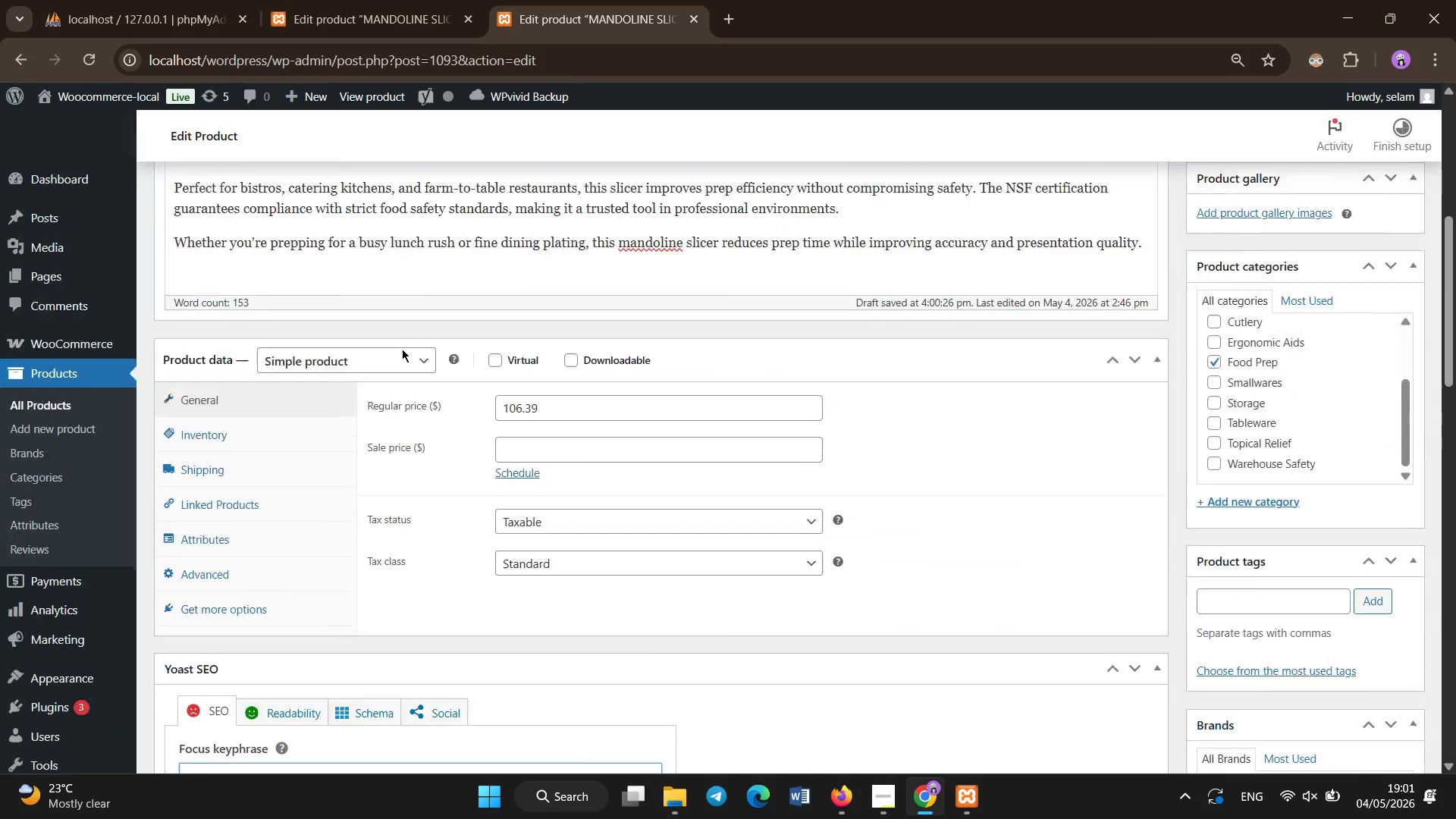 
scroll: coordinate [402, 349], scroll_direction: none, amount: 0.0
 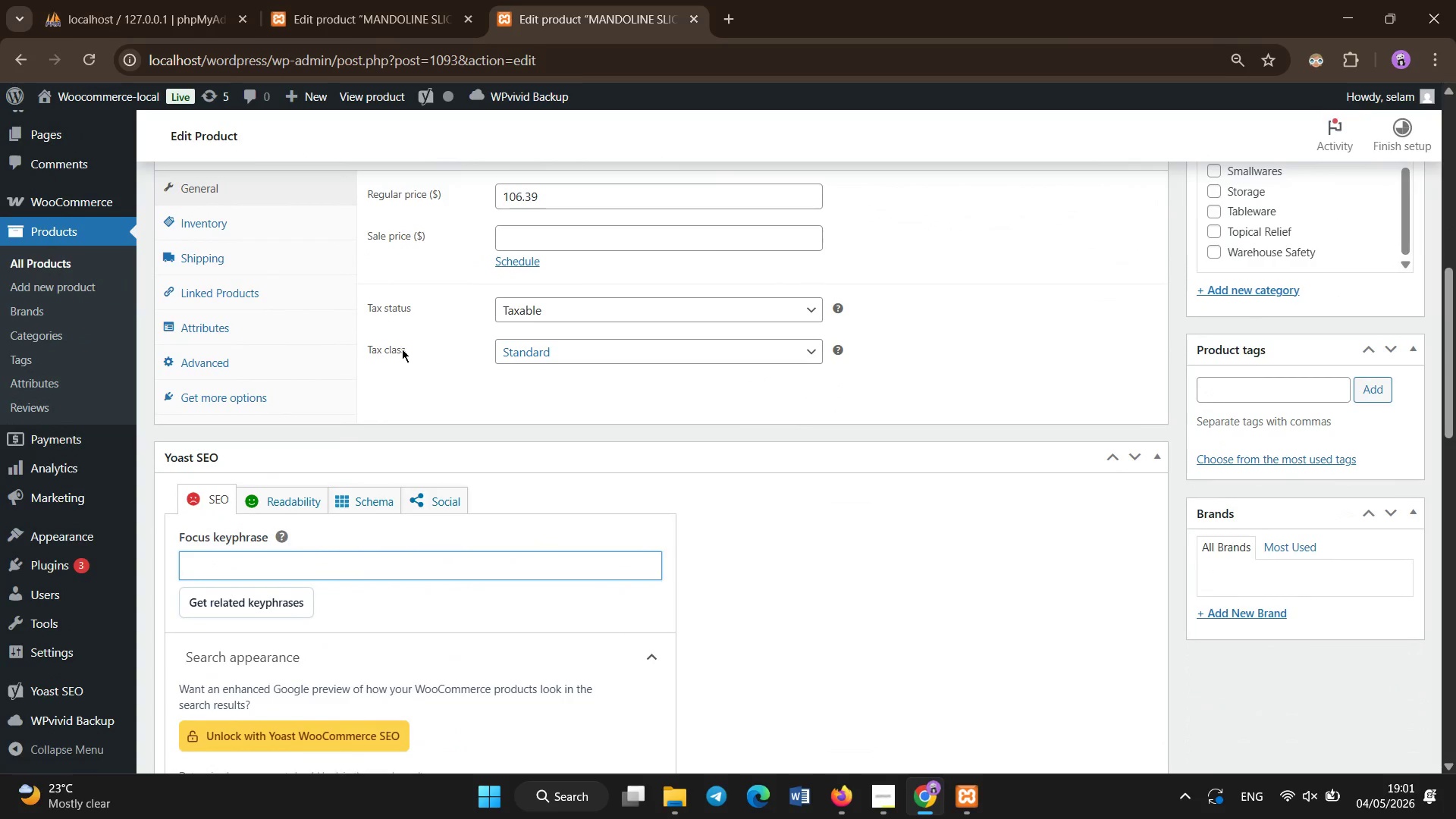 
type(Bistro )
 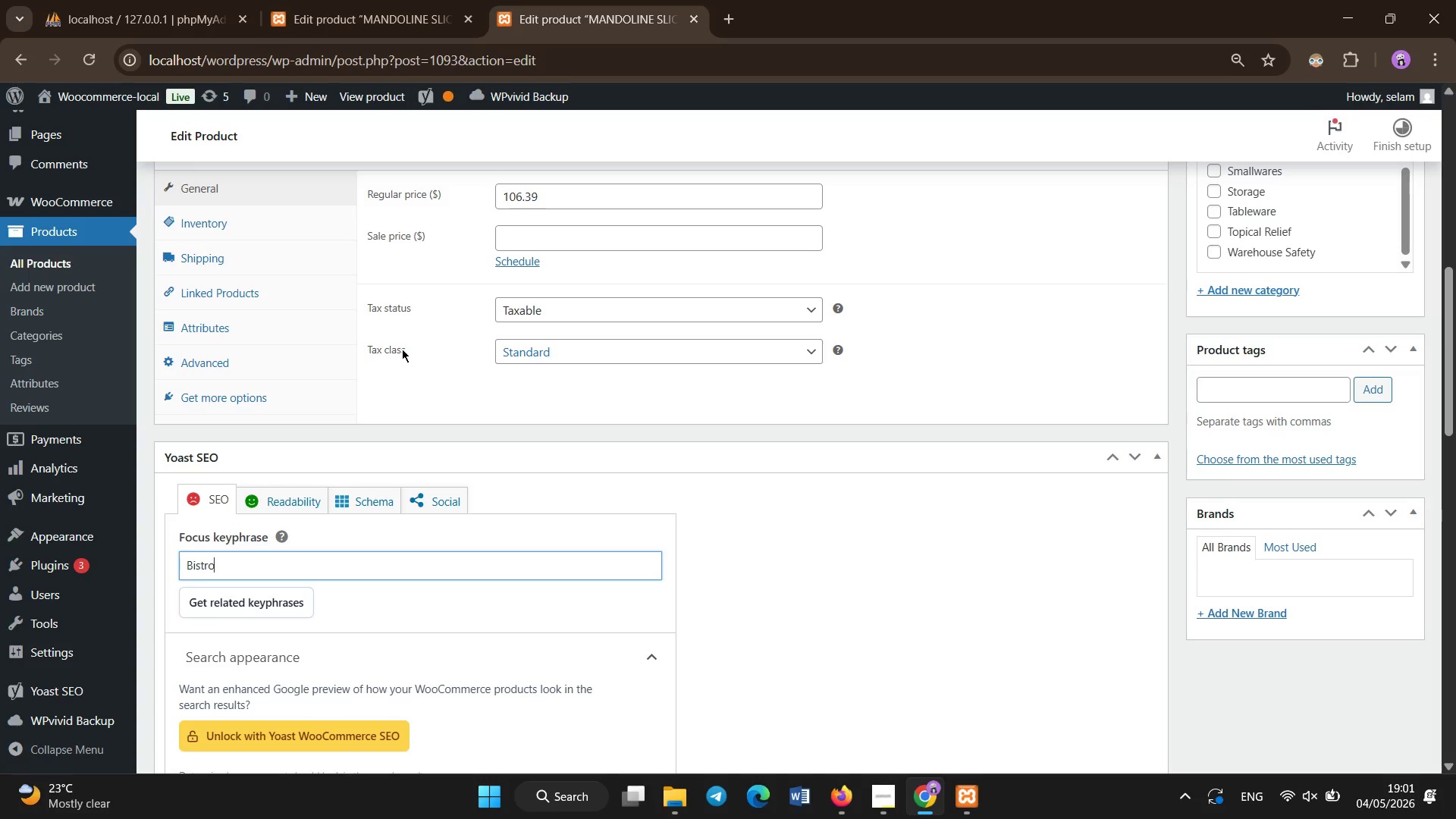 
hold_key(key=Backspace, duration=0.77)
 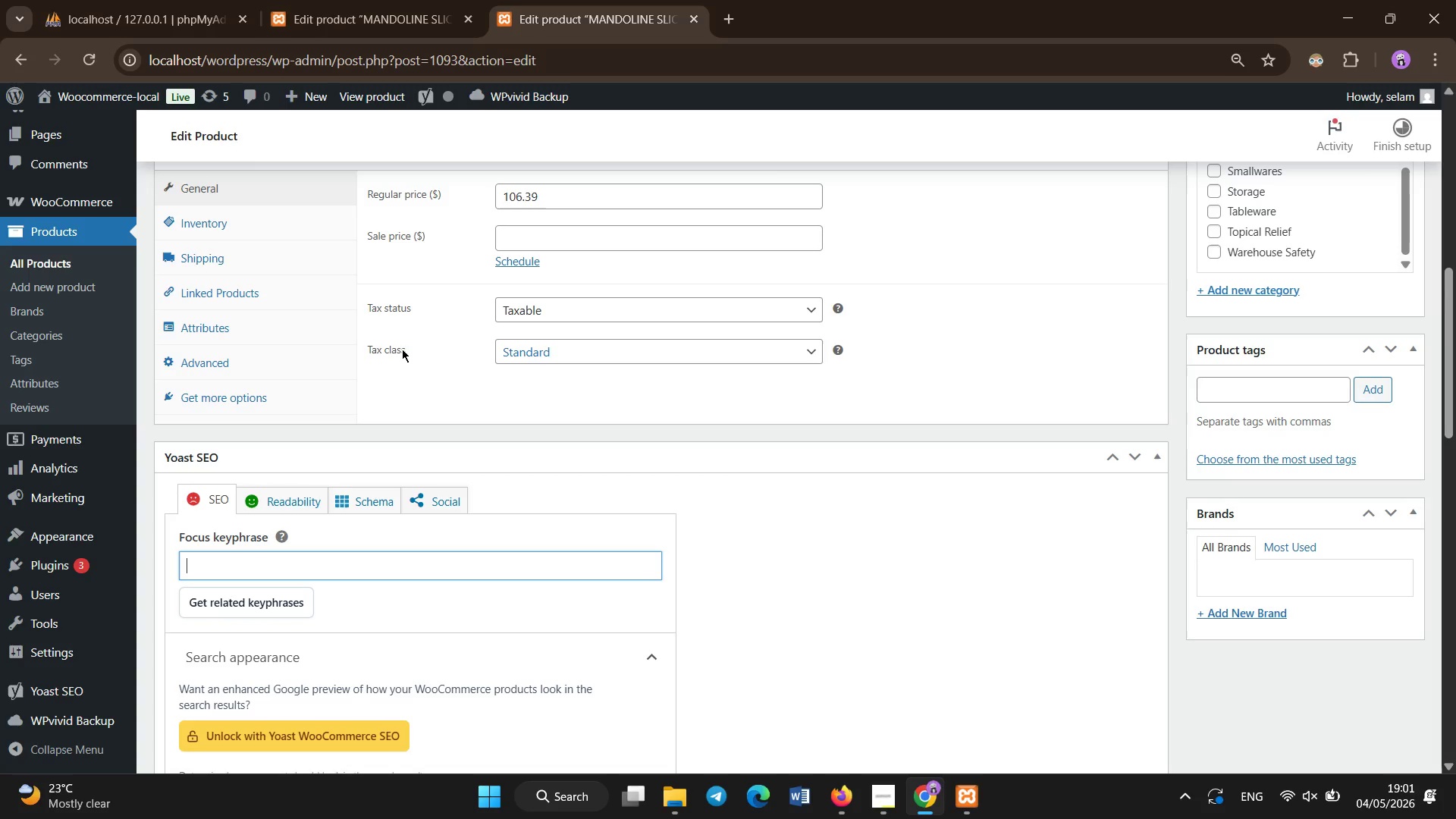 
hold_key(key=ShiftLeft, duration=0.39)
 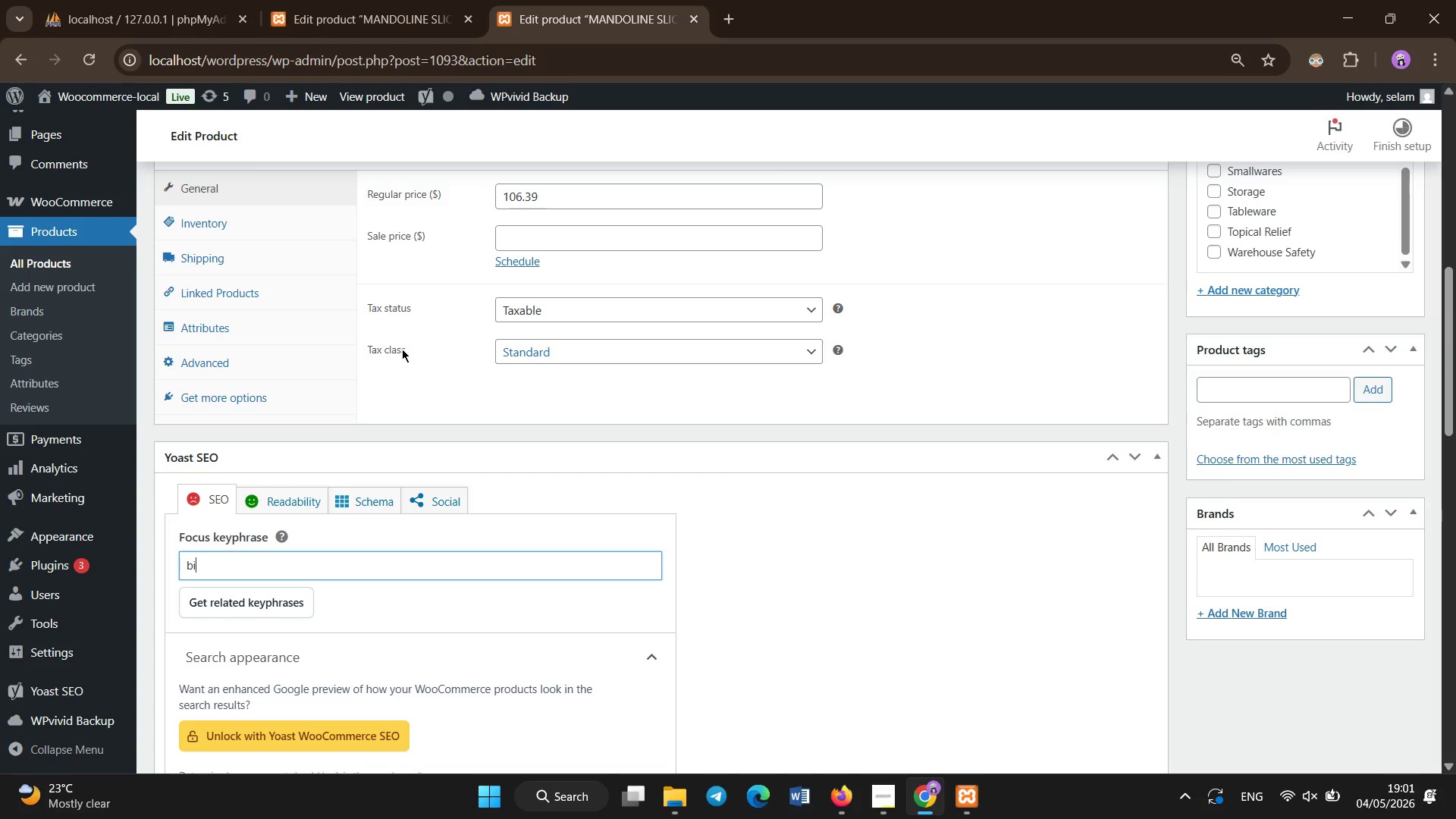 
type(bistro stainles )
key(Backspace)
type(s steel mandoline slicer)
 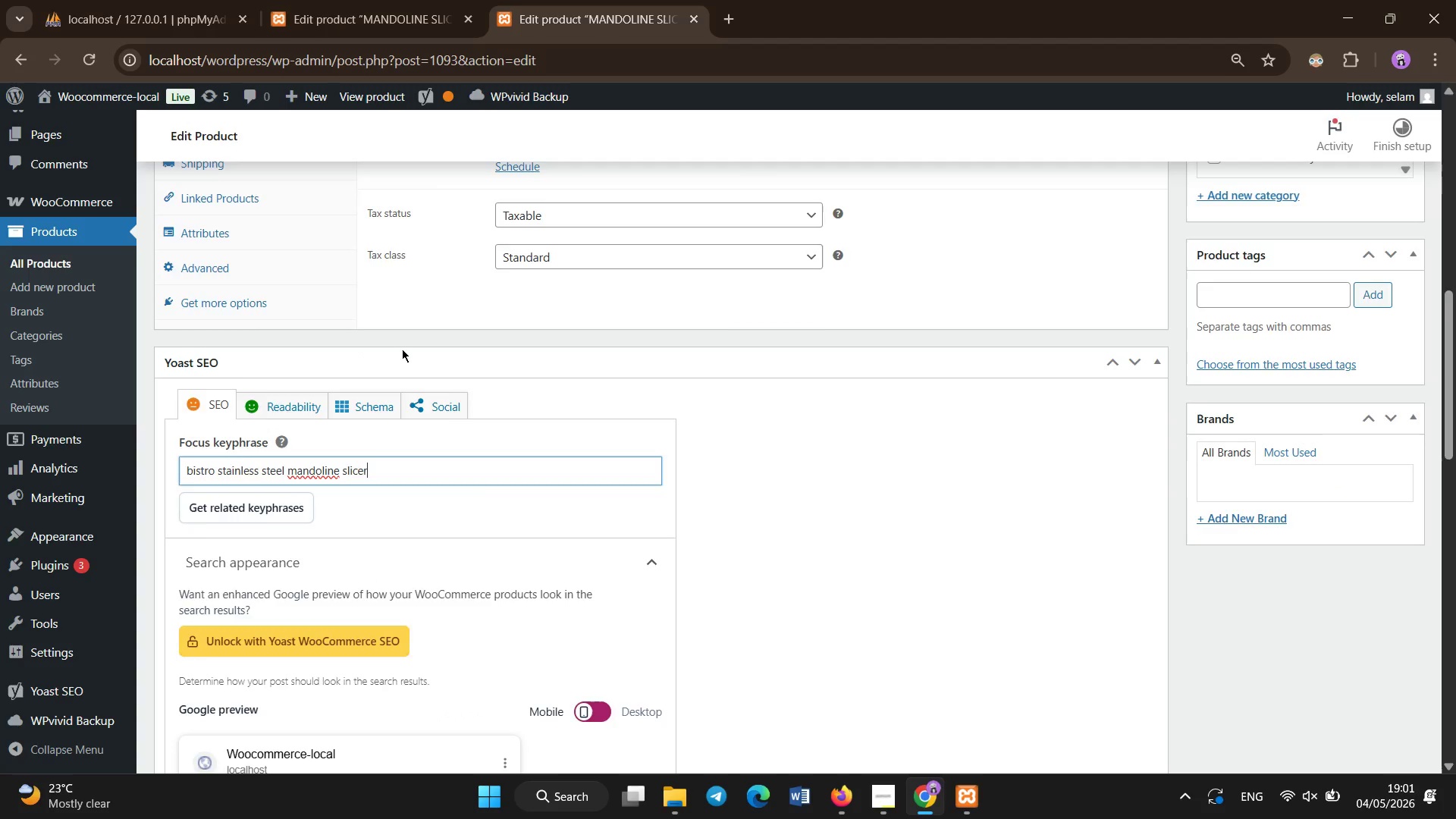 
scroll: coordinate [402, 349], scroll_direction: down, amount: 6.0
 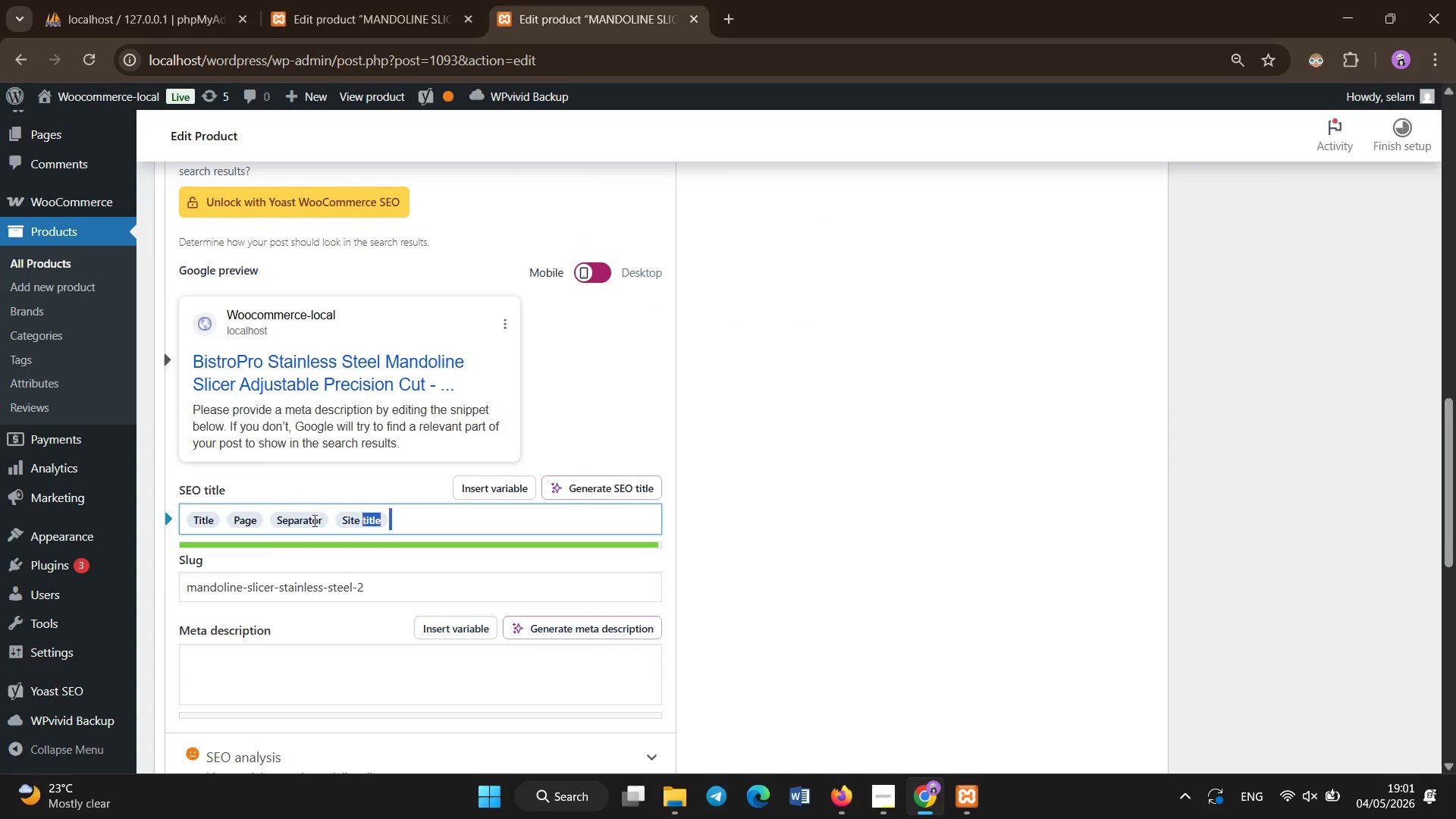 
left_click_drag(start_coordinate=[396, 523], to_coordinate=[182, 525])
 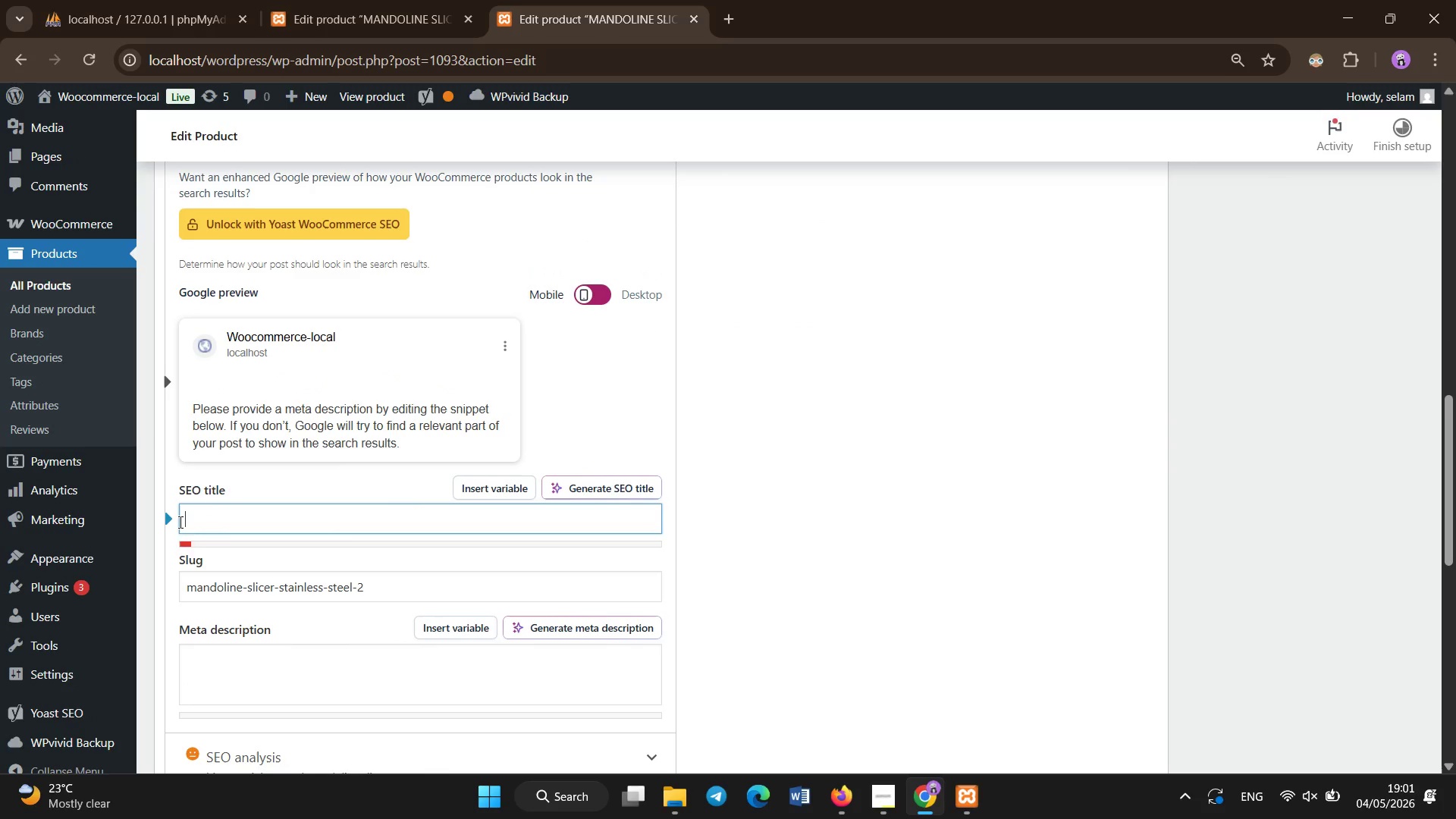 
key(Backspace)
type(Buy Stainless Steel m)
key(Backspace)
type(Mandoline Slicer Adjustable)
 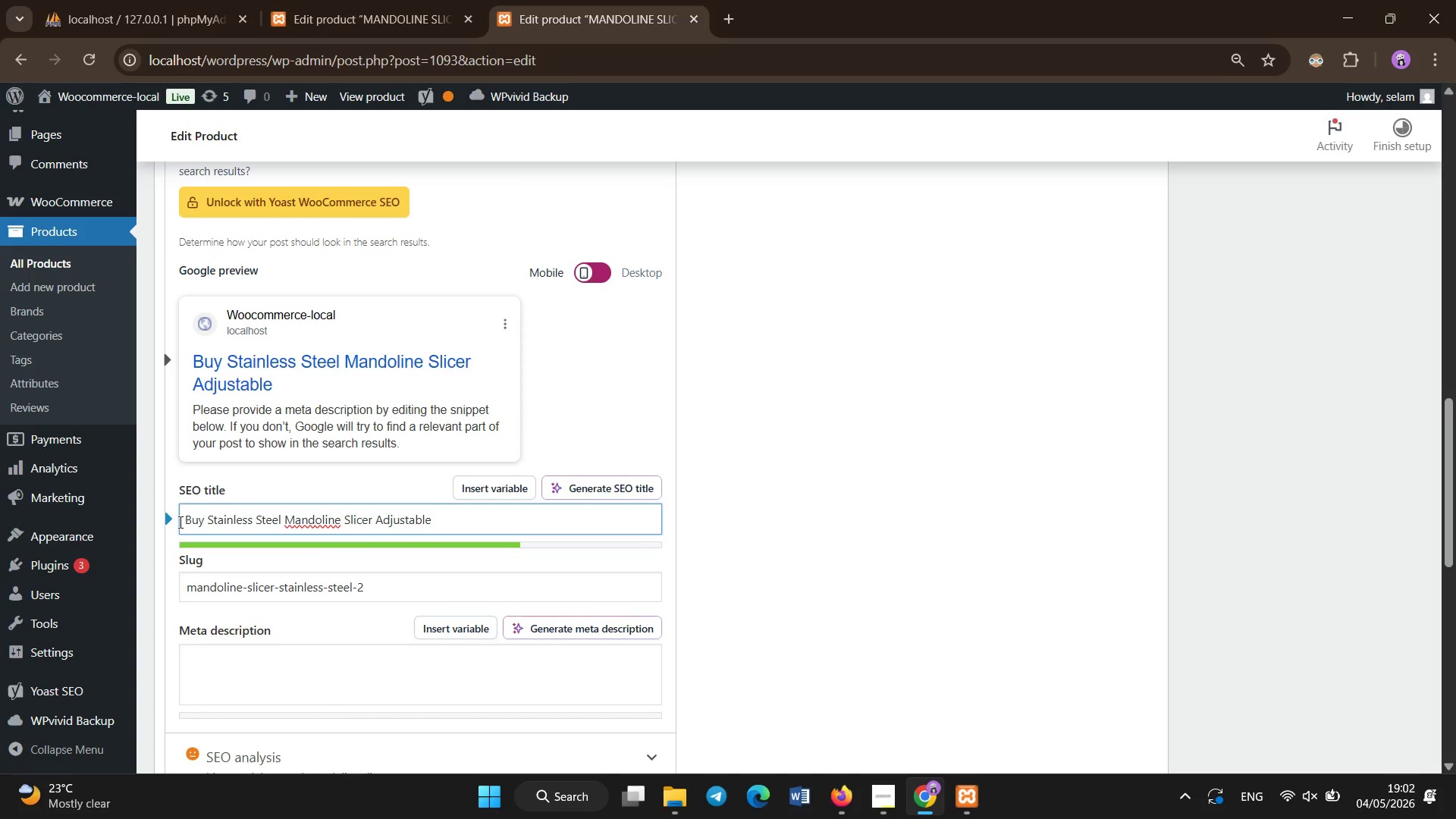 
left_click([254, 693])
 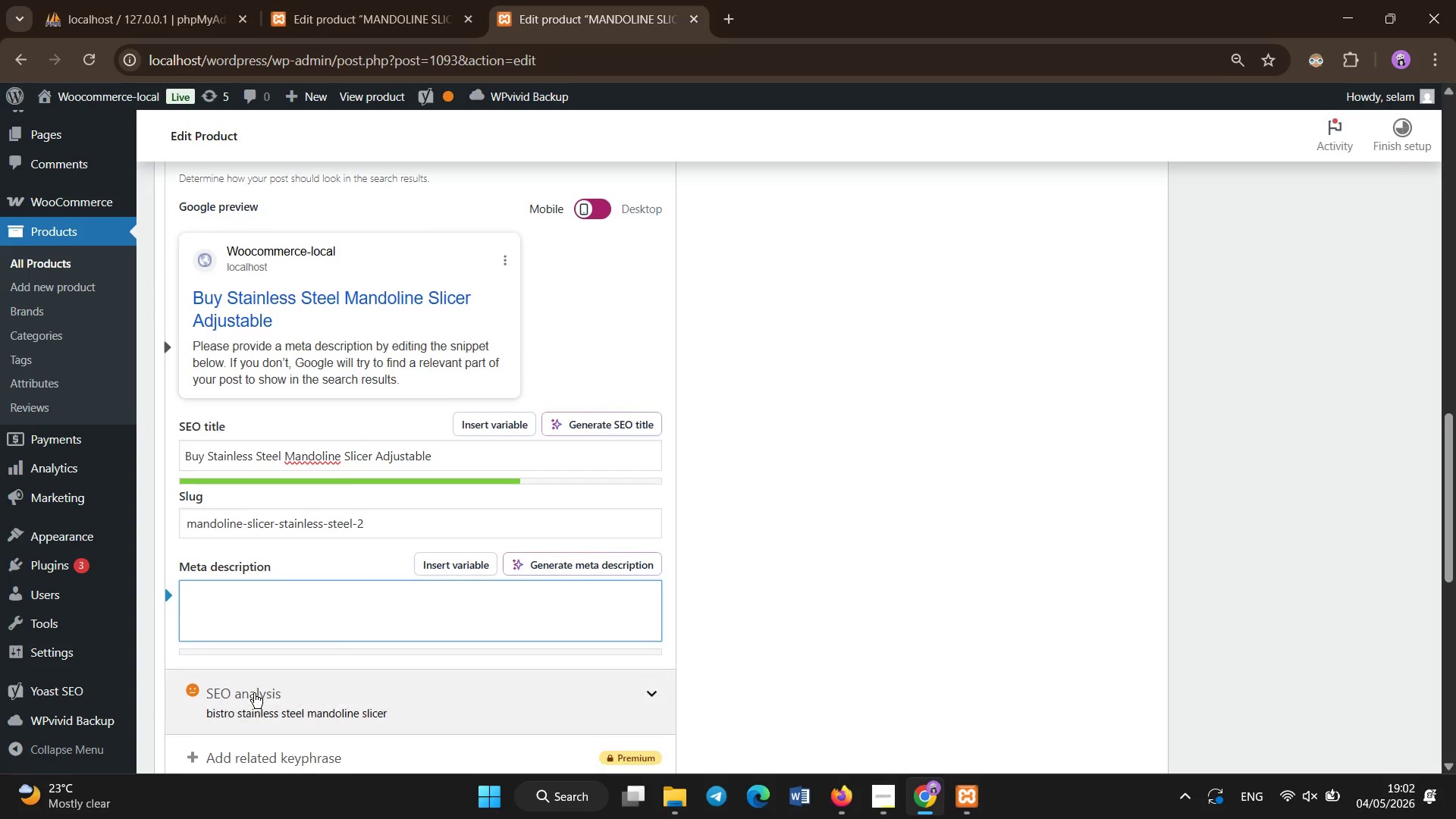 
scroll: coordinate [254, 693], scroll_direction: down, amount: 1.0
 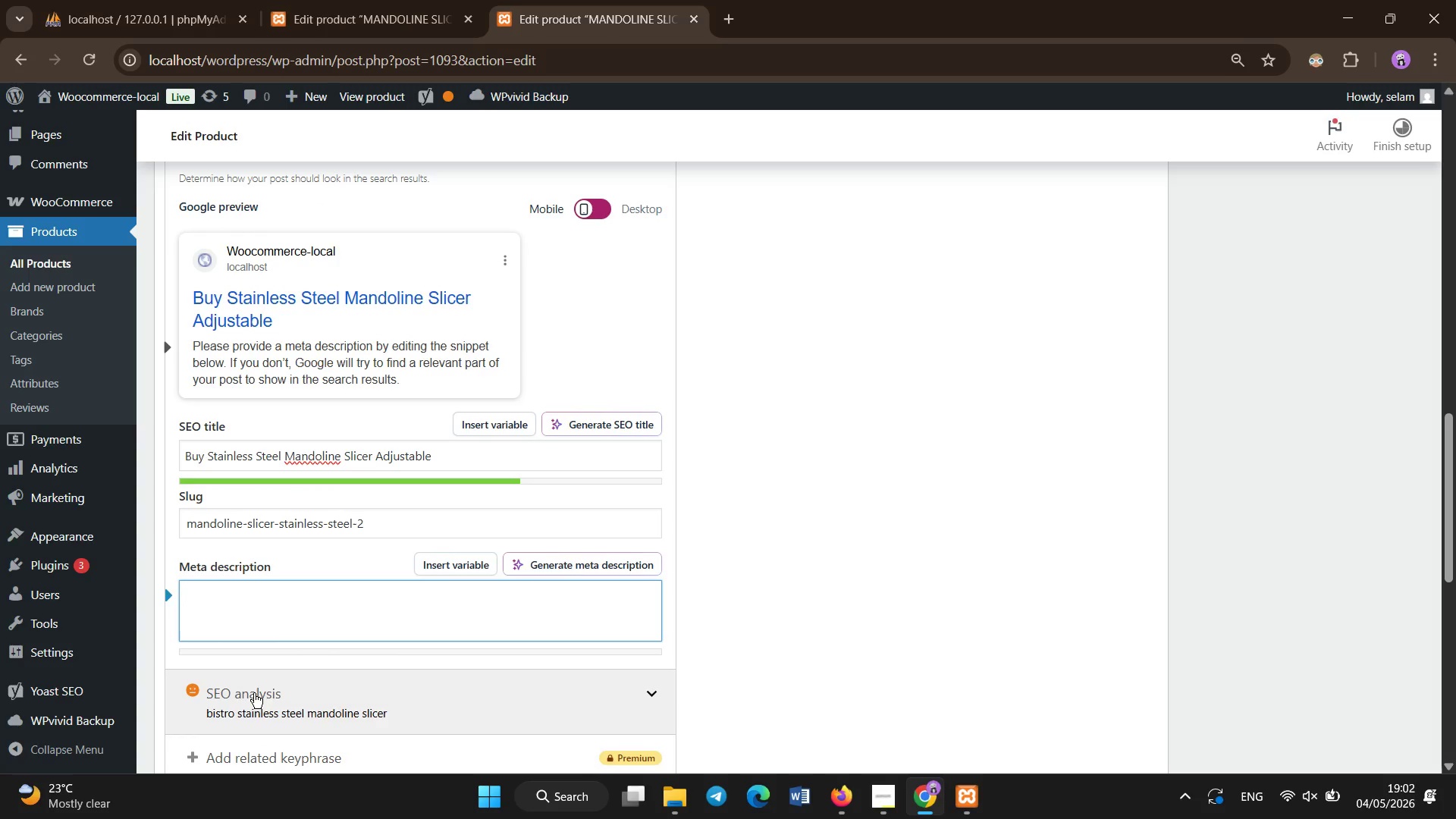 
type(NSD)
key(Backspace)
type(F certifed sainless se)
 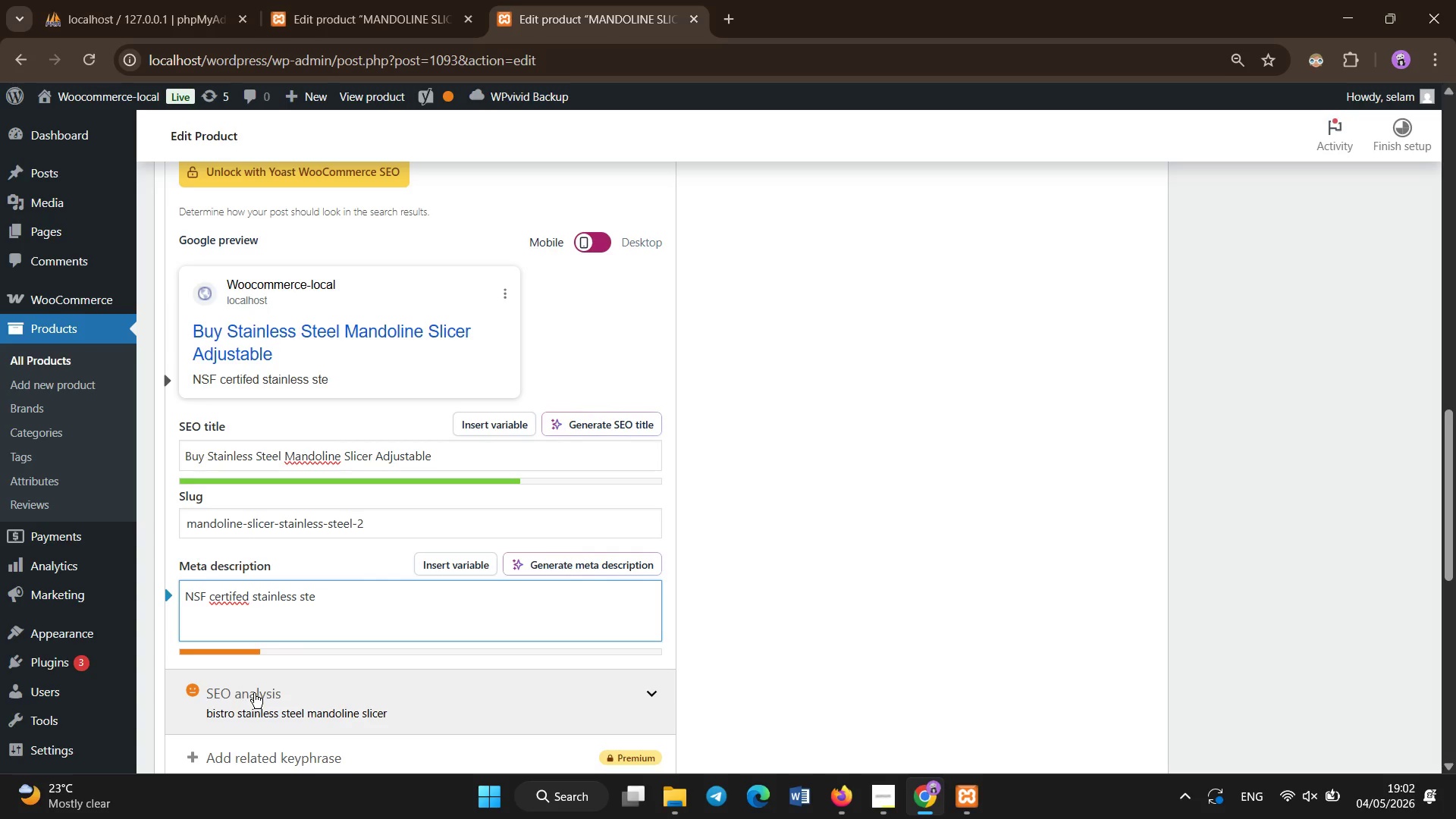 
hold_key(key=ArrowLeft, duration=0.84)
 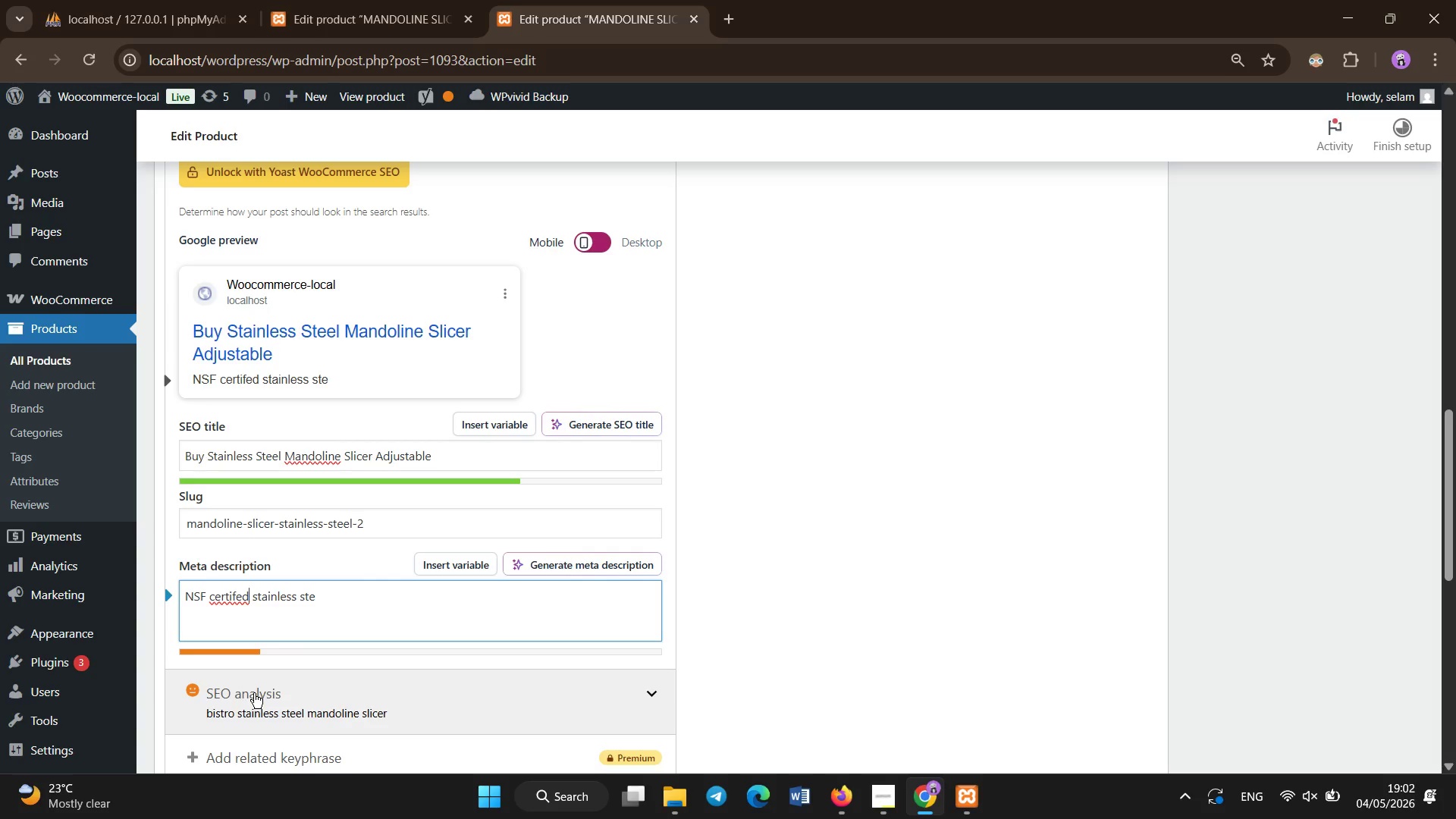 
key(ArrowLeft)
 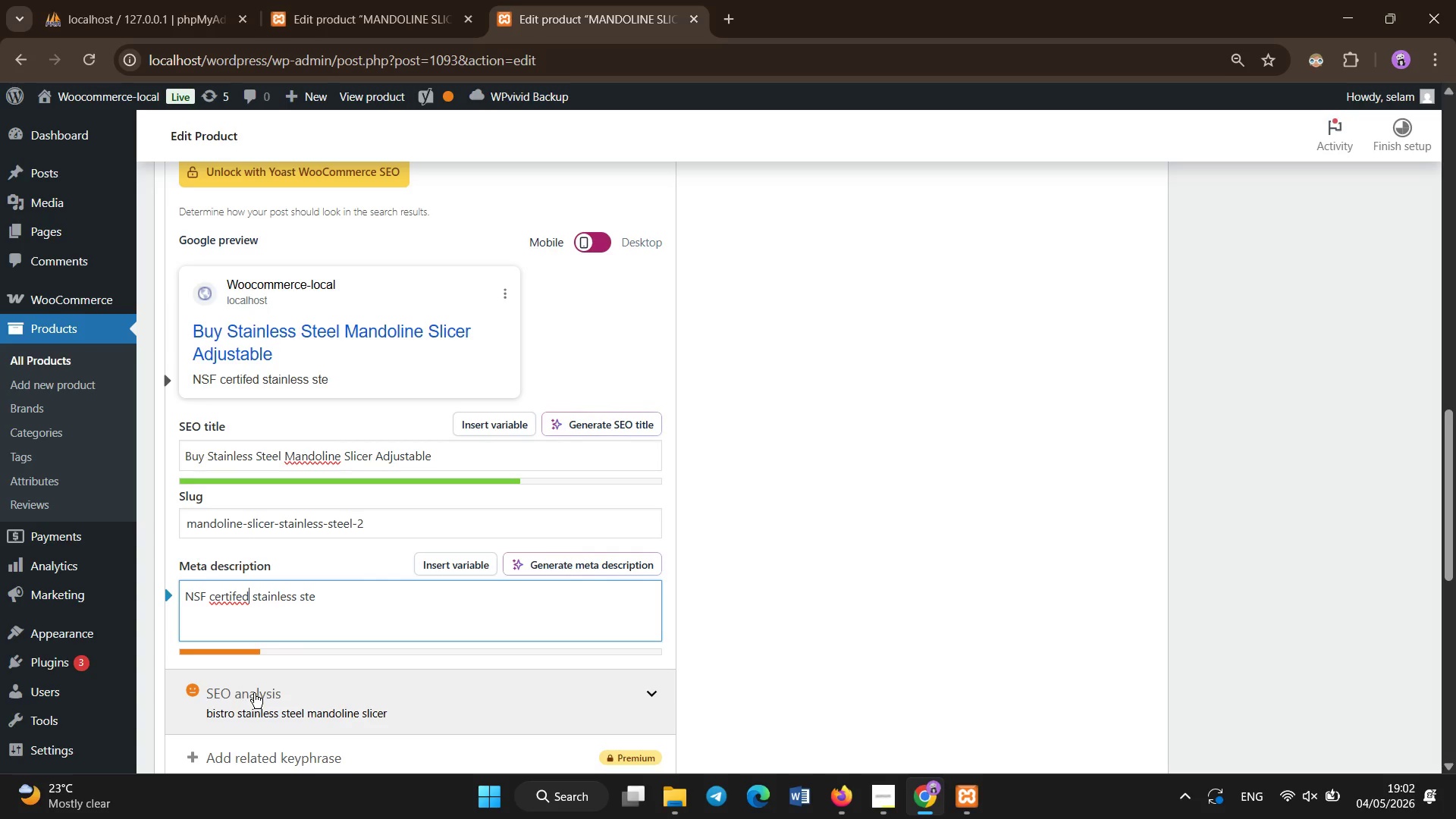 
key(ArrowLeft)
 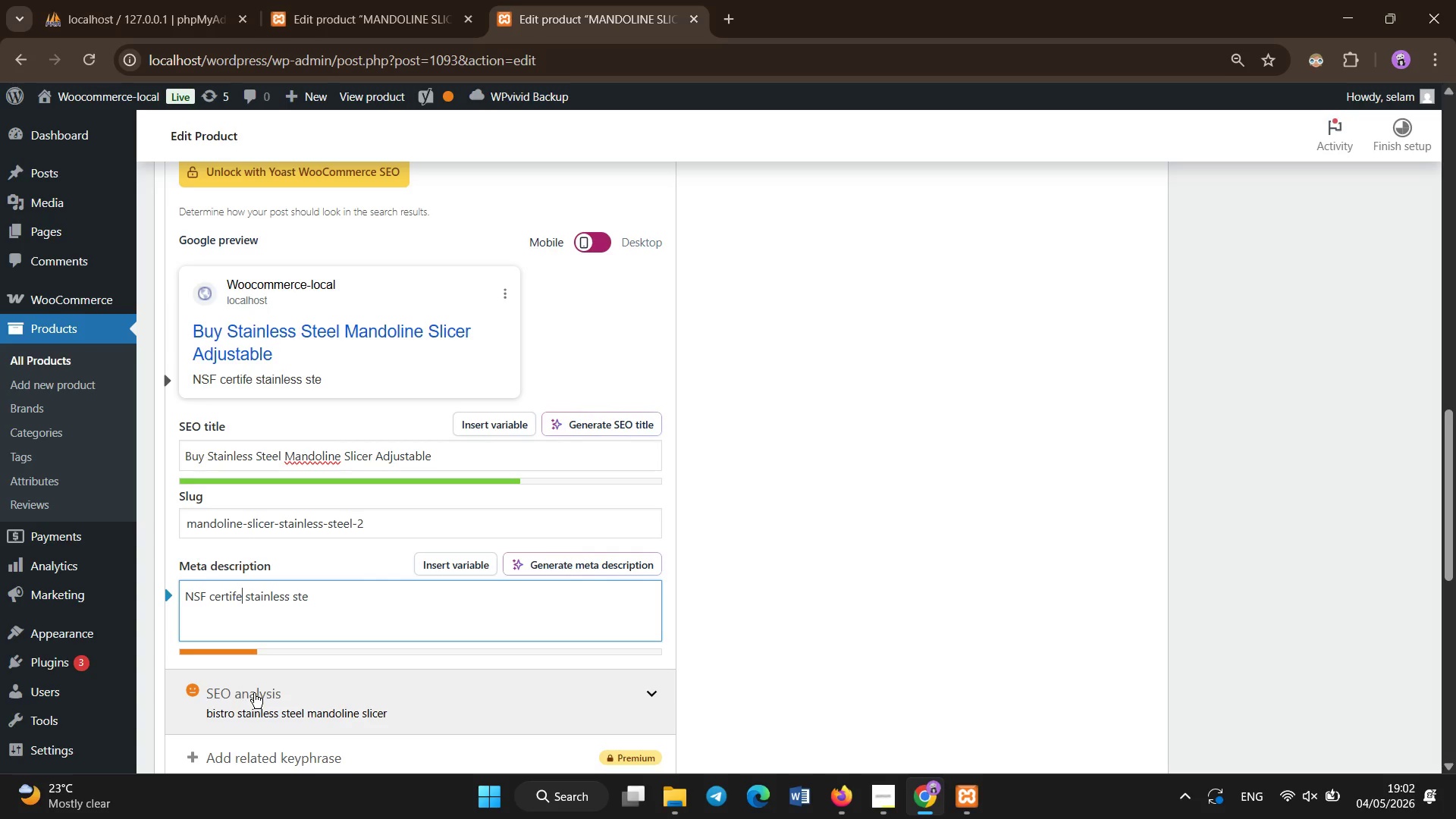 
hold_key(key=Backspace, duration=0.61)
 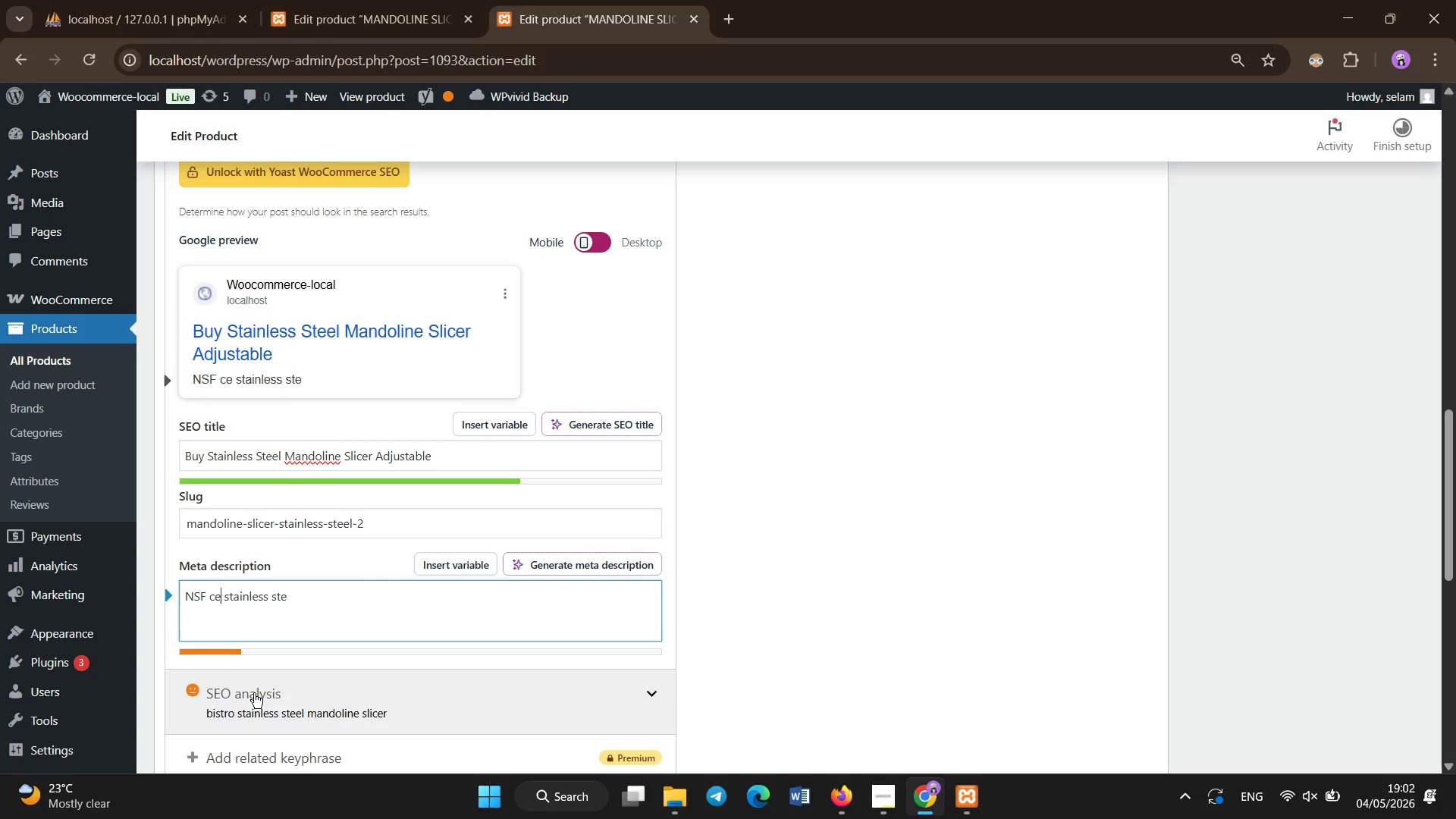 
key(Backspace)
type(rtified )
key(Backspace)
type([End]el mandoline slicer for precise, fast b)
key(Backspace)
type(vegetable prep in commercial kitchens. Durable and adjustable for professional ue.)
 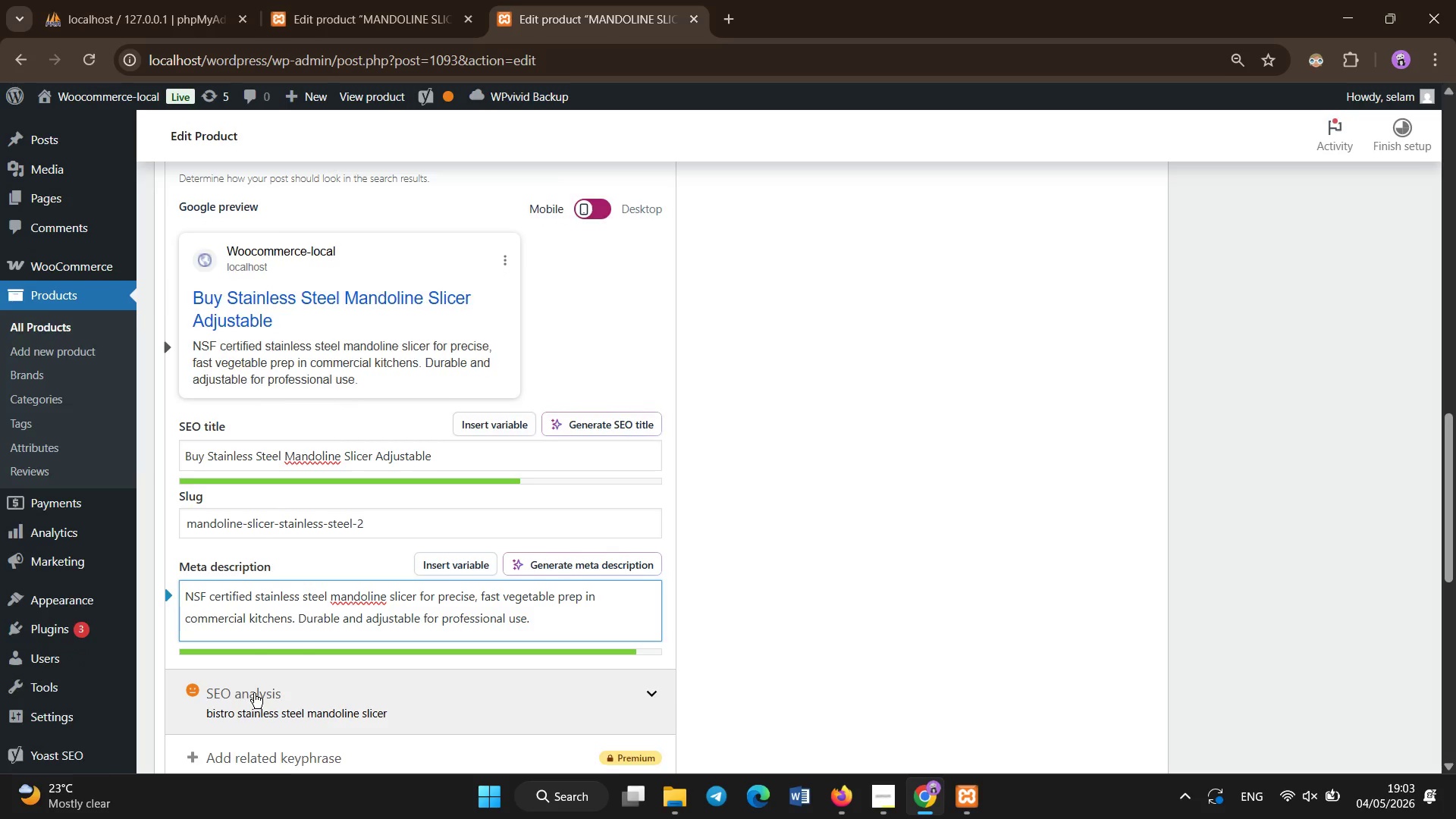 
scroll: coordinate [254, 693], scroll_direction: down, amount: 3.0
 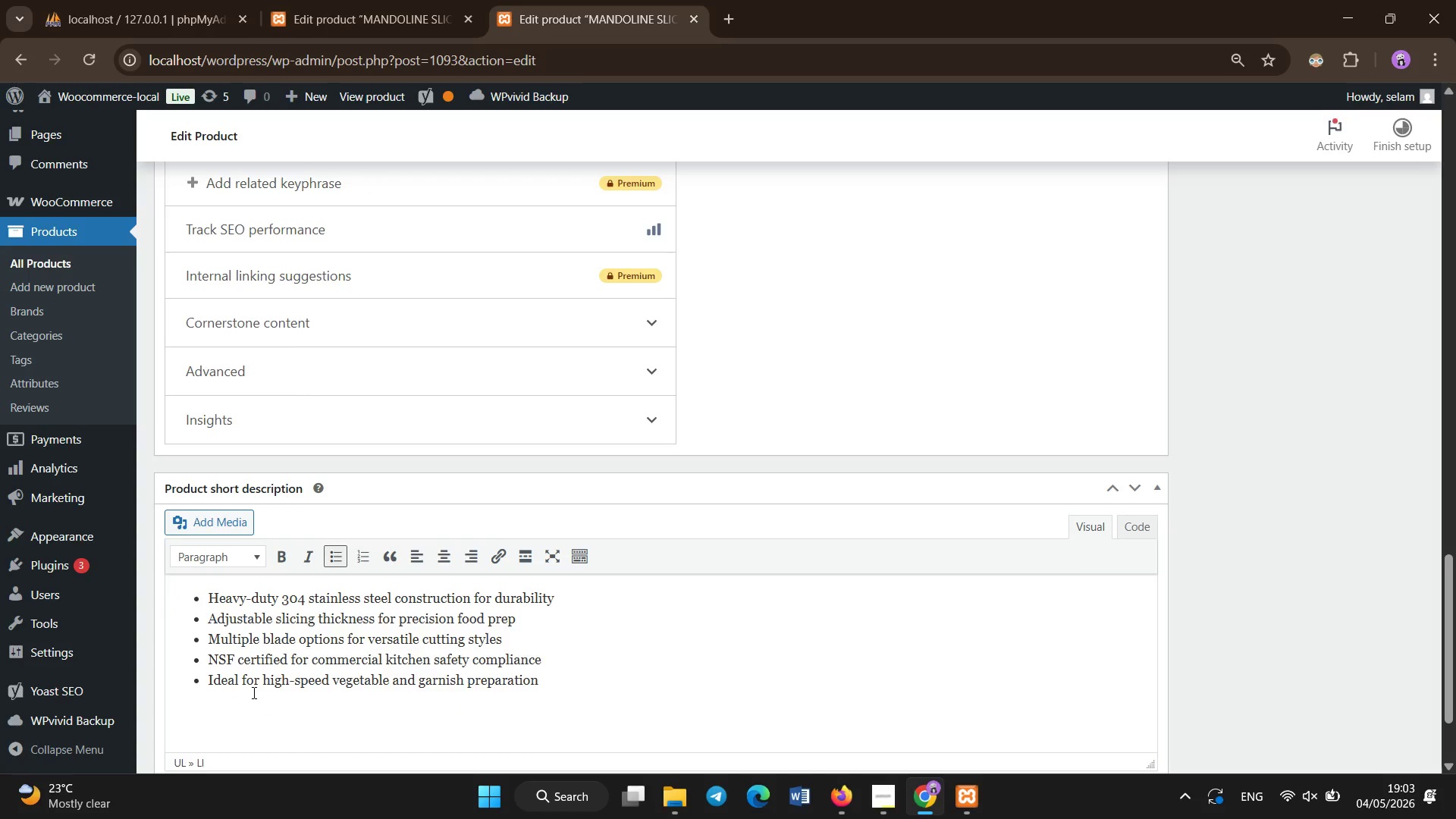 
scroll: coordinate [794, 631], scroll_direction: up, amount: 11.0
 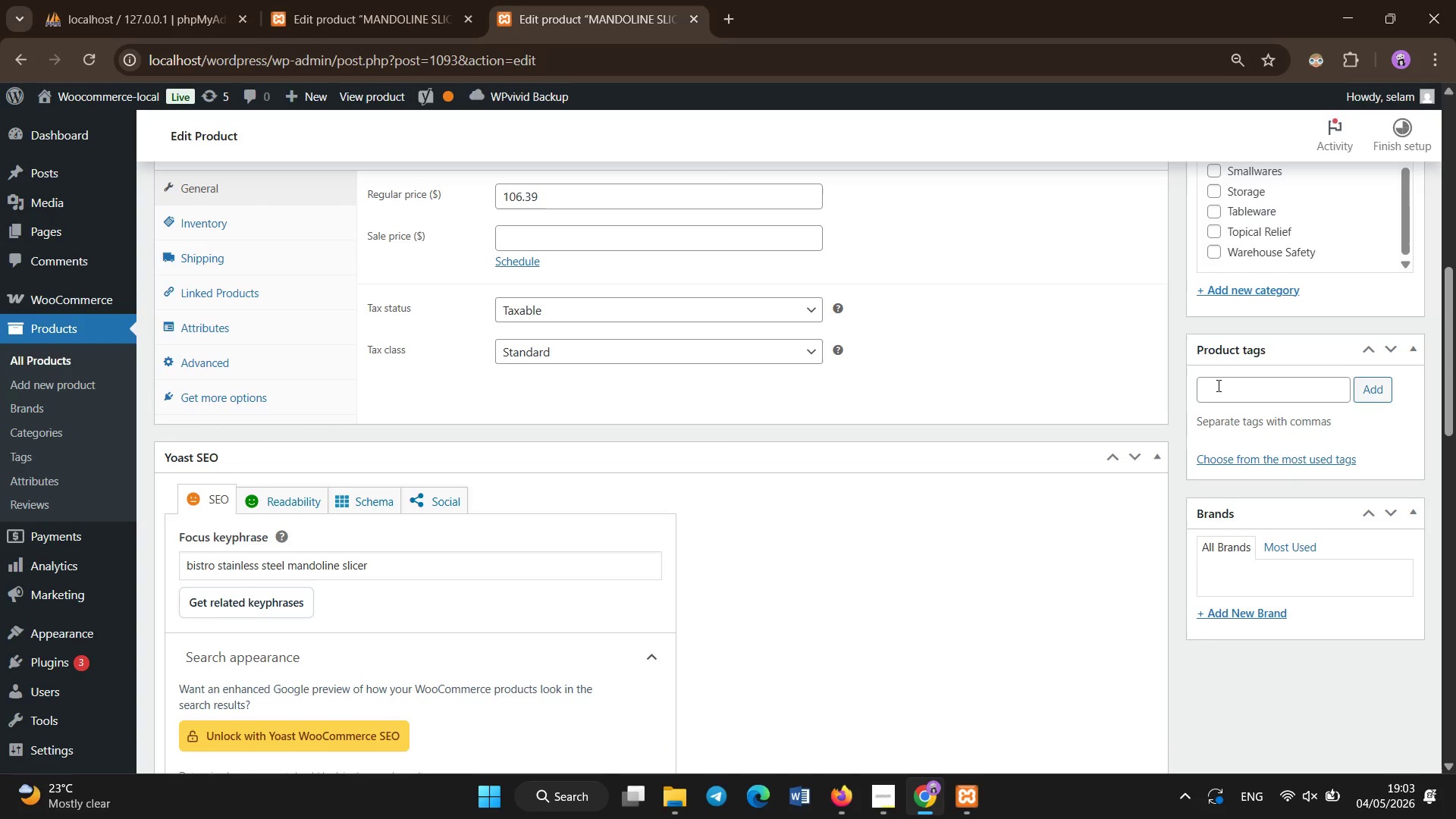 
left_click([1222, 394])
 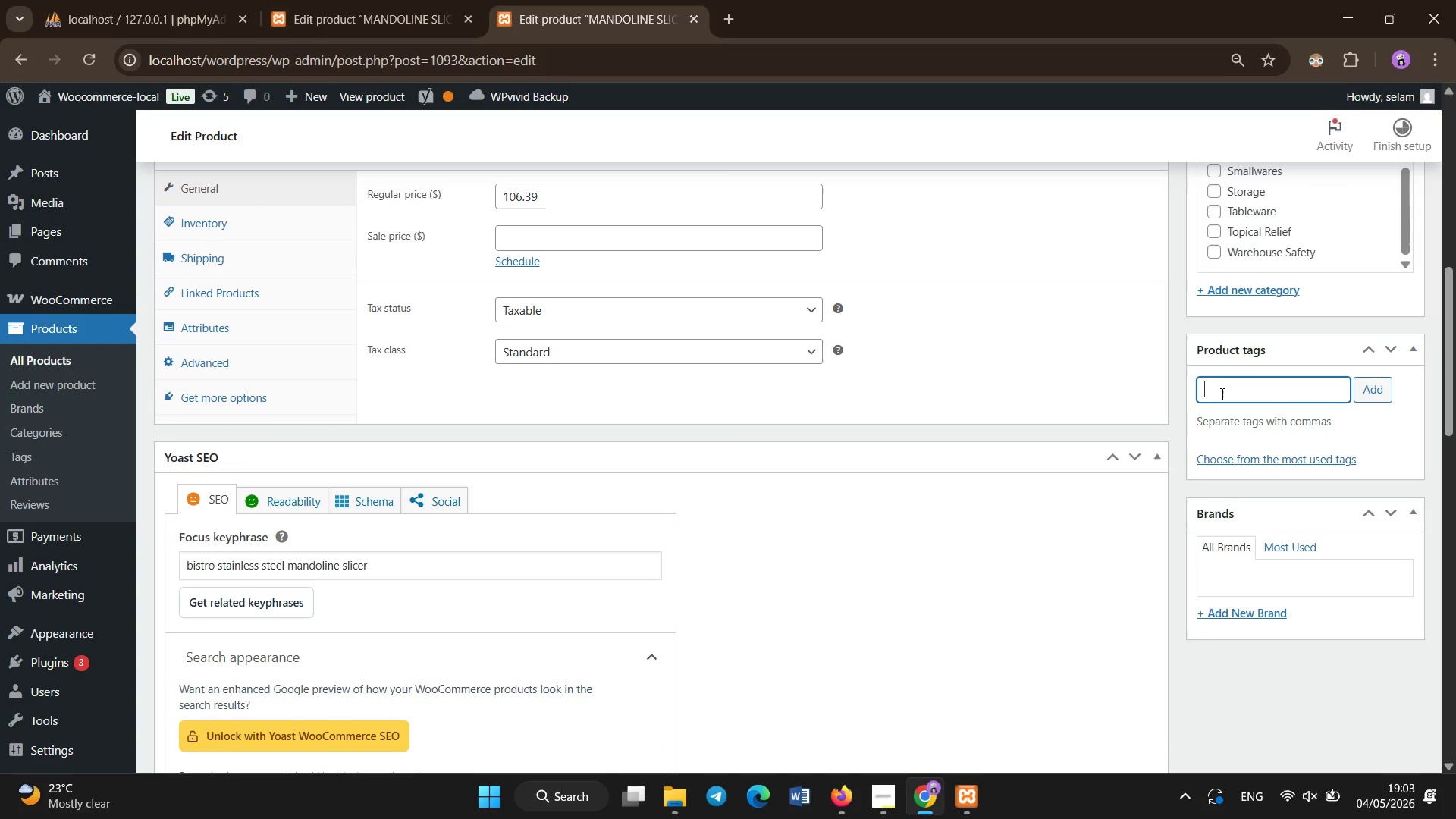 
scroll: coordinate [1200, 401], scroll_direction: up, amount: 1.0
 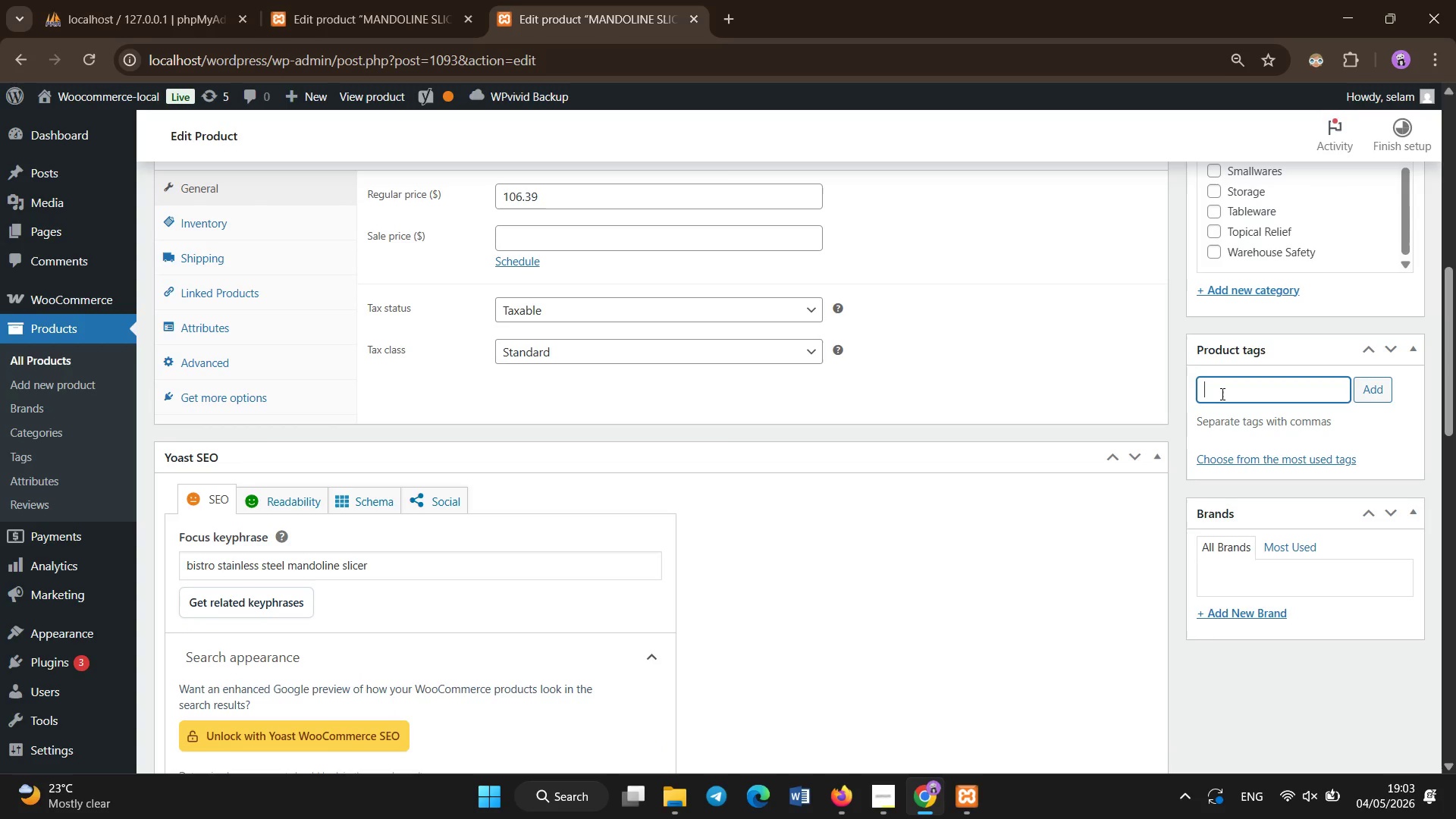 
type(#)
key(Backspace)
type(~)
key(Backspace)
type(3)
key(Backspace)
type(#)
key(Backspace)
type(@)
key(Backspace)
type(!)
key(Backspace)
type($)
key(Backspace)
type(")
key(Backspace)
type(")
key(Backspace)
type('`])
key(Backspace)
key(Backspace)
type(commer)
 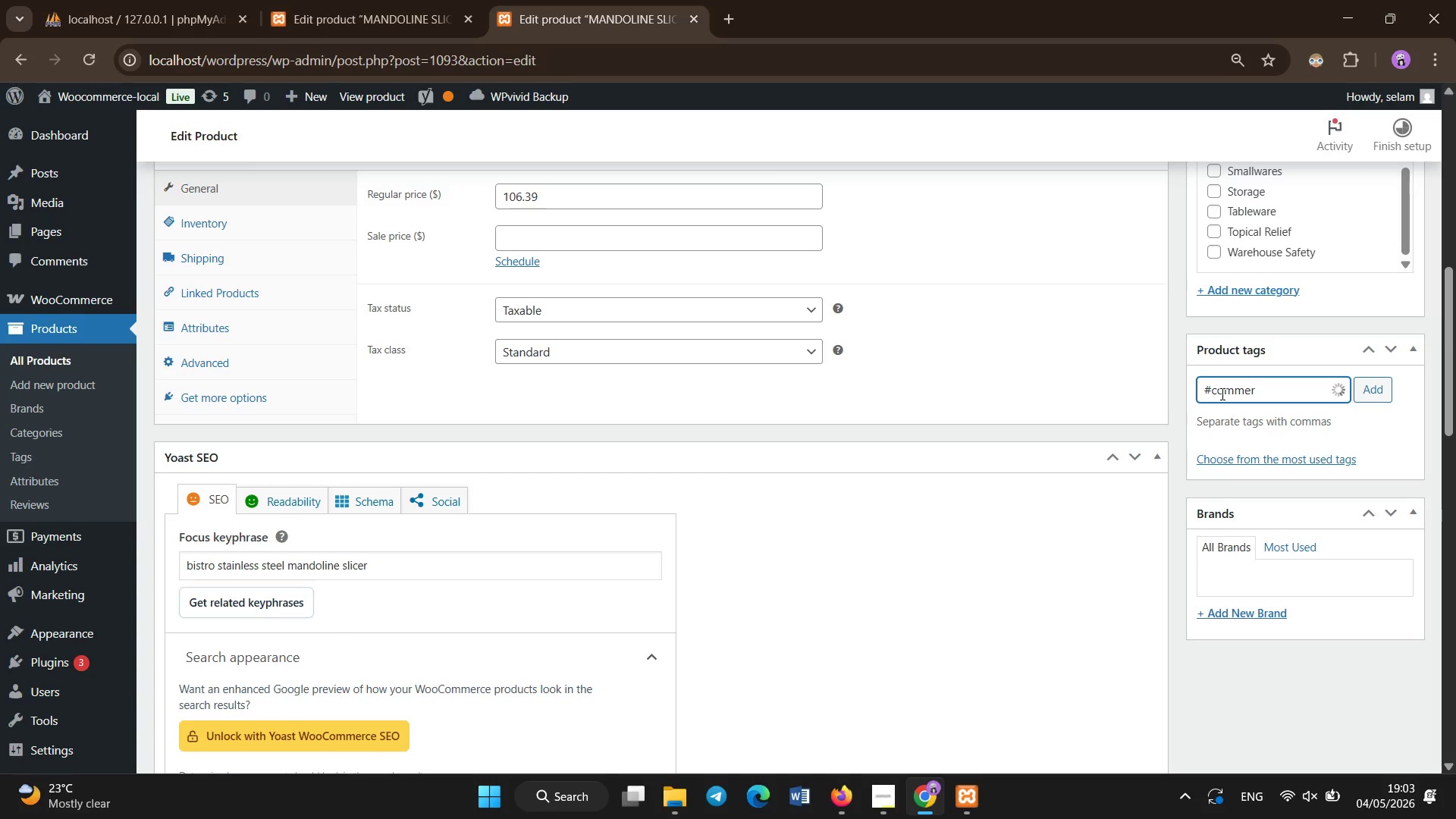 
type(cial-grade)
 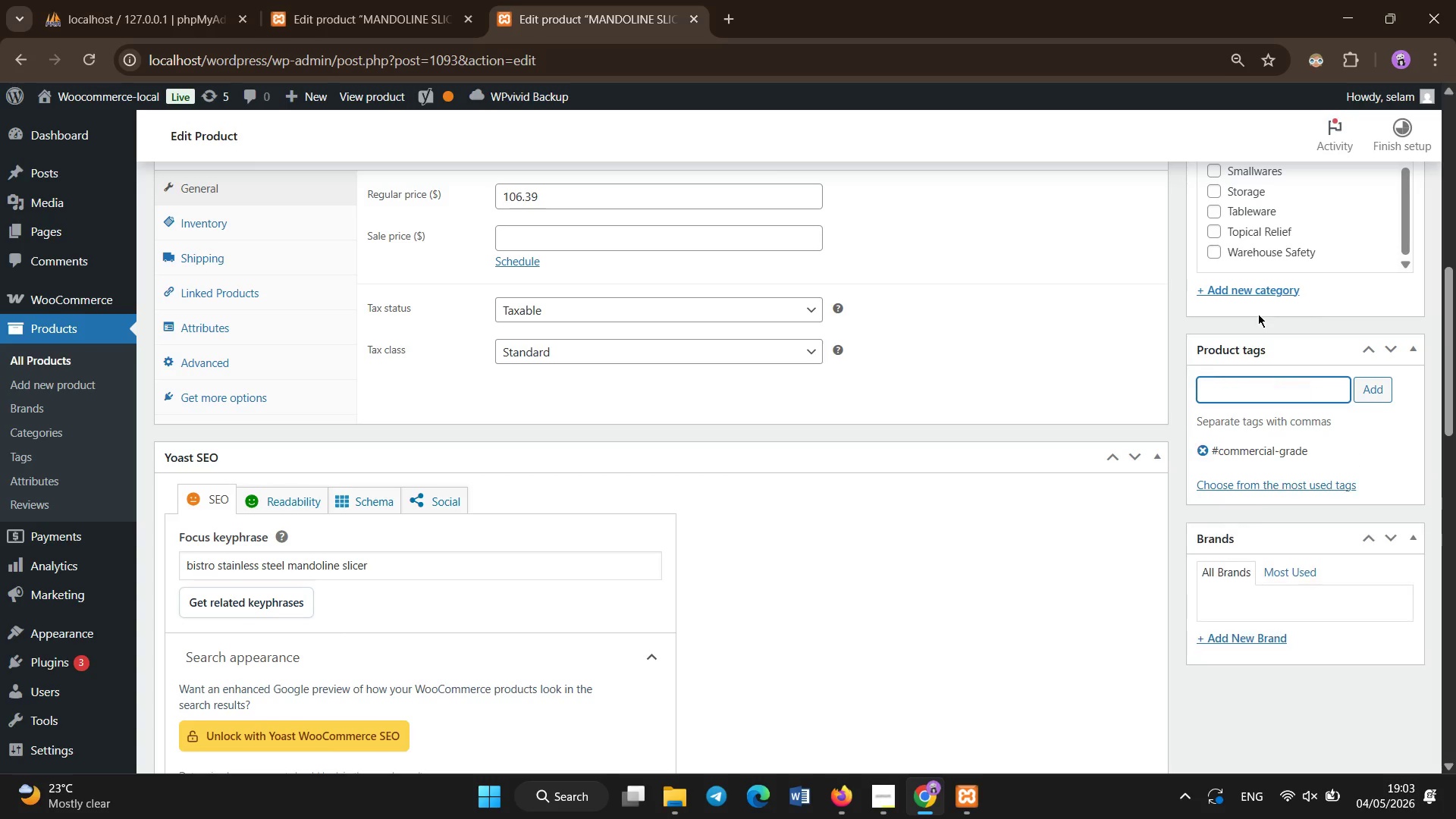 
key(Enter)
 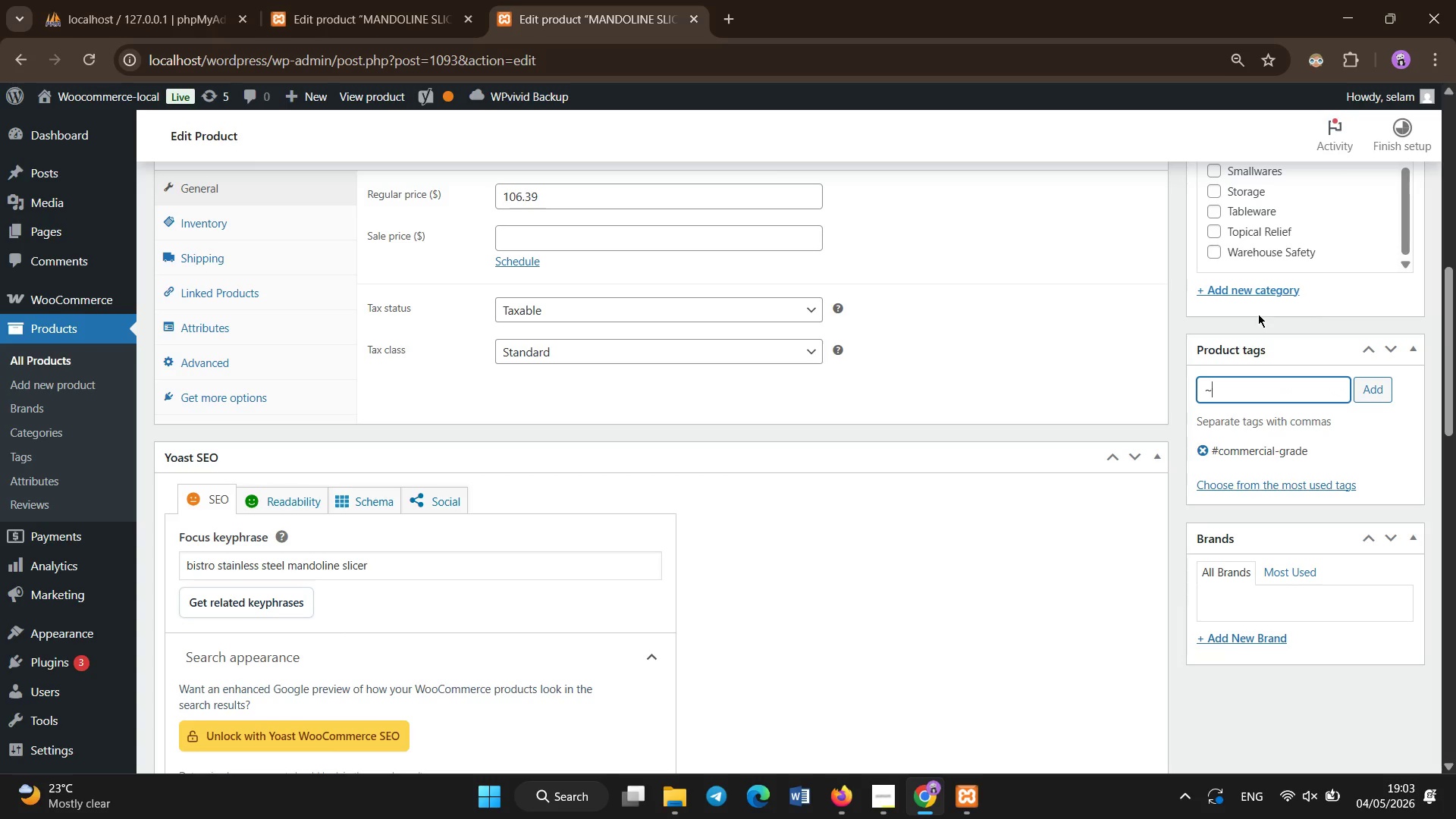 
type(')
key(Backspace)
type('food-prep)
 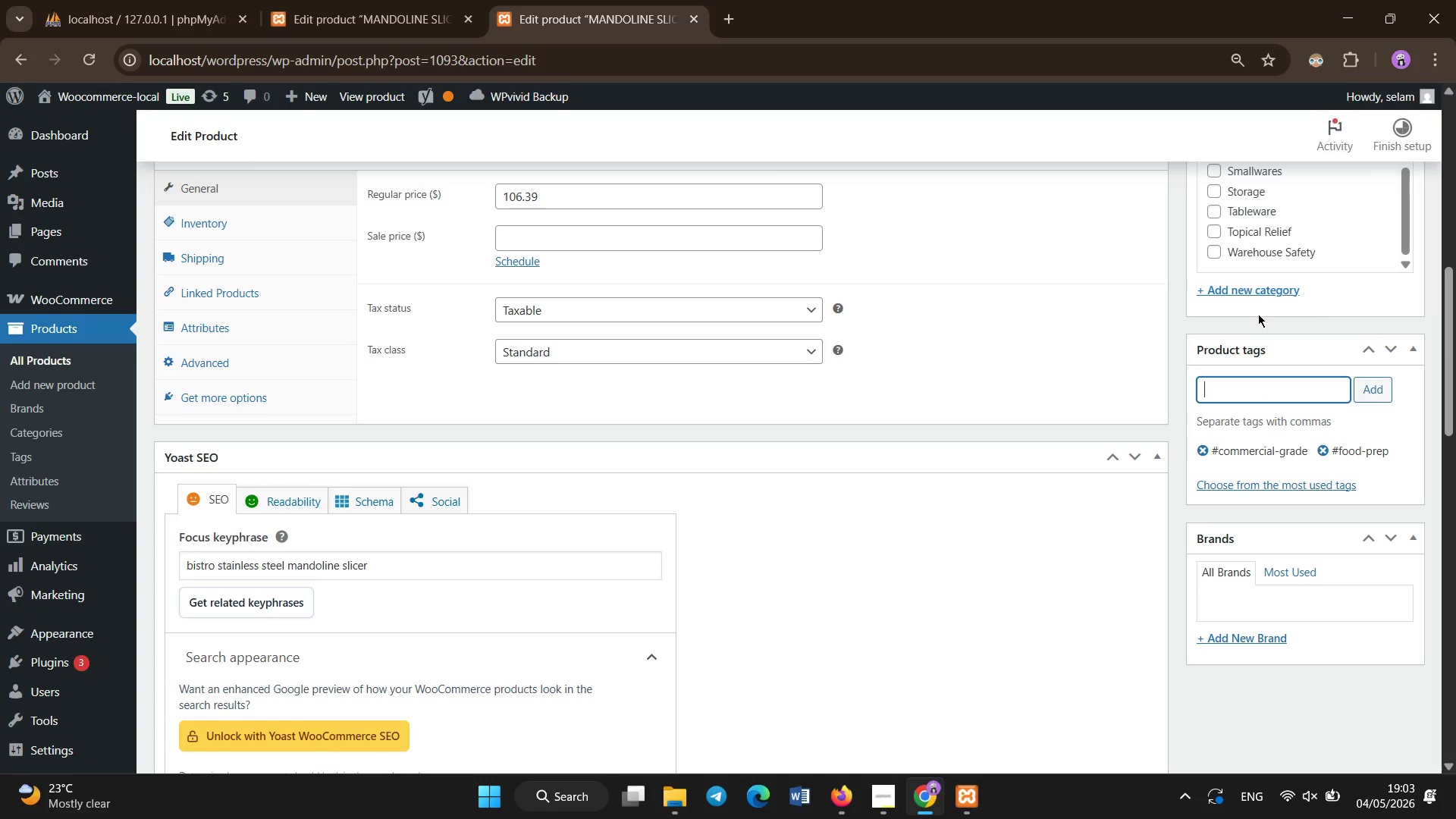 
key(Enter)
 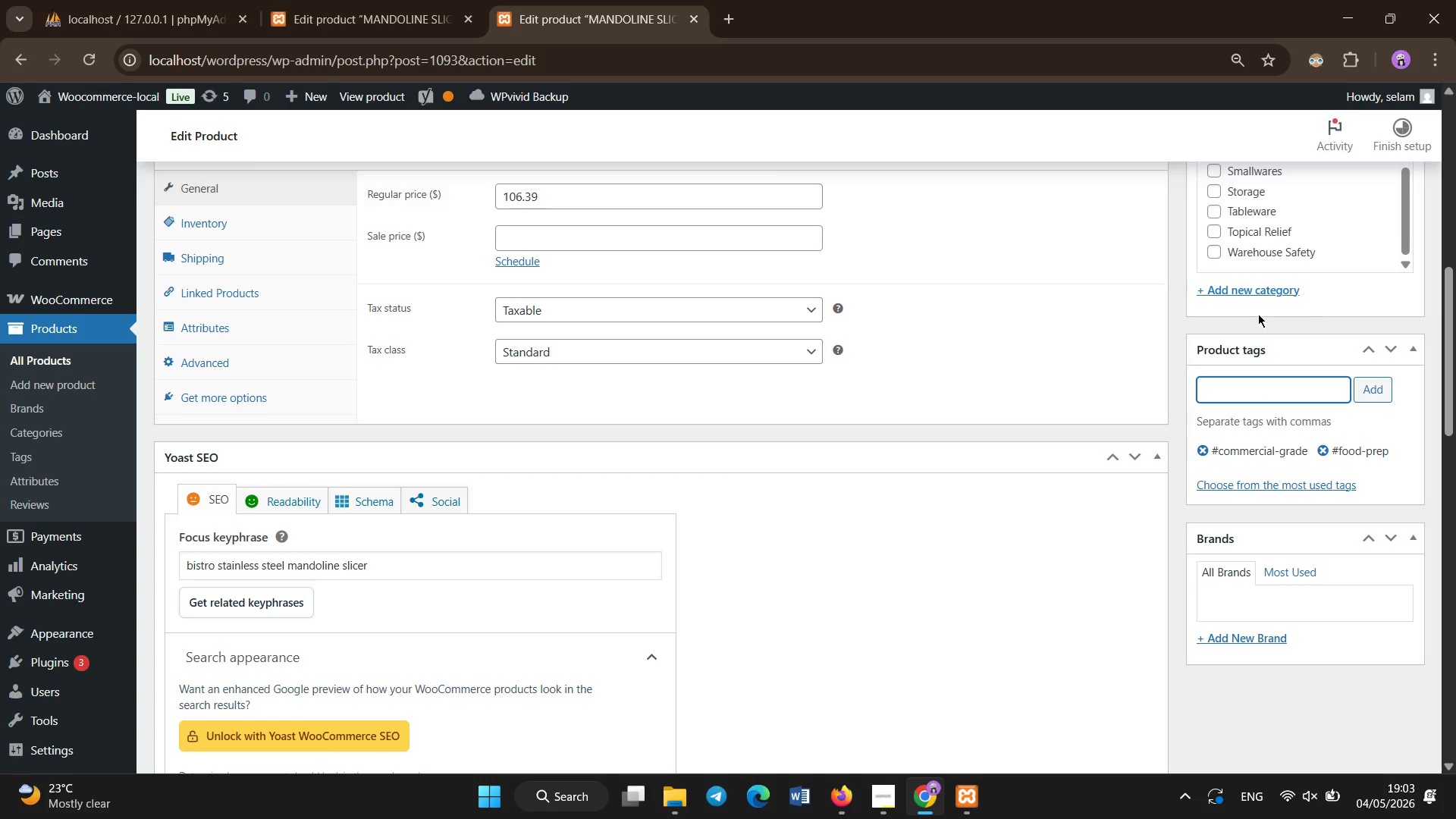 
type('nsf-certified)
 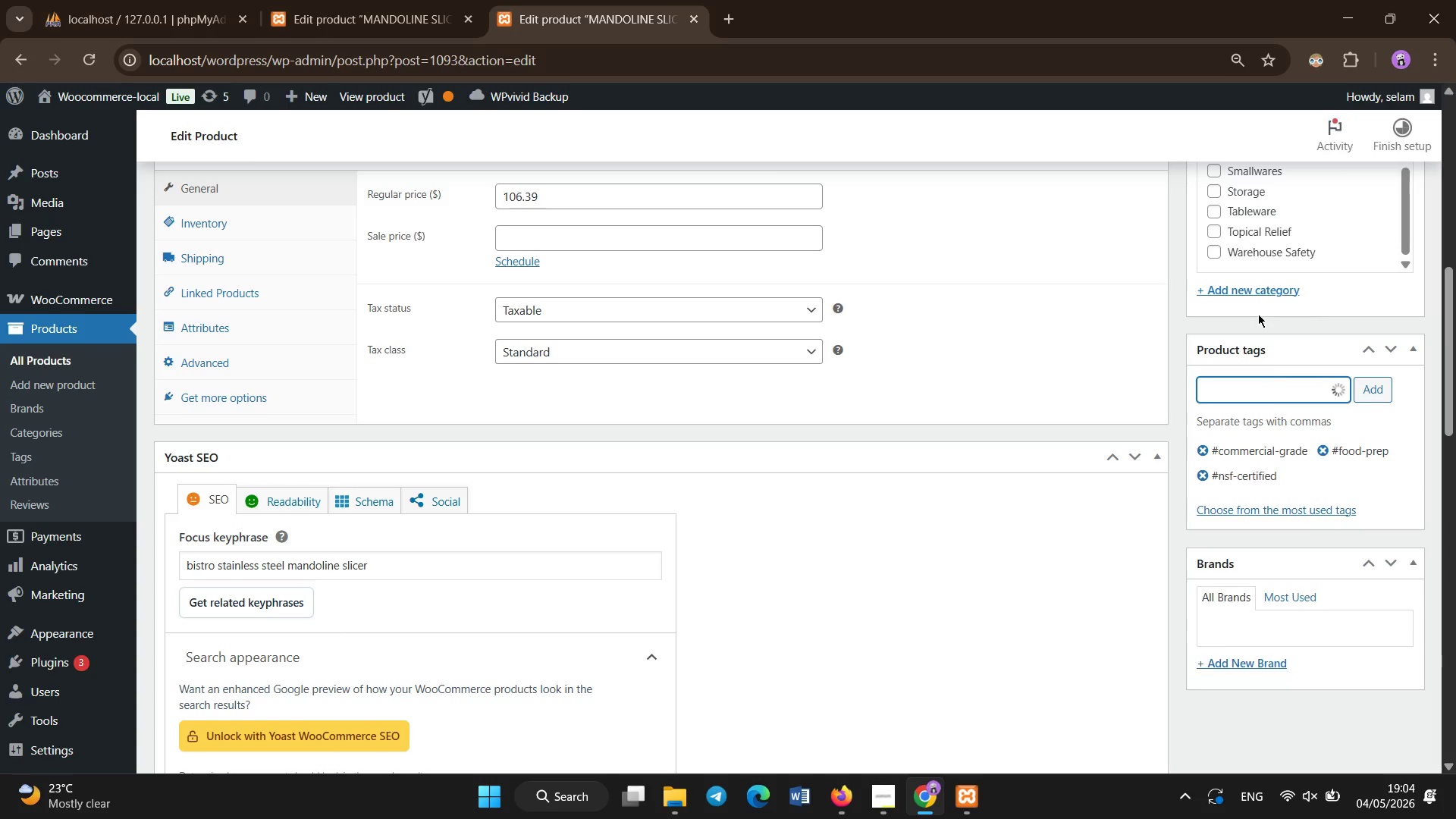 
key(Enter)
 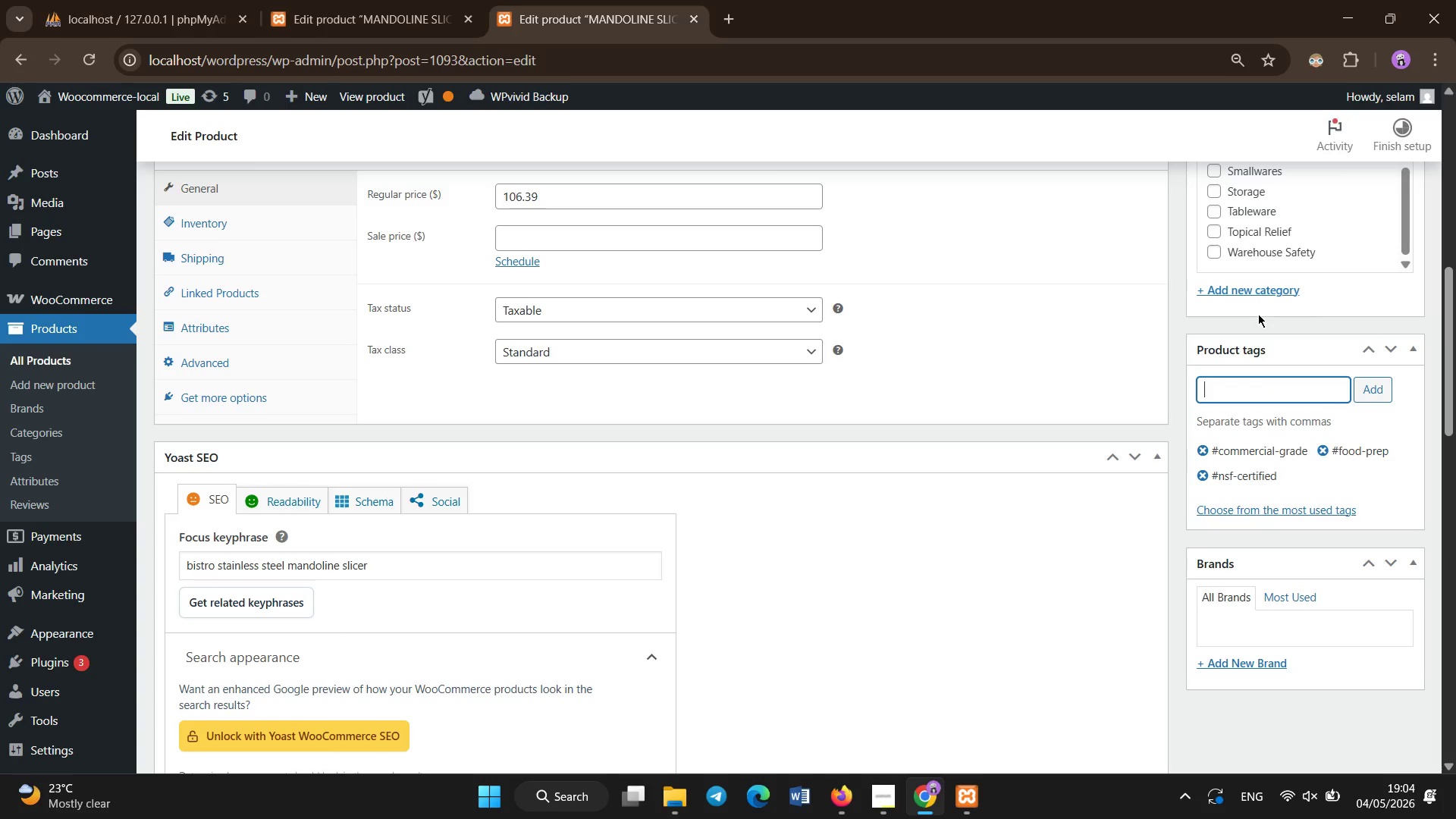 
type('precision-cutting)
 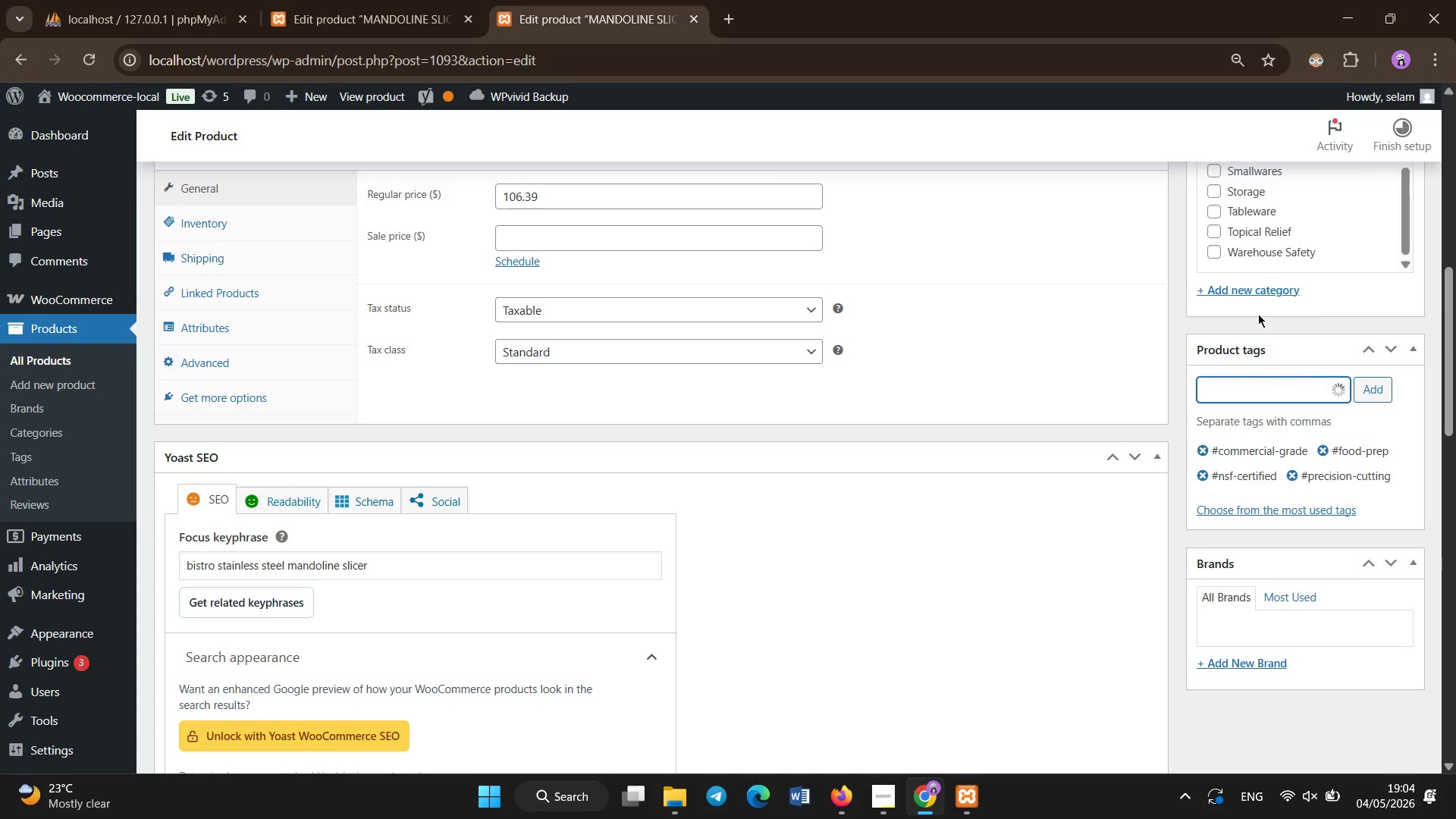 
key(Enter)
 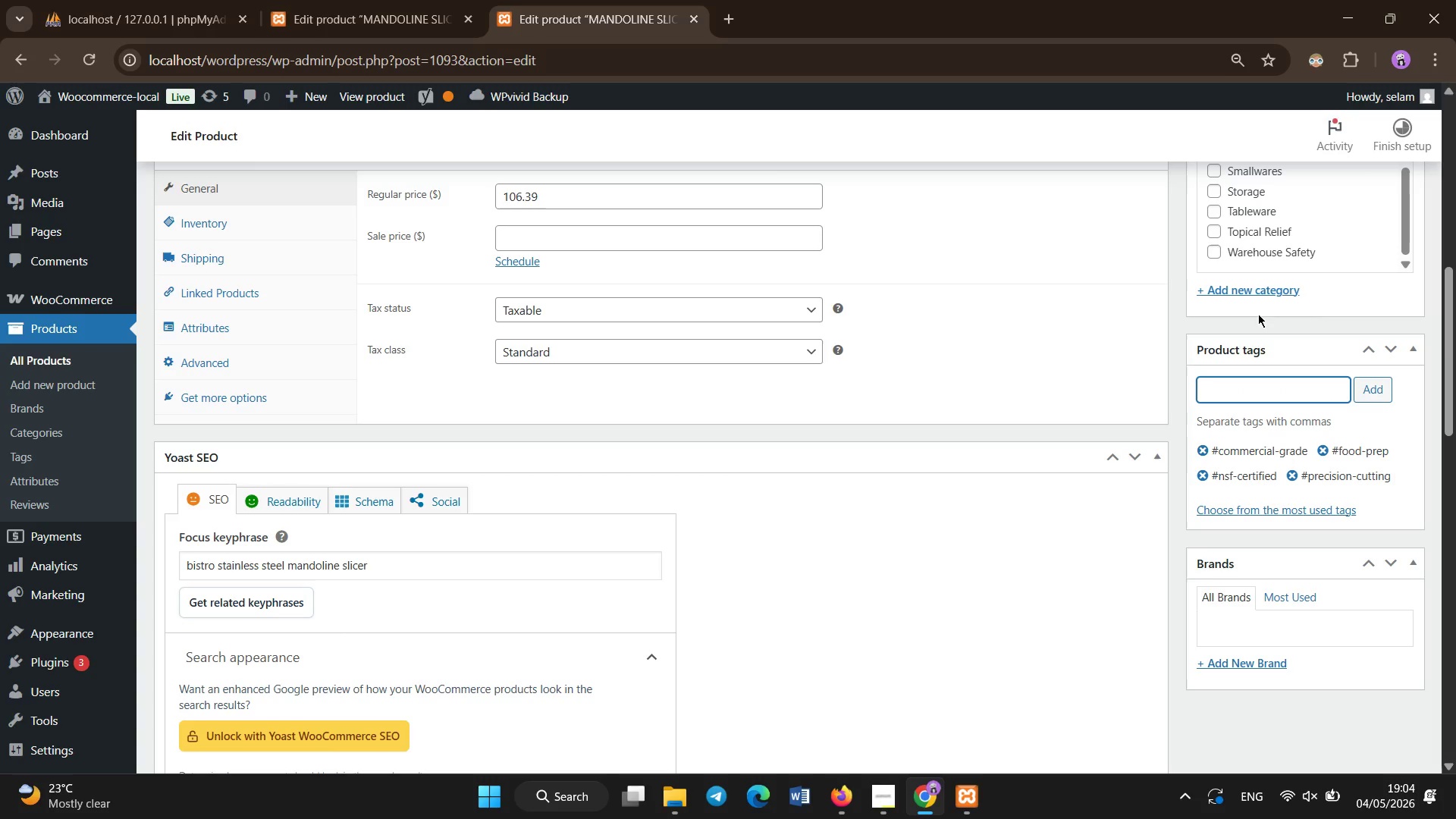 
type('kitchen-tools)
 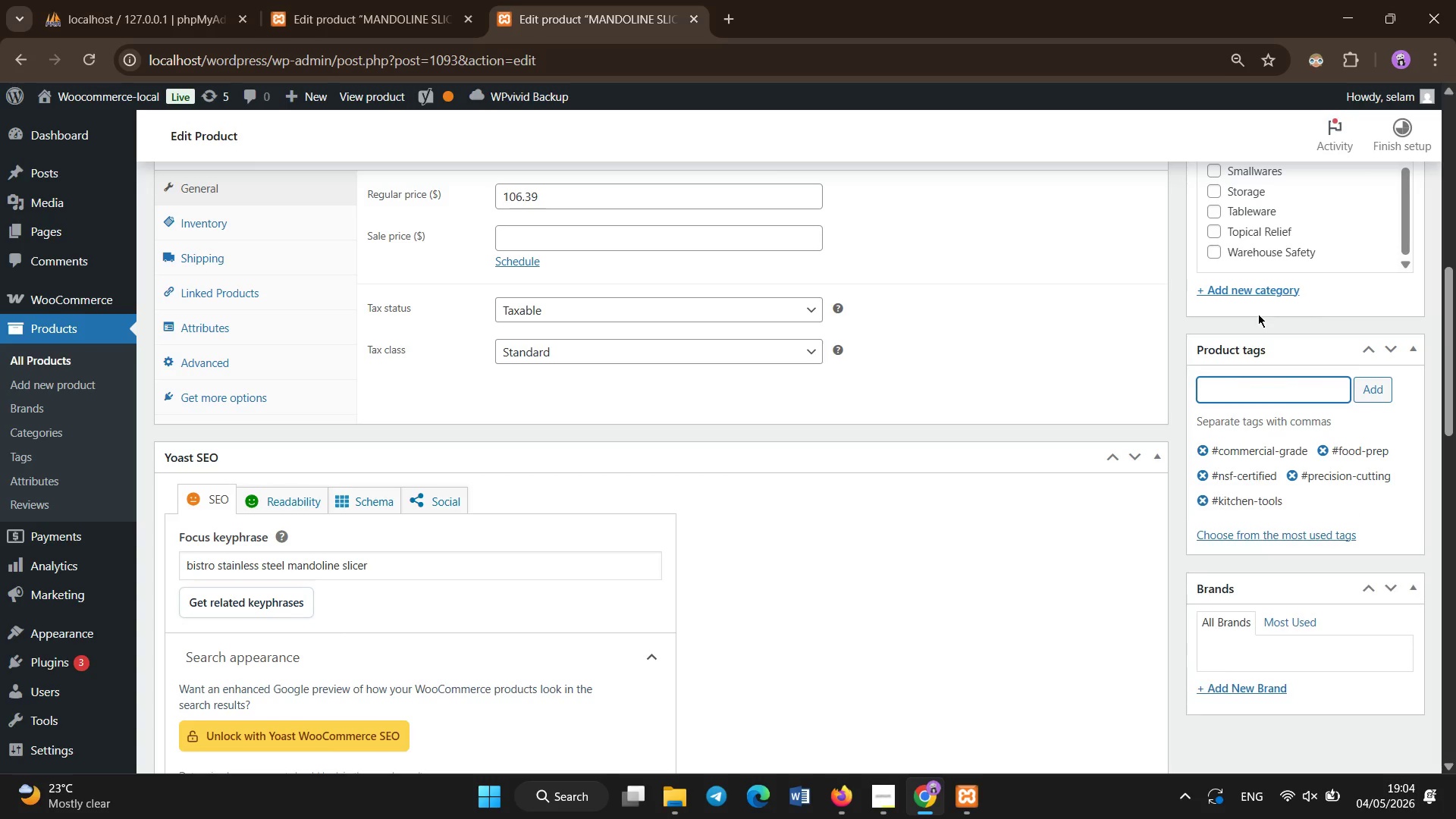 
key(Enter)
 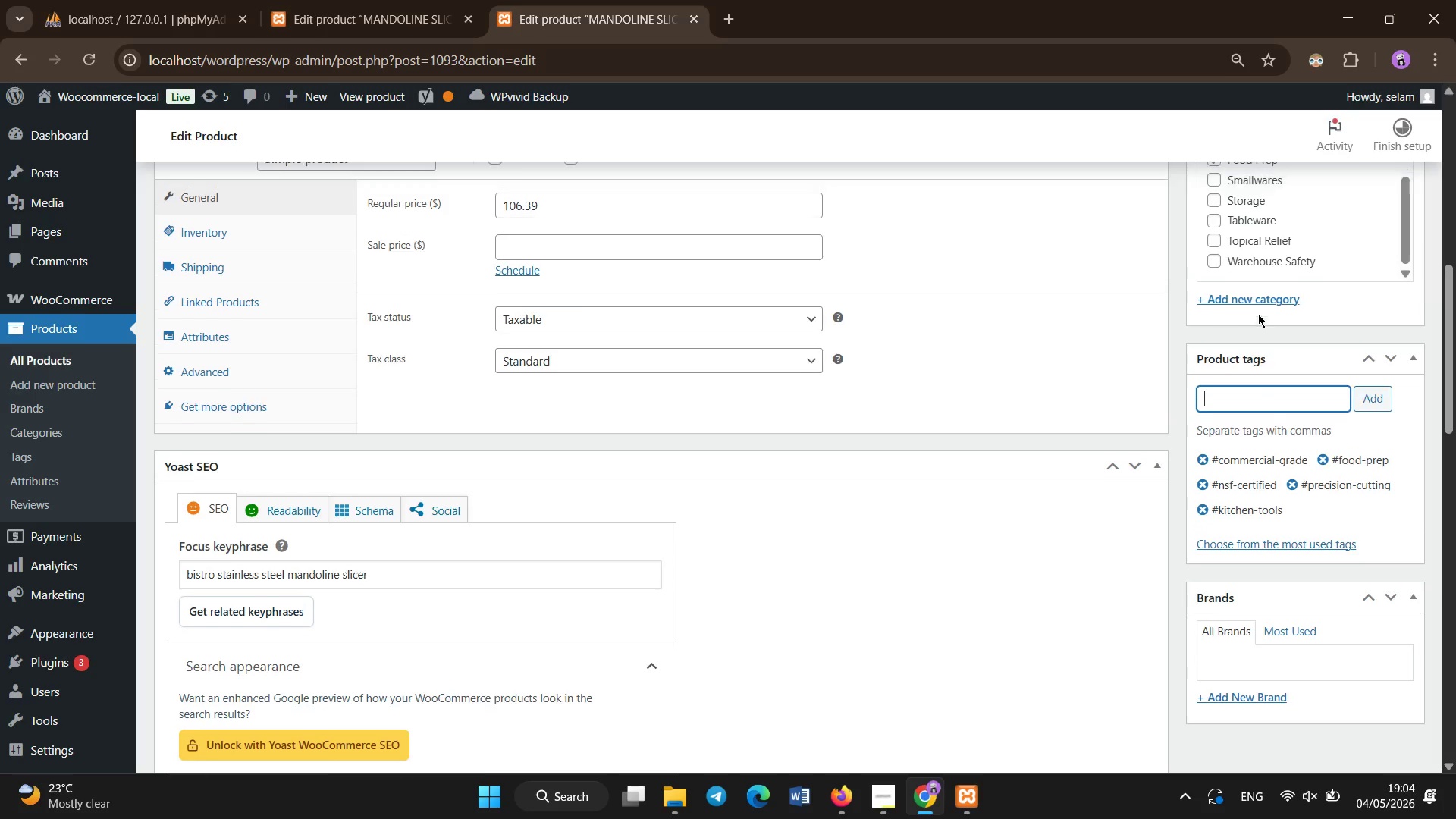 
scroll: coordinate [1258, 314], scroll_direction: none, amount: 0.0
 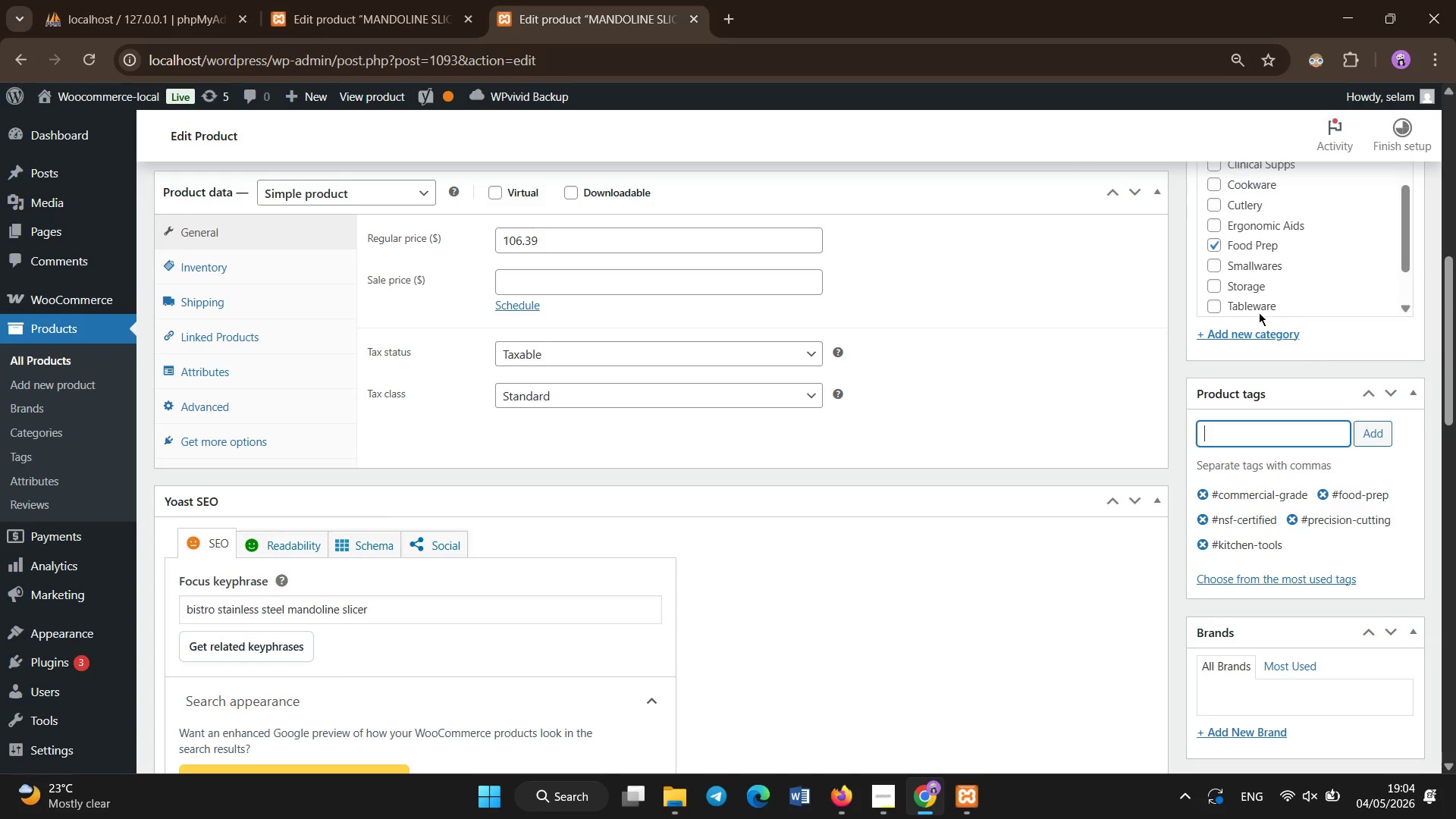 
scroll: coordinate [1294, 269], scroll_direction: up, amount: 3.0
 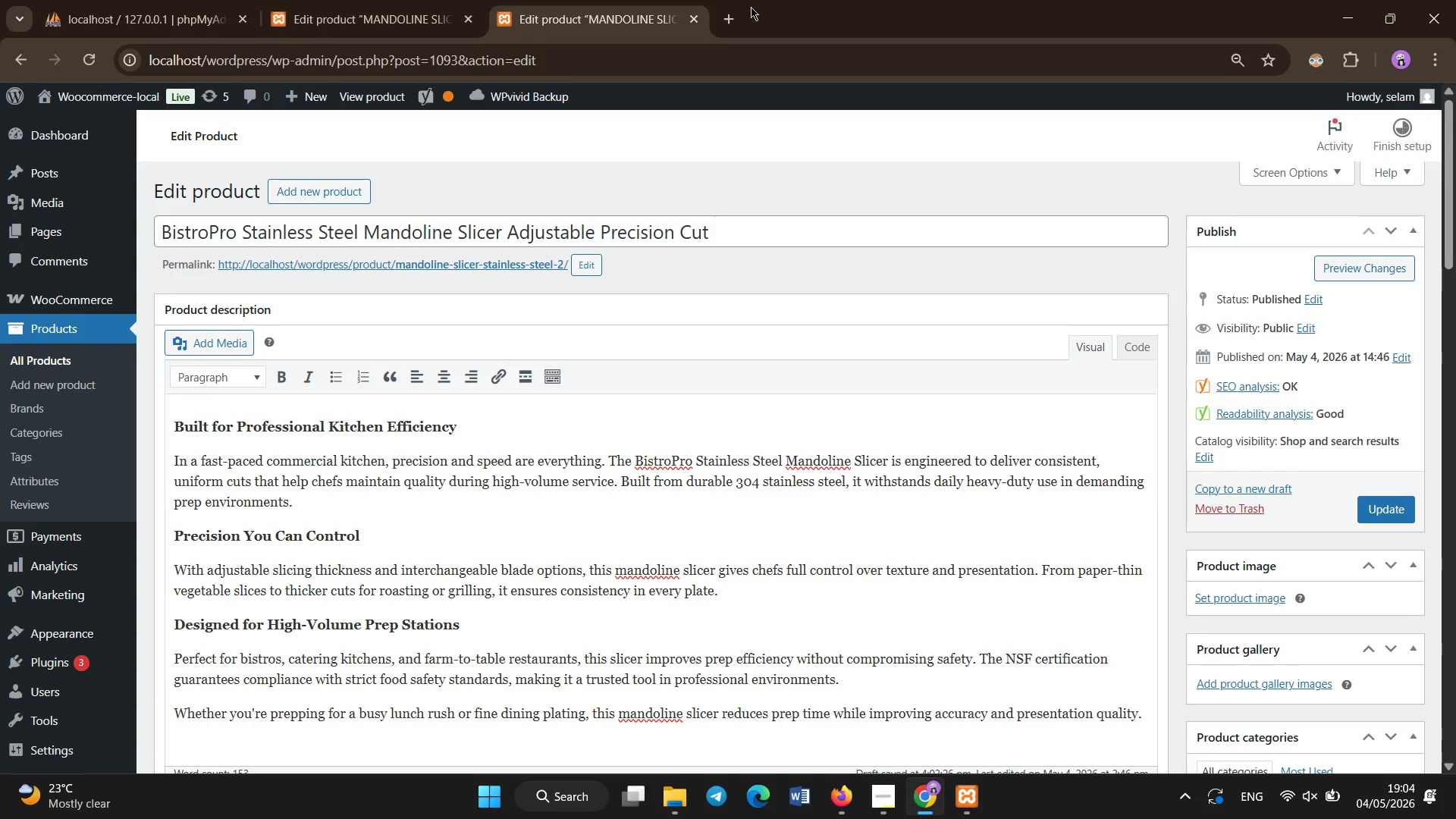 
left_click([735, 12])
 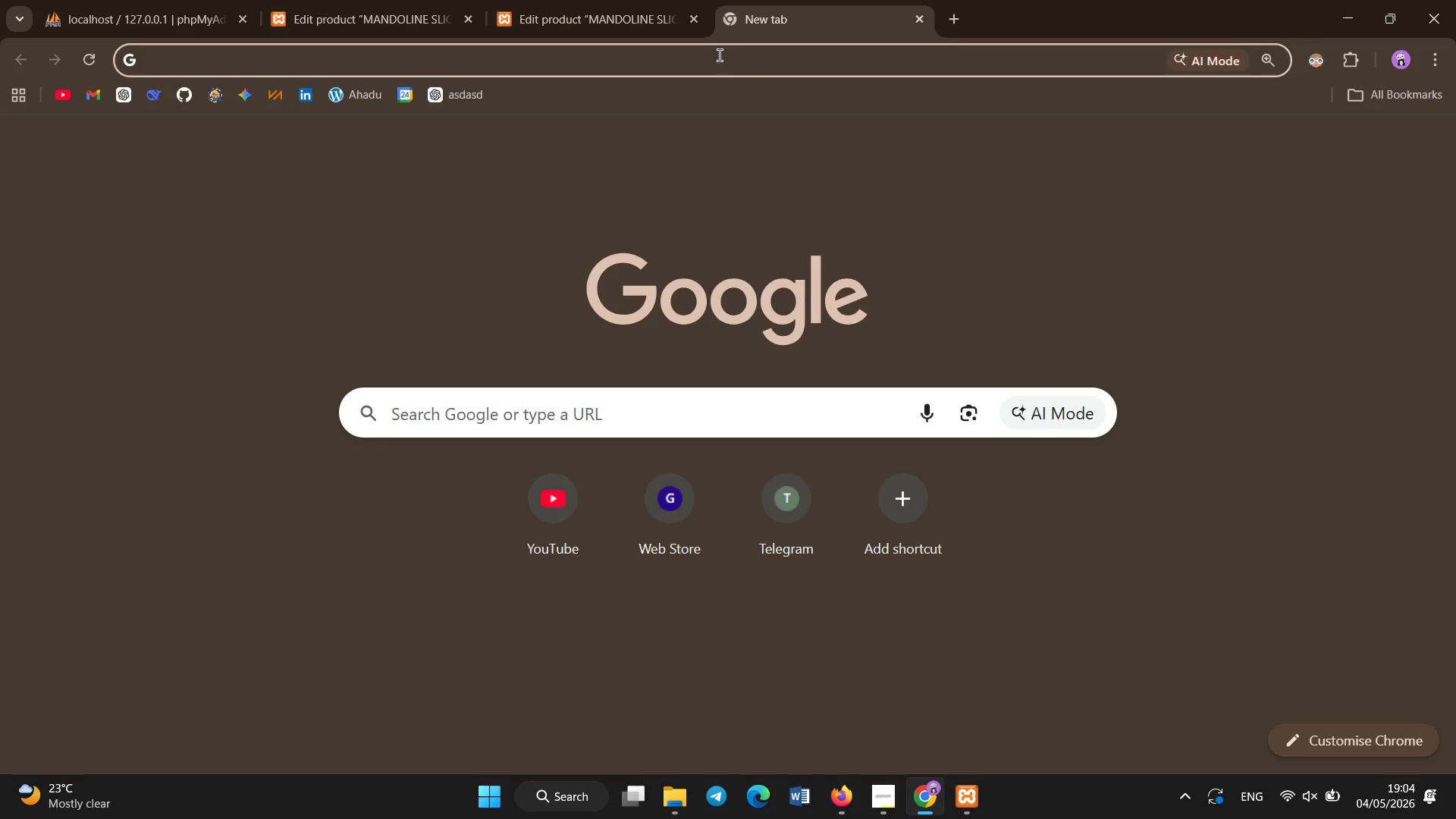 
left_click([720, 55])
 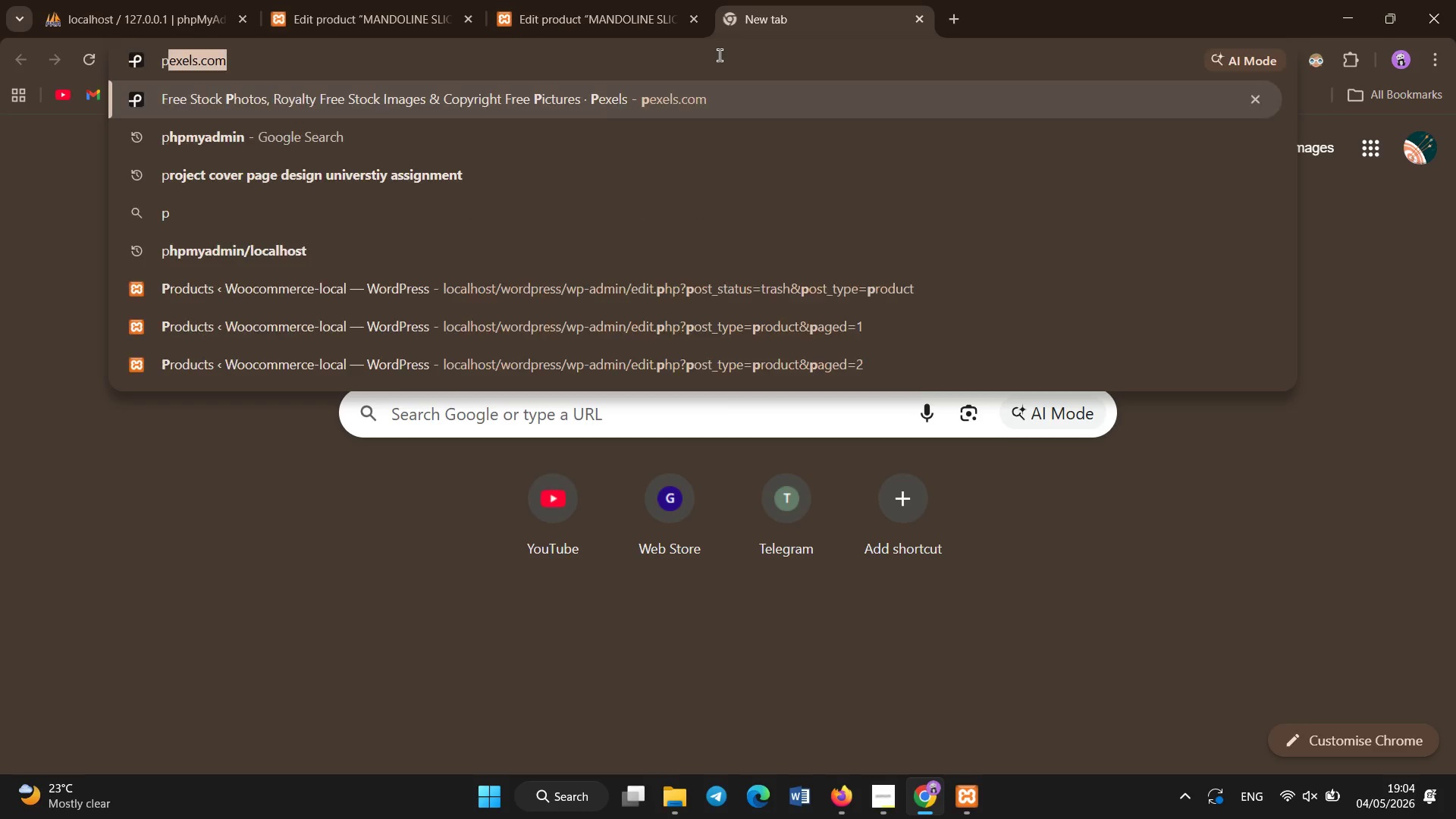 
type(pe)
 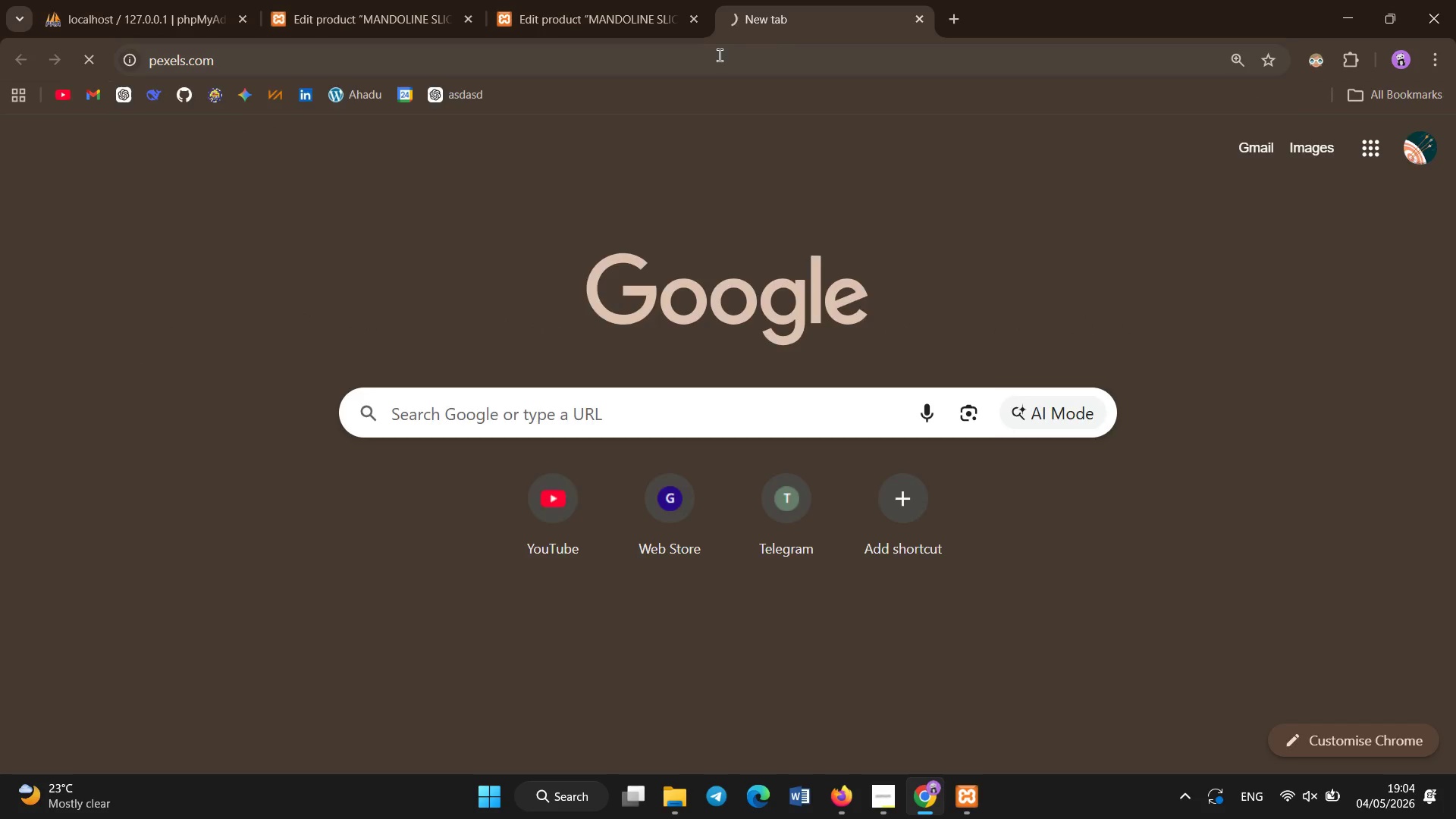 
key(Enter)
 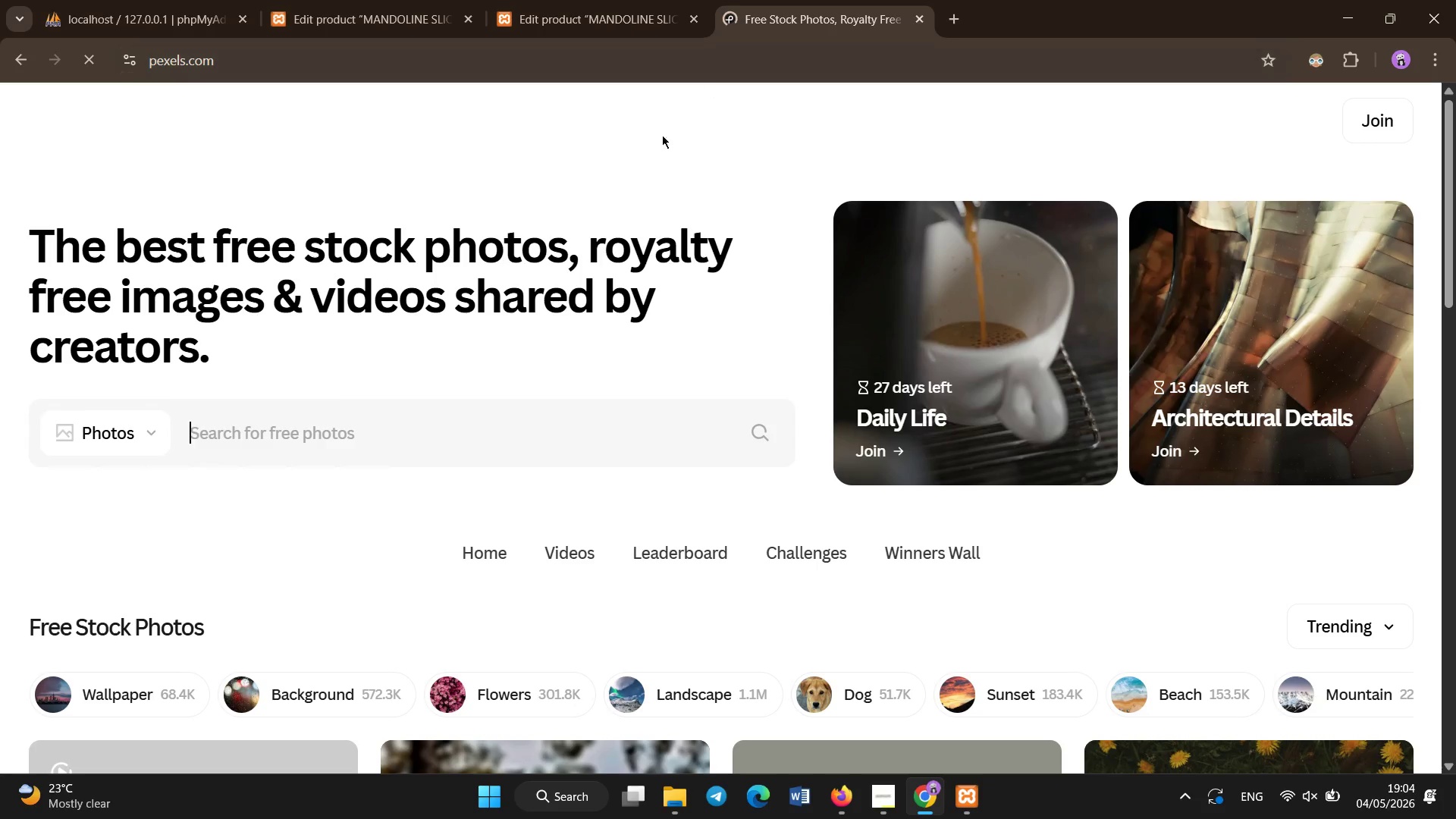 
left_click([406, 438])
 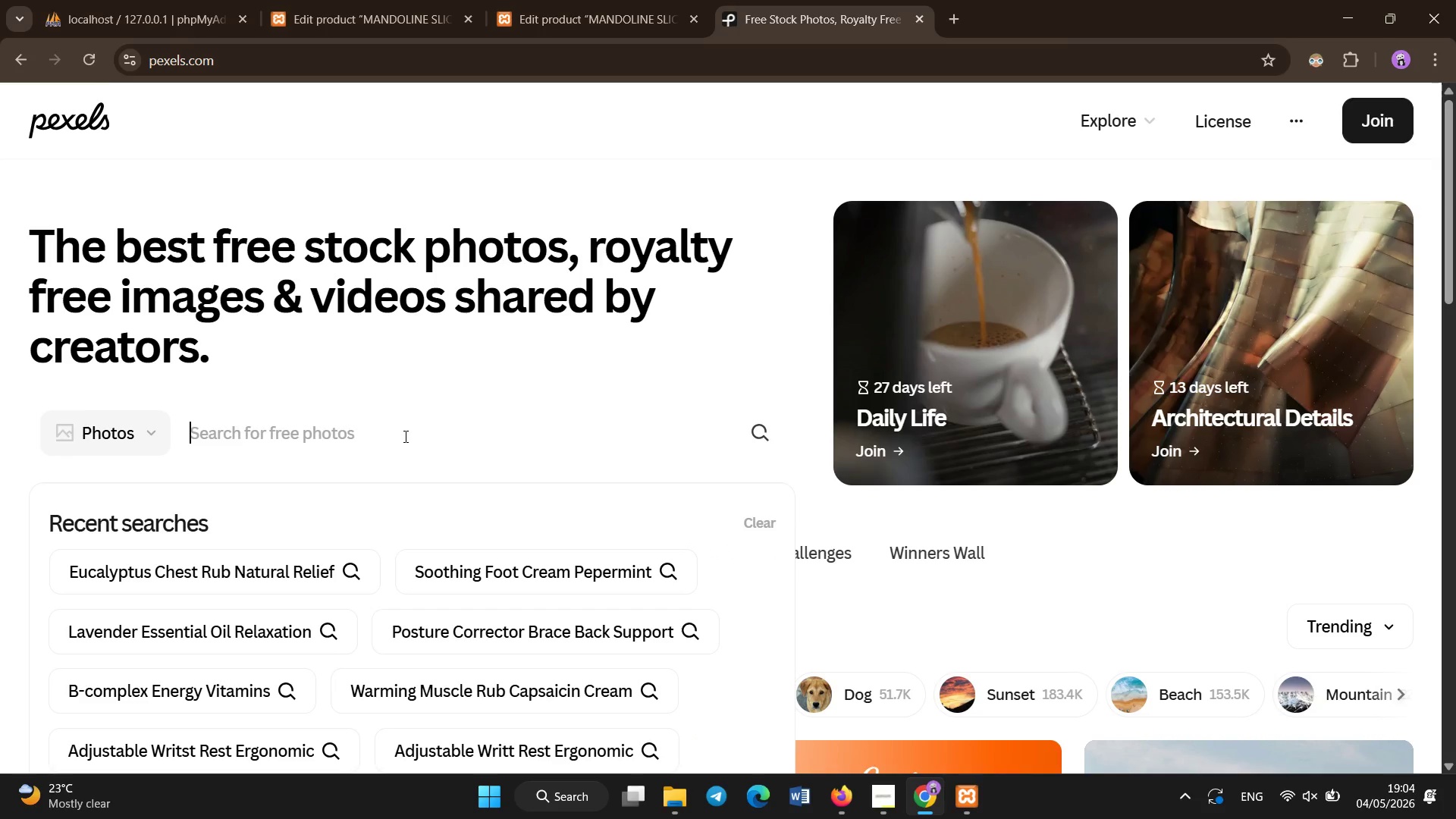 
type(Stainless steel mandolin)
 